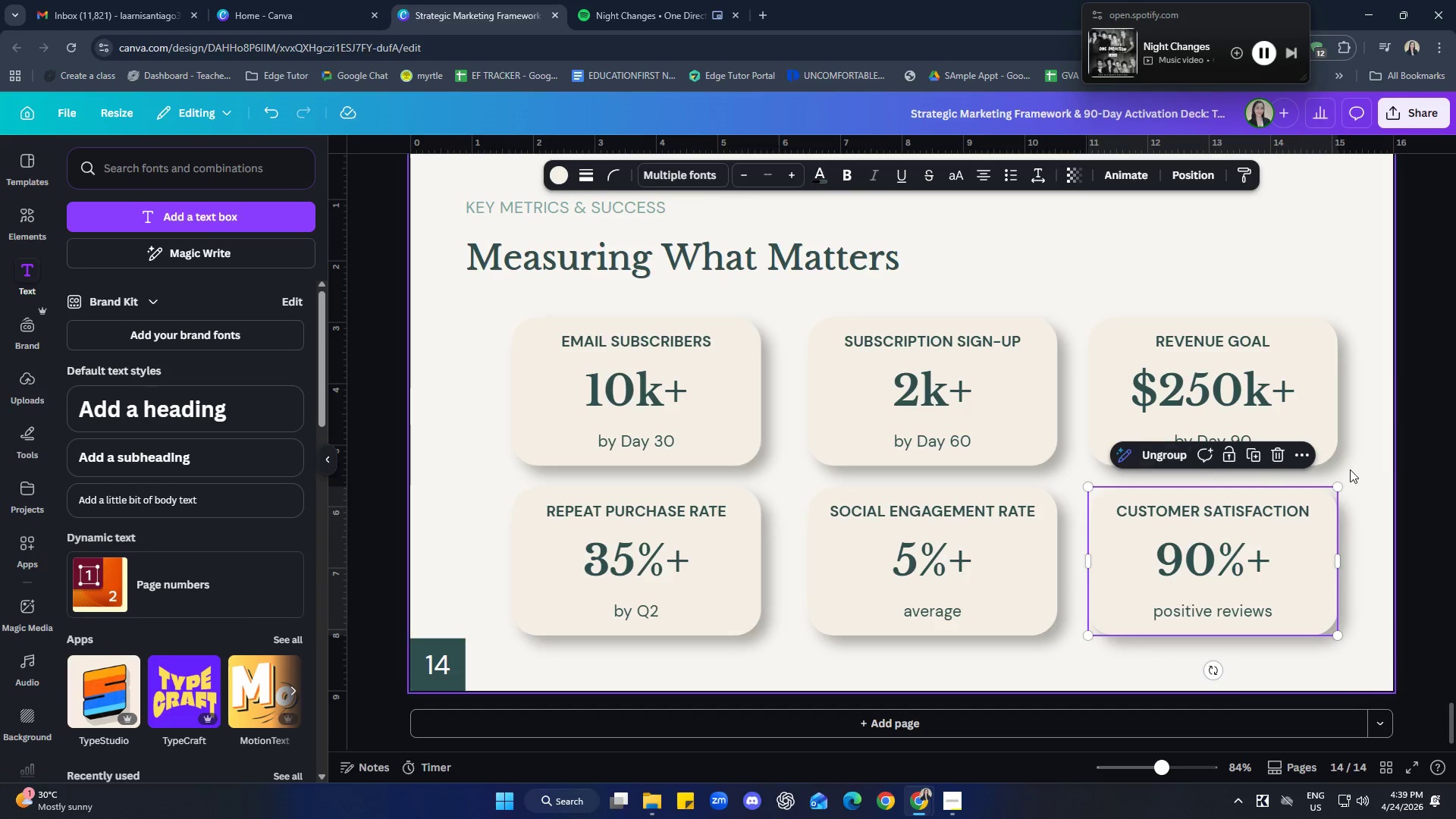 
left_click([1392, 459])
 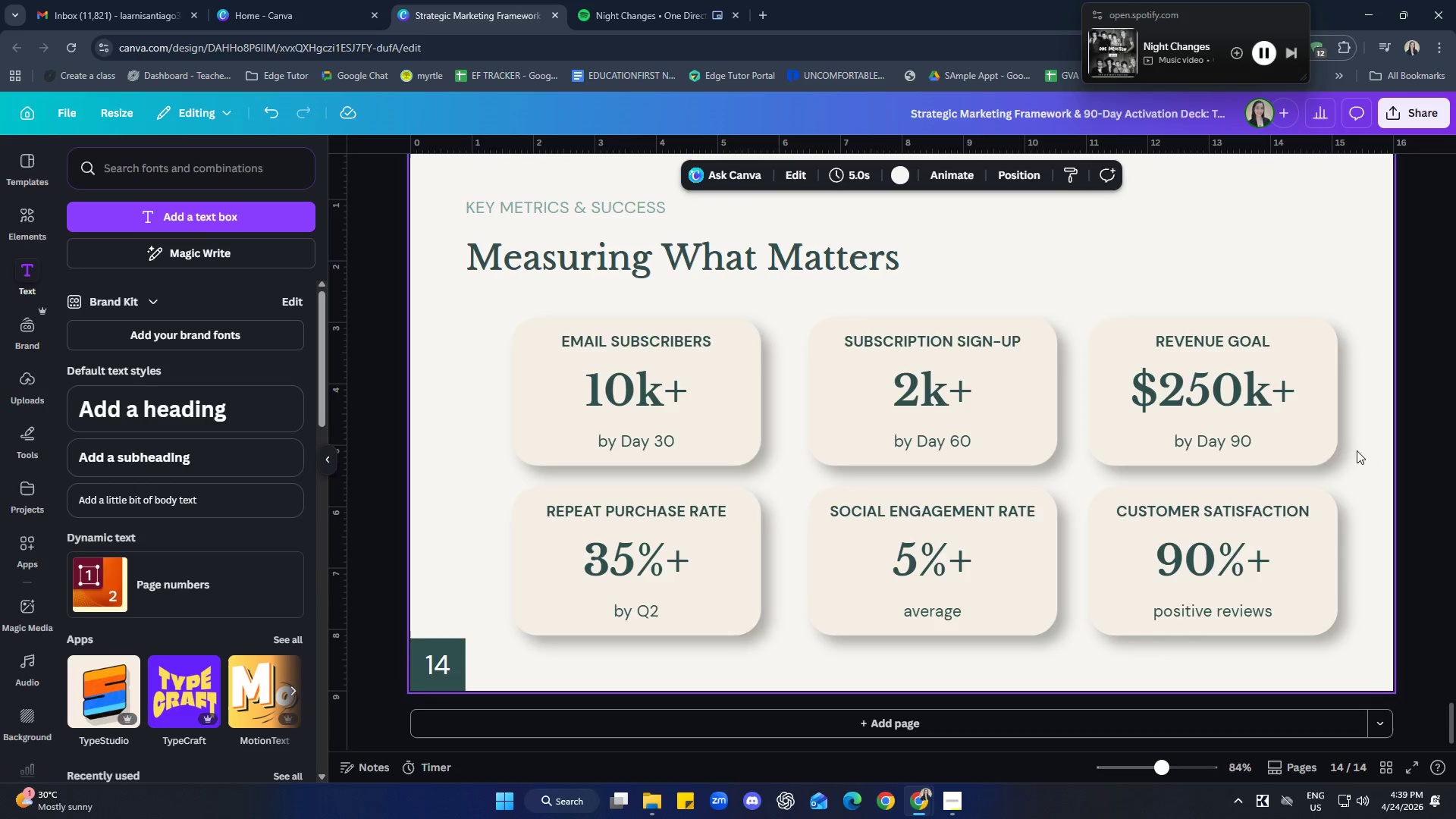 
left_click_drag(start_coordinate=[1356, 450], to_coordinate=[1141, 316])
 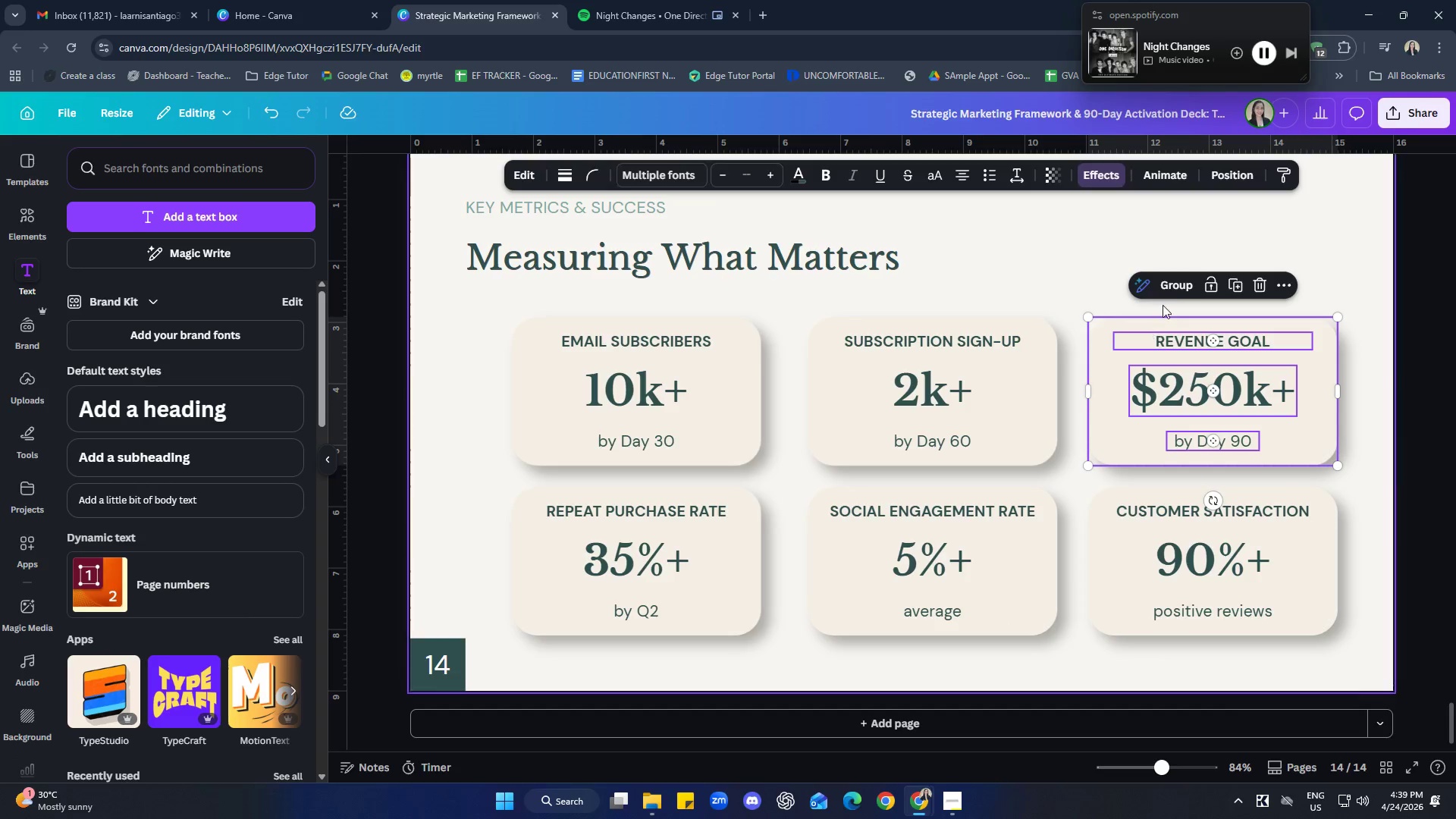 
left_click([1178, 281])
 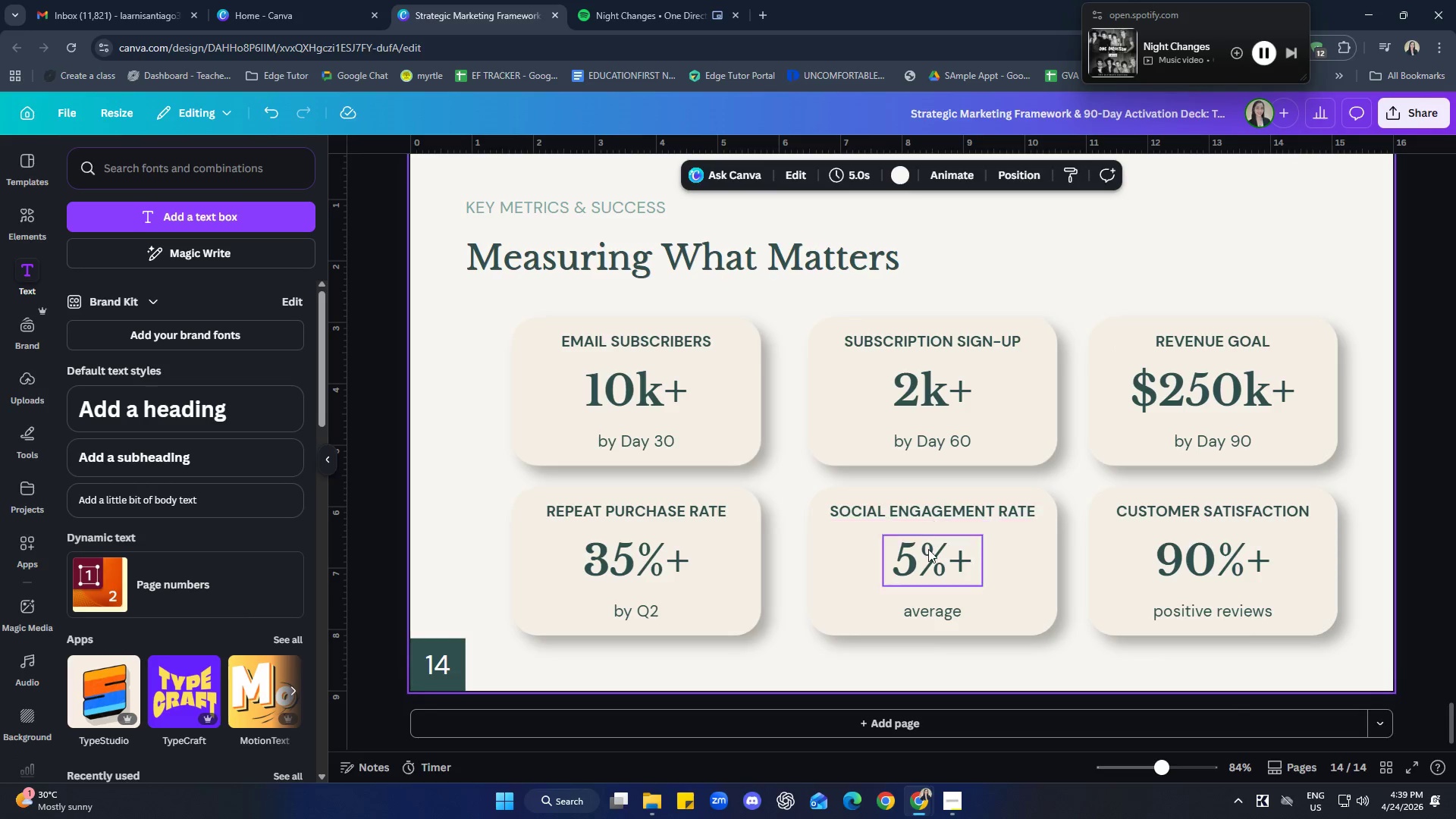 
left_click_drag(start_coordinate=[927, 654], to_coordinate=[877, 497])
 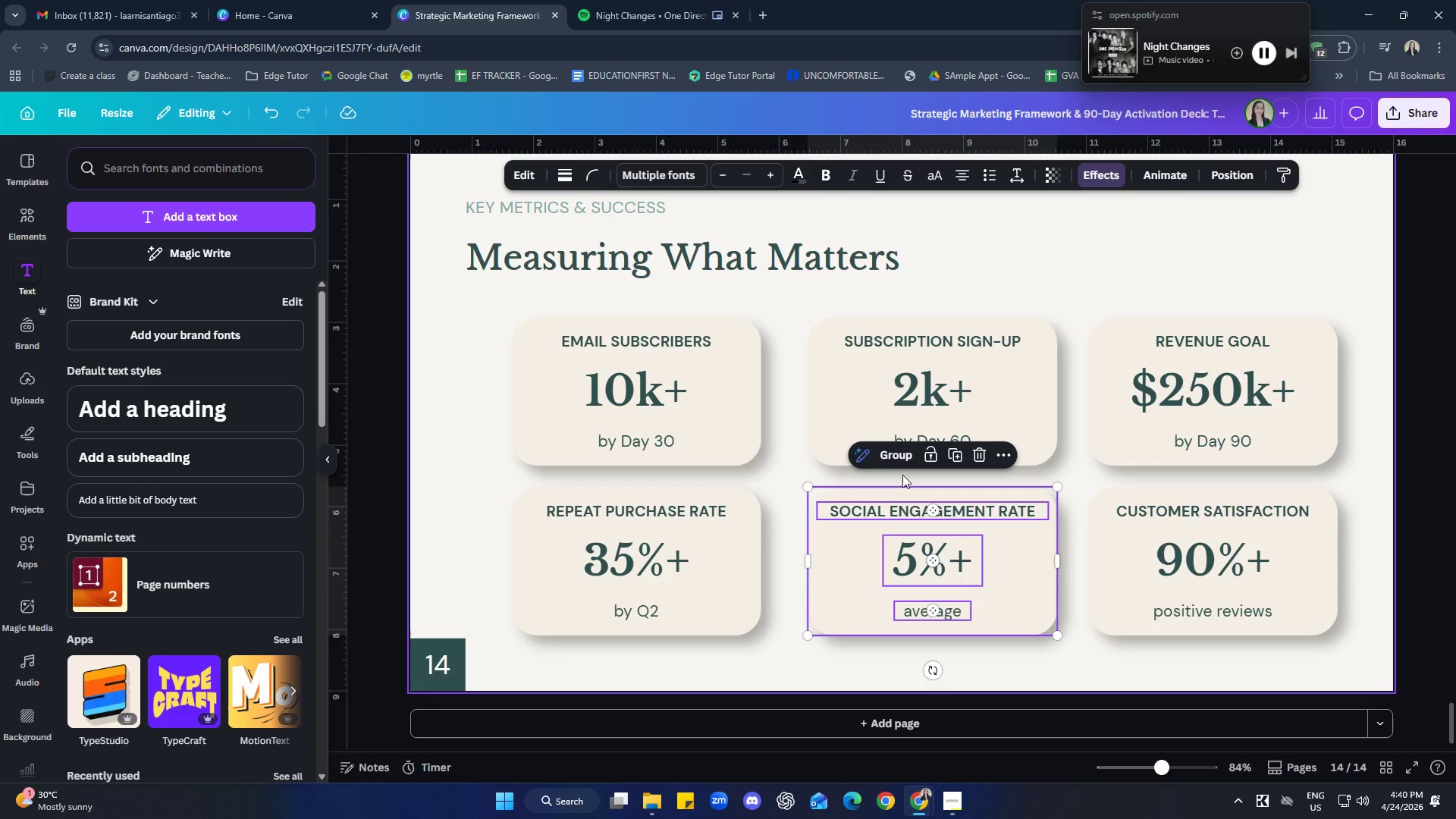 
left_click([897, 450])
 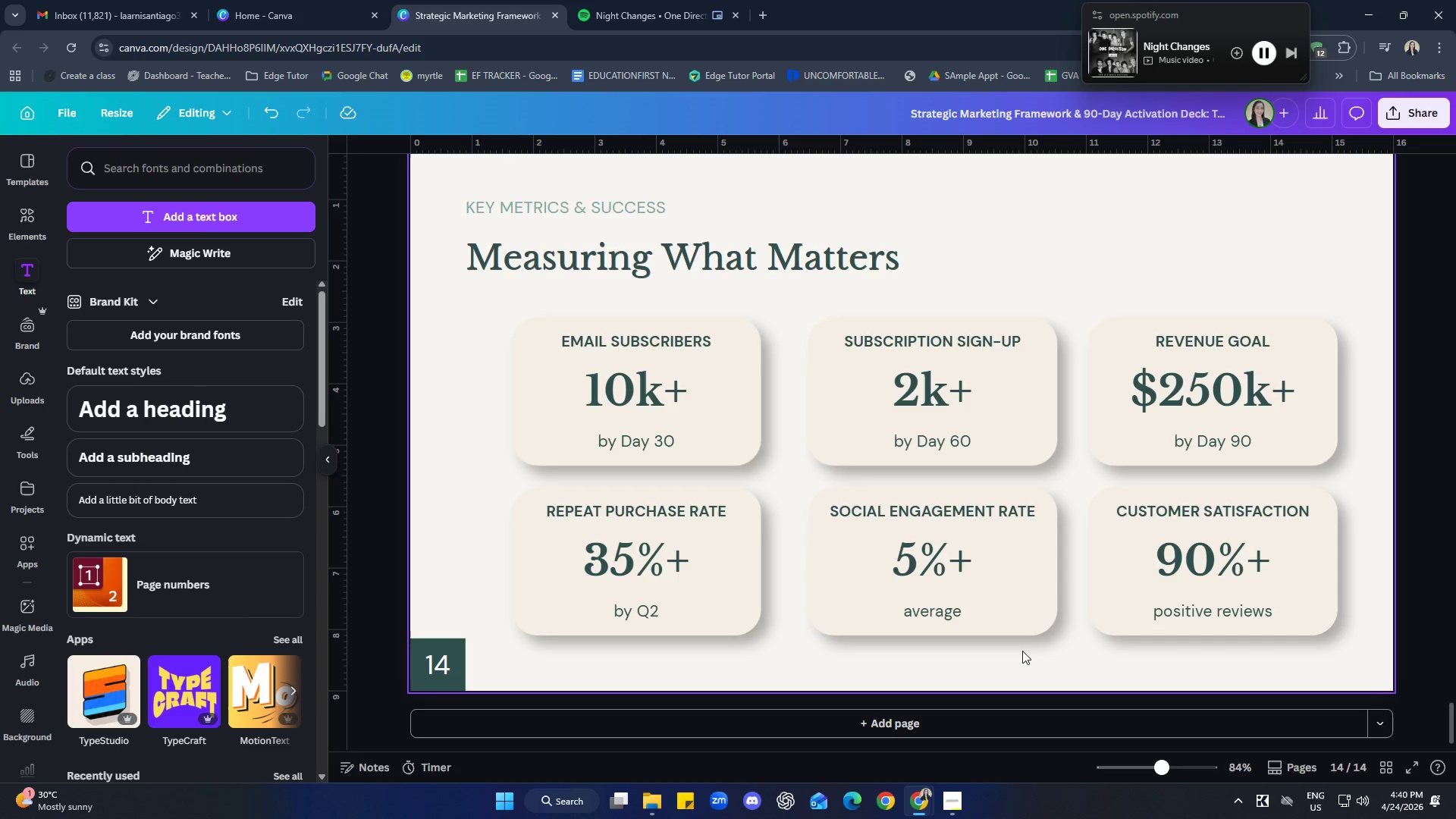 
left_click_drag(start_coordinate=[1369, 636], to_coordinate=[468, 302])
 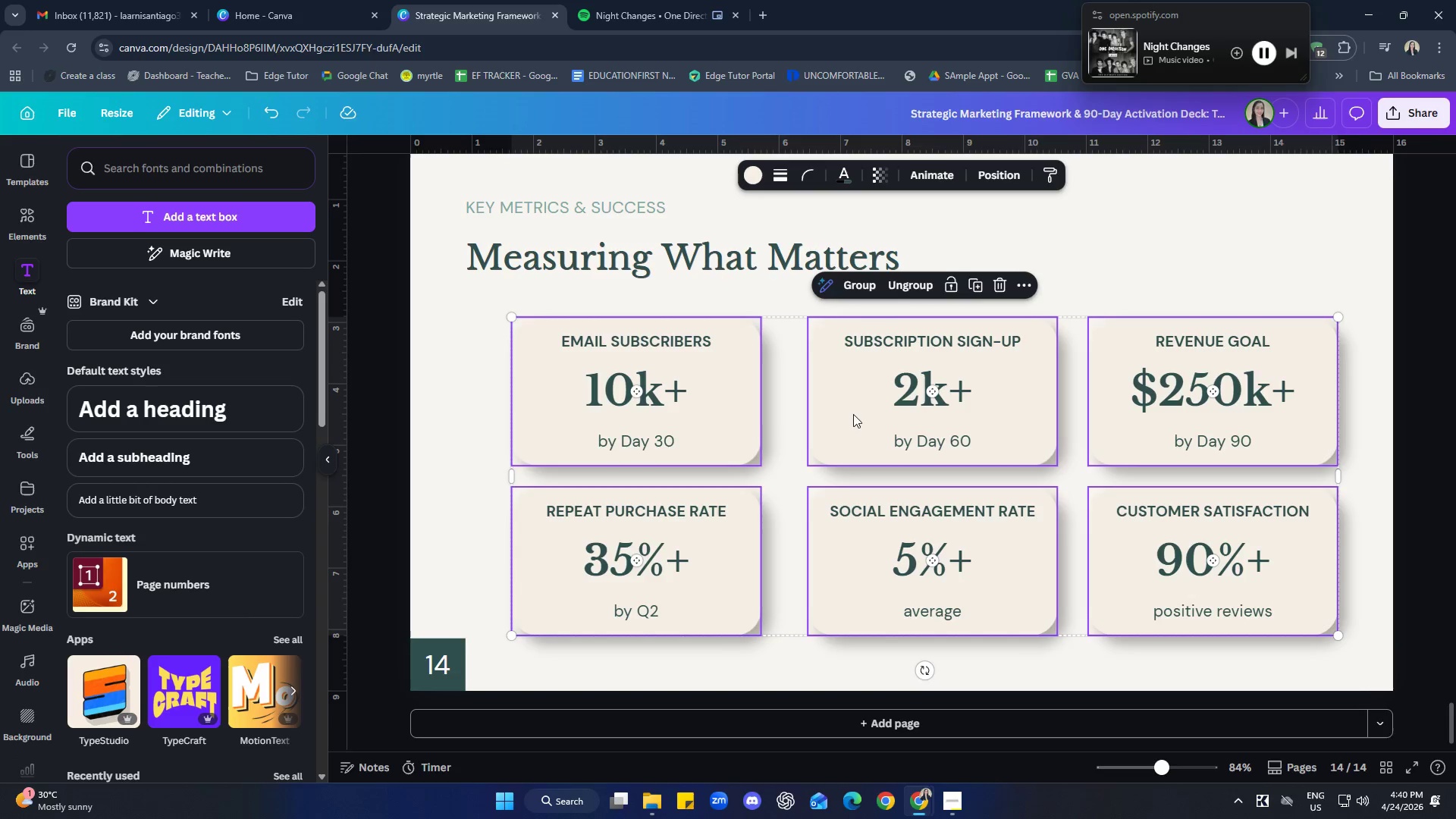 
right_click([860, 384])
 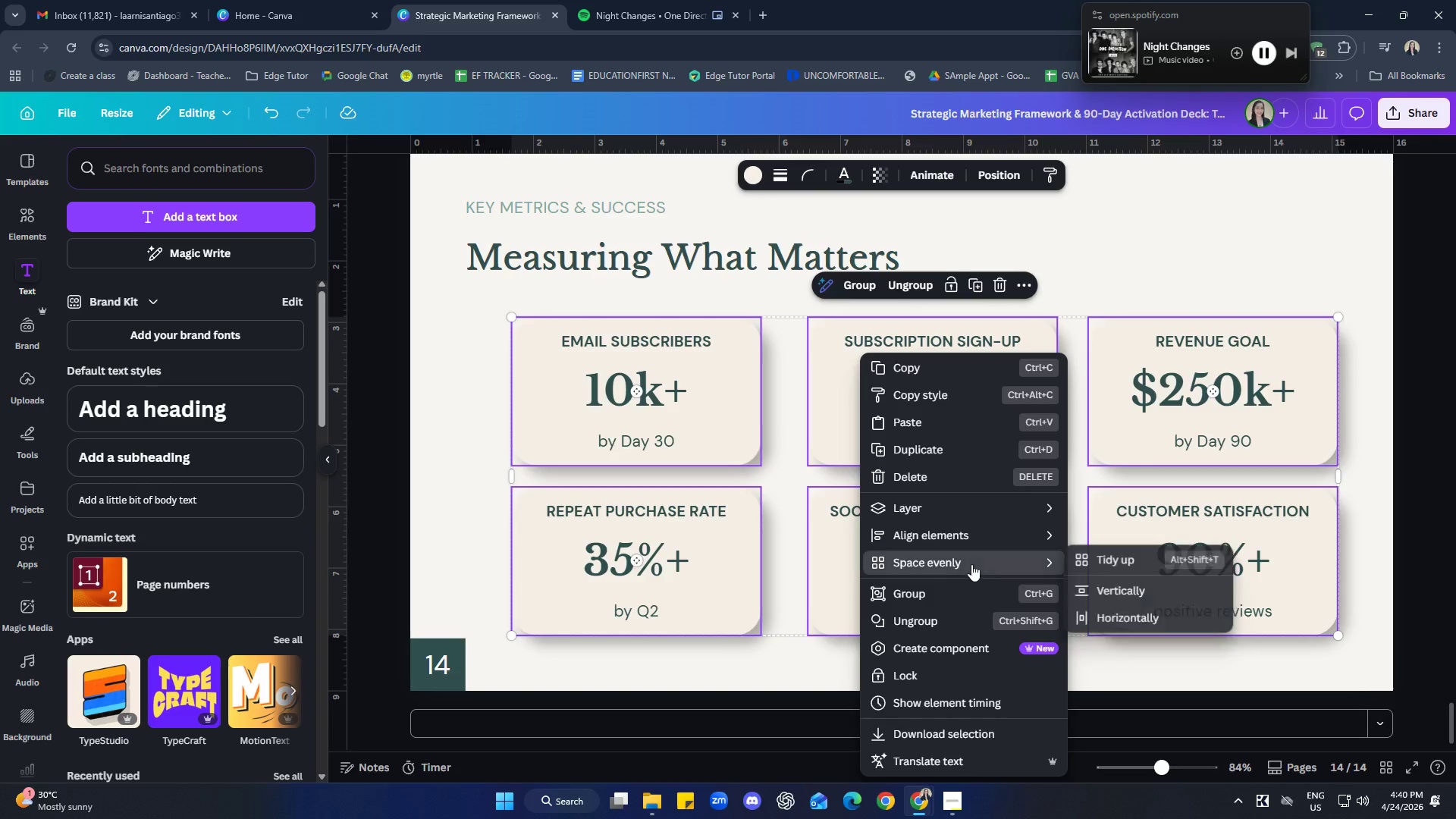 
left_click([1110, 562])
 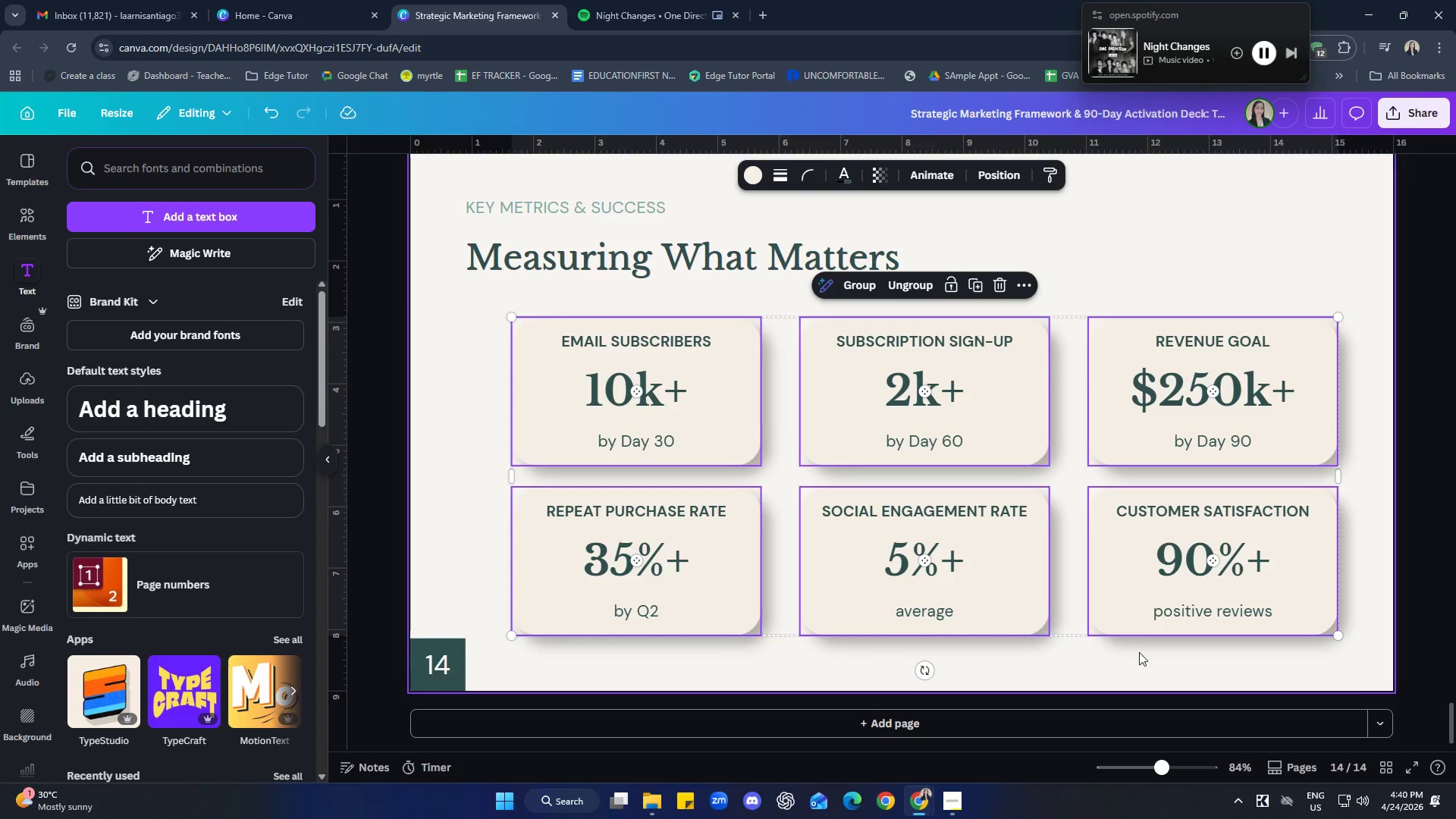 
left_click([1125, 659])
 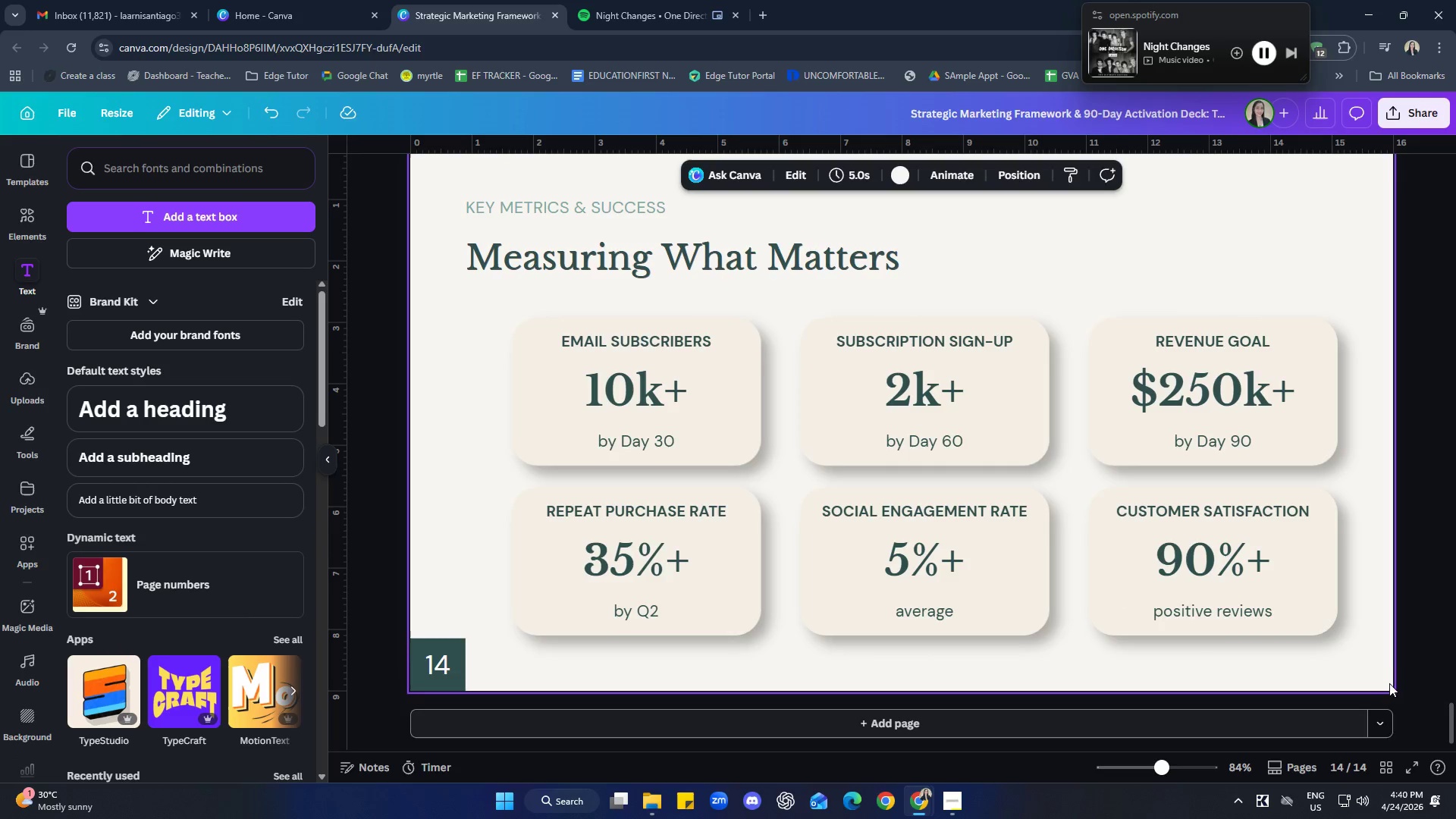 
left_click([1437, 558])
 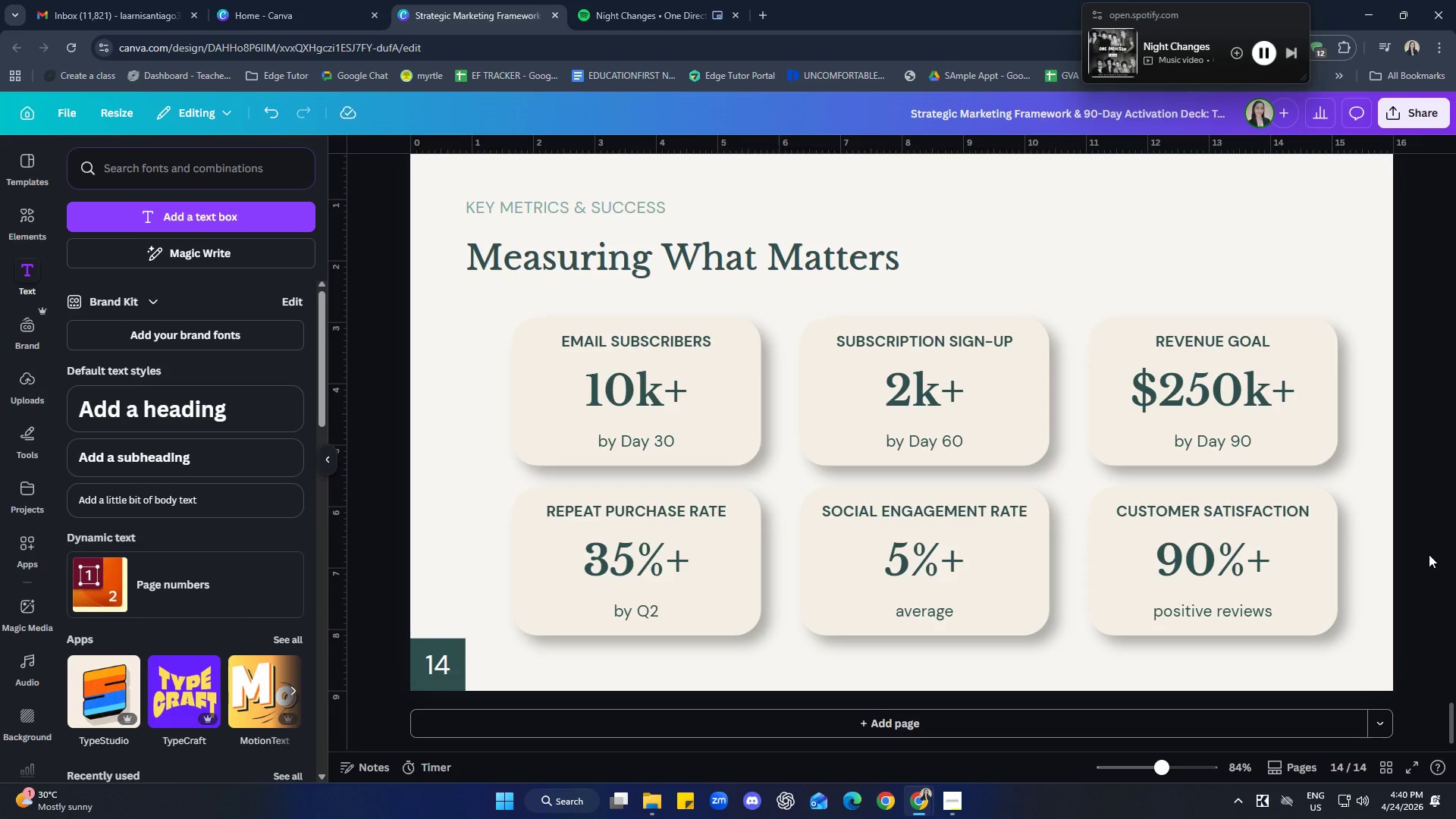 
left_click_drag(start_coordinate=[1426, 555], to_coordinate=[1361, 607])
 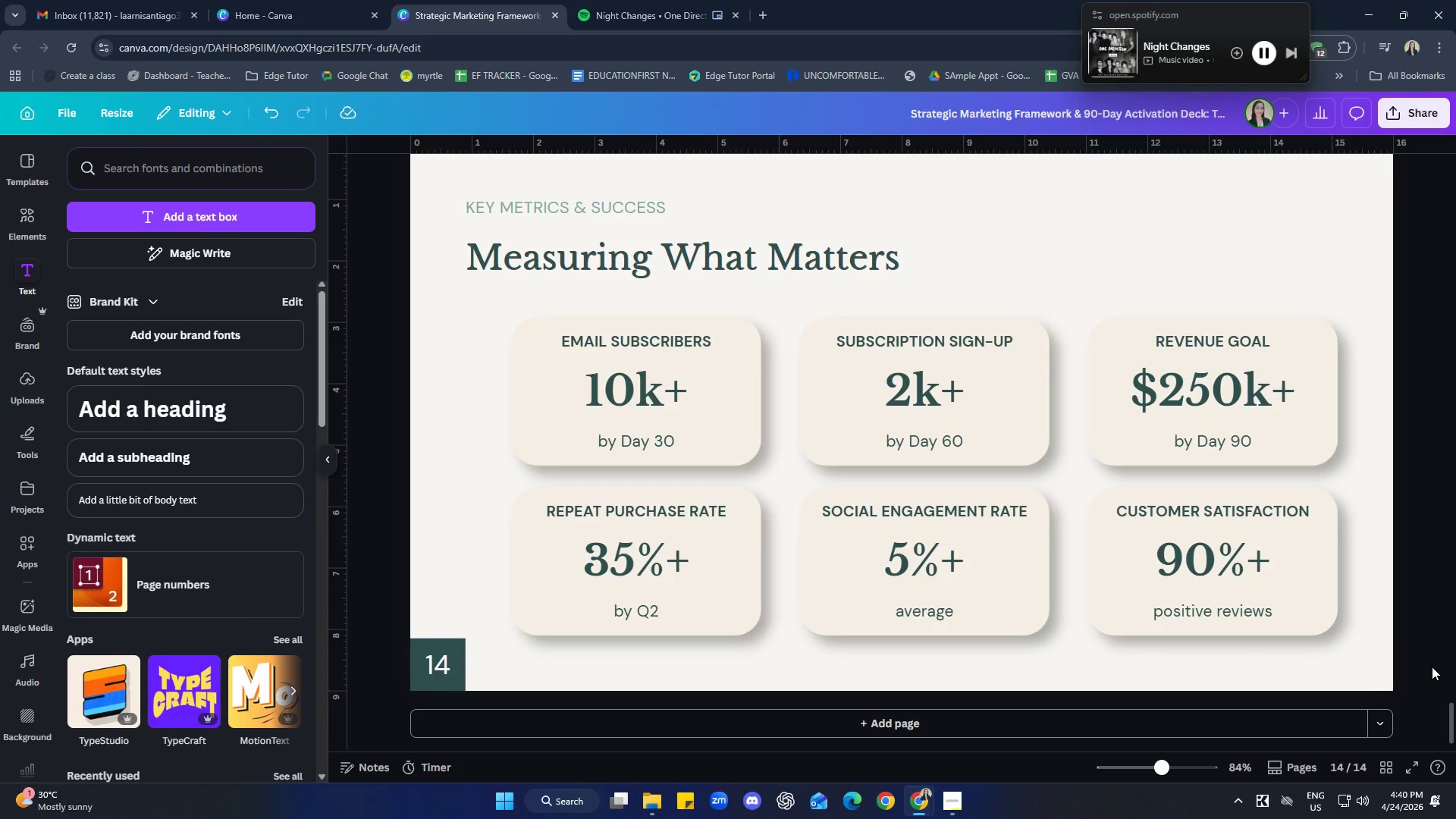 
left_click_drag(start_coordinate=[1415, 686], to_coordinate=[511, 309])
 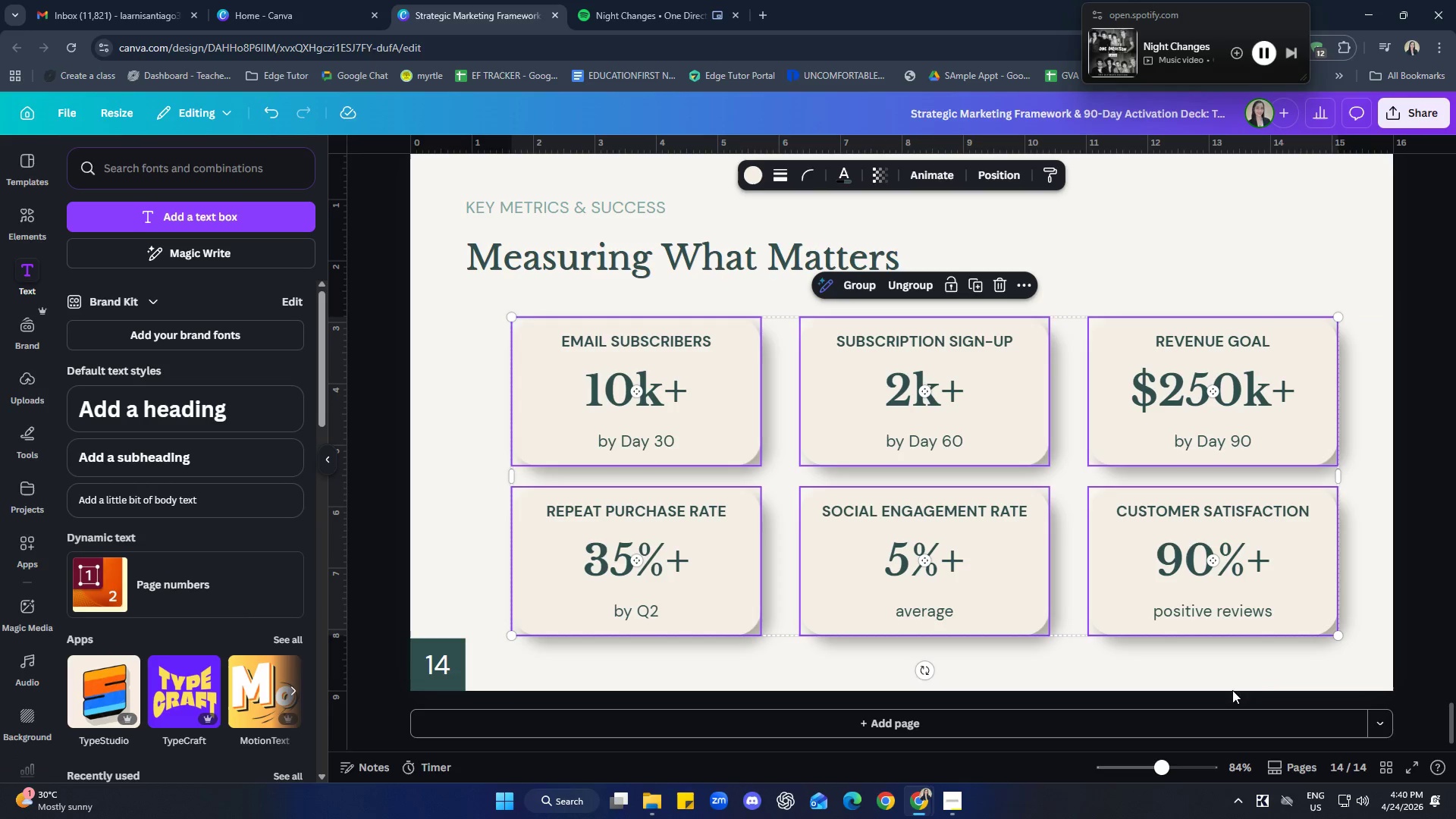 
hold_key(key=ShiftLeft, duration=0.42)
left_click([1266, 675])
 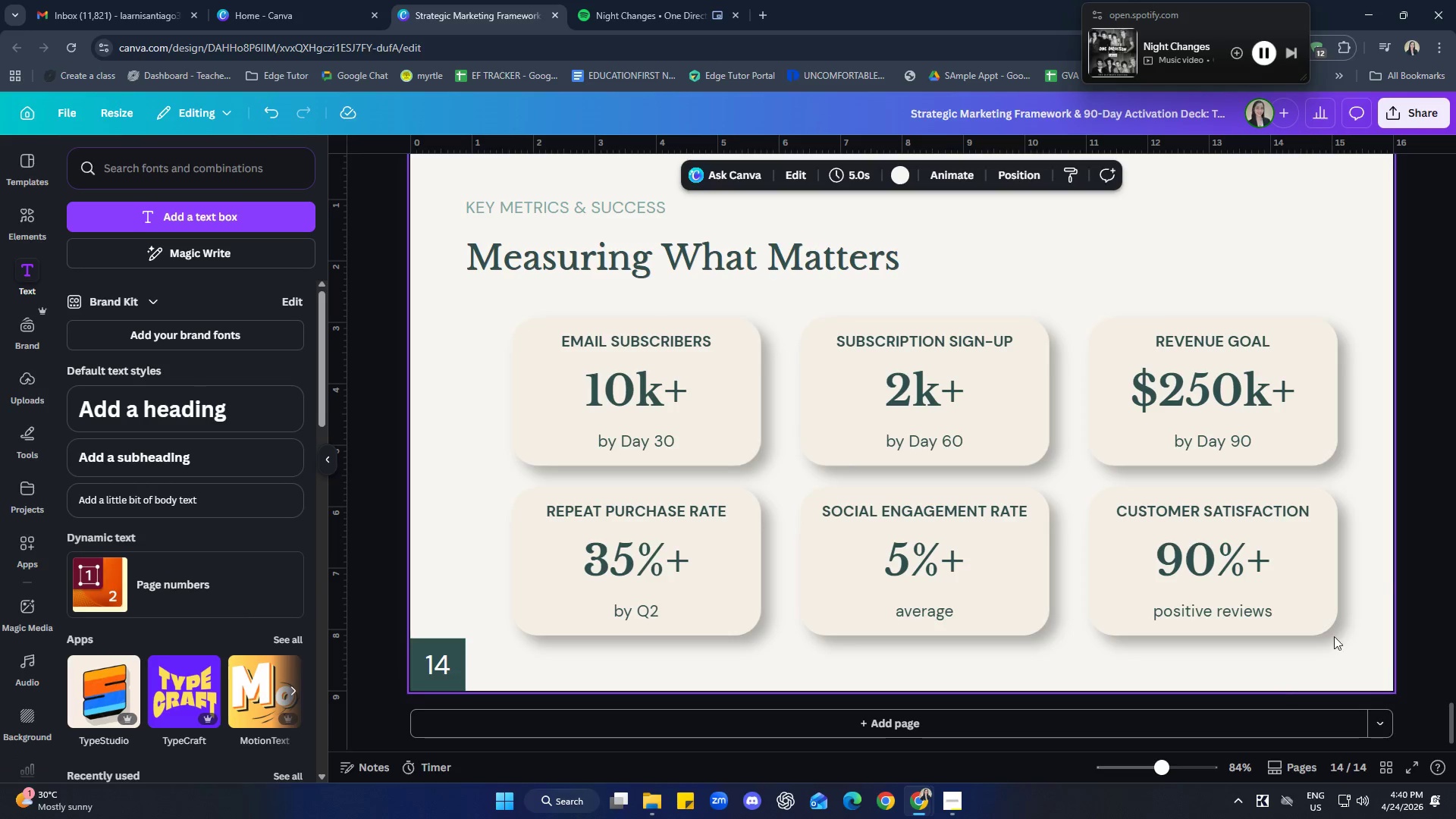 
left_click([1394, 551])
 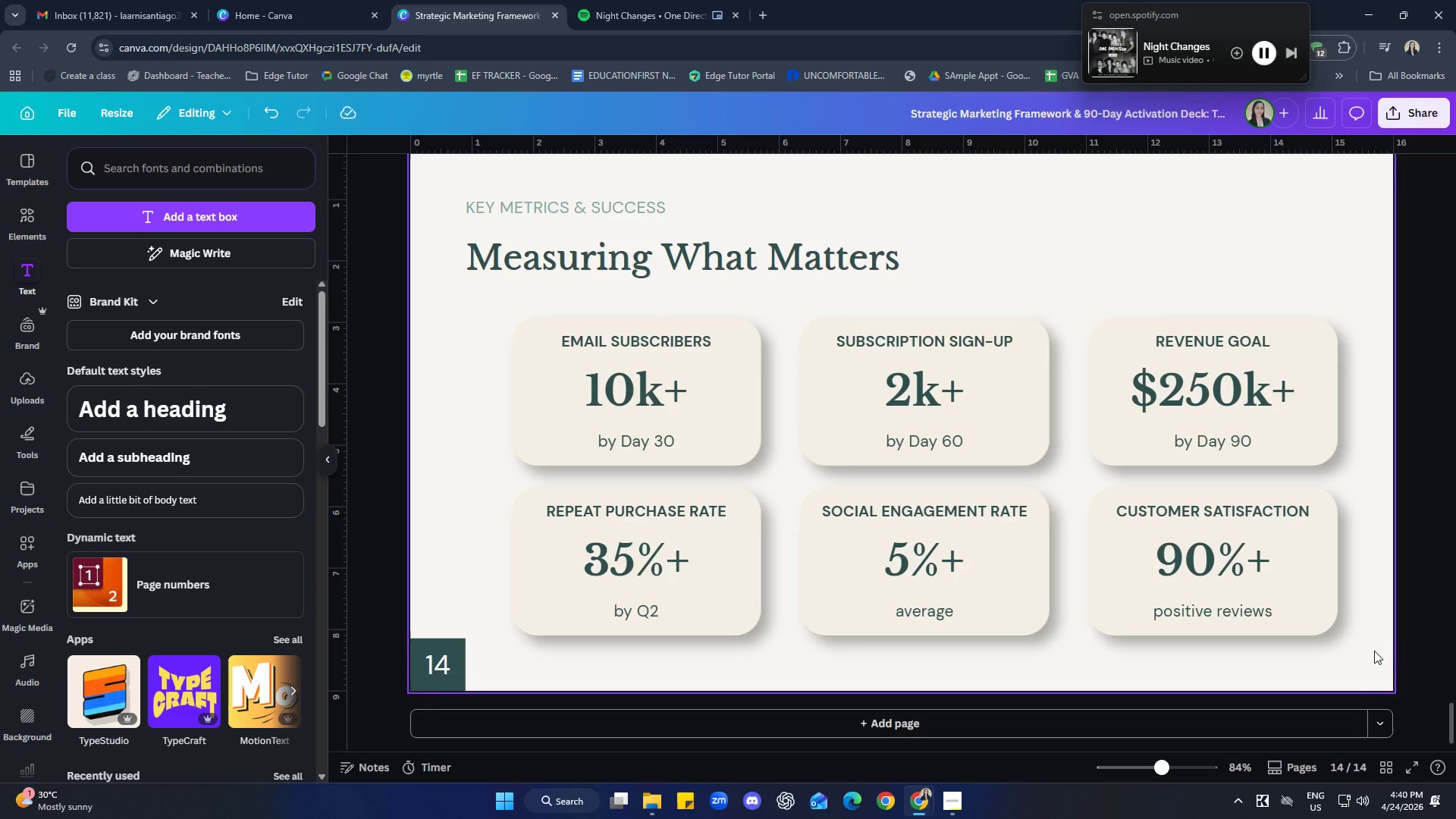 
left_click_drag(start_coordinate=[1394, 656], to_coordinate=[482, 316])
 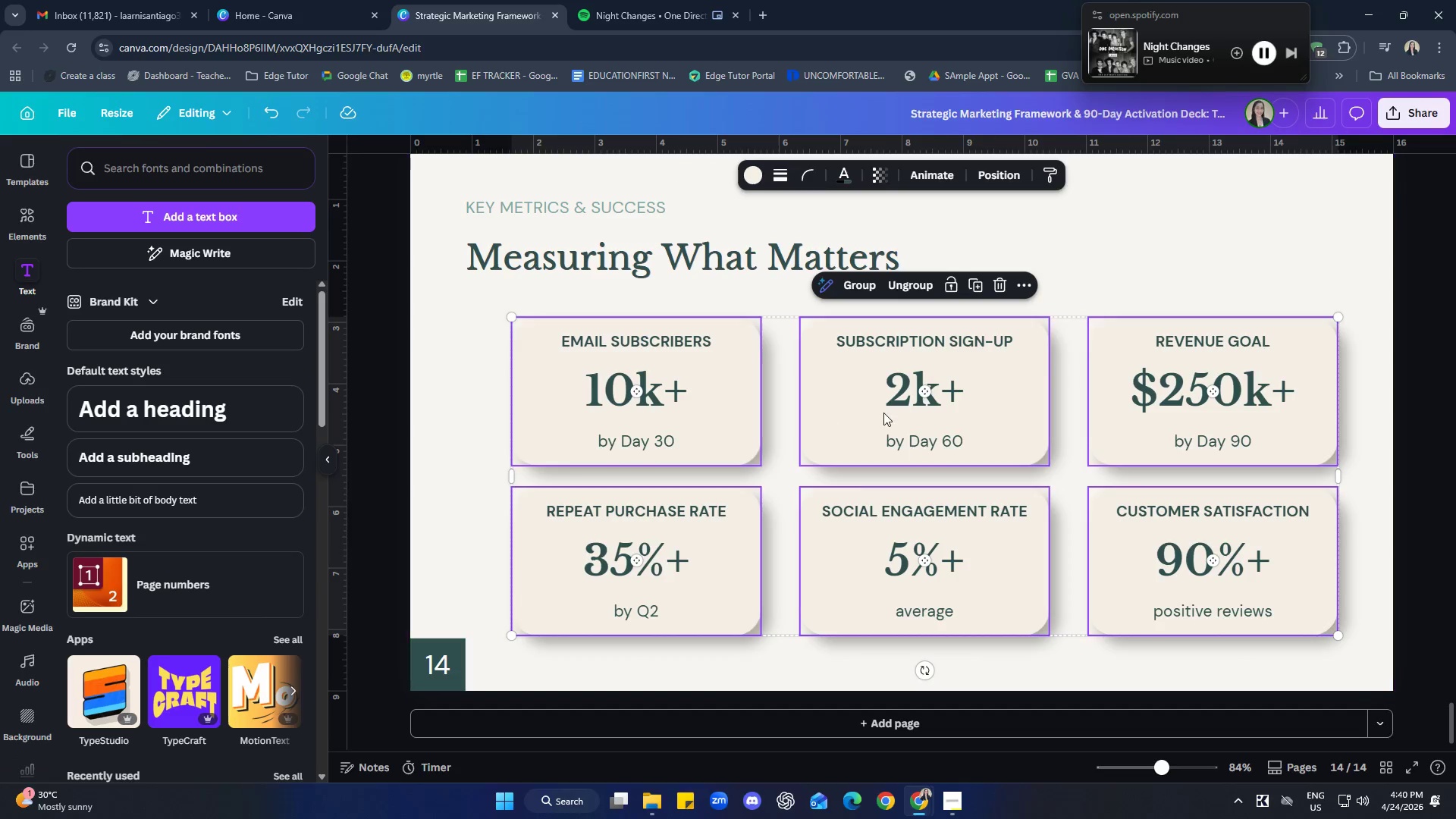 
right_click([883, 413])
 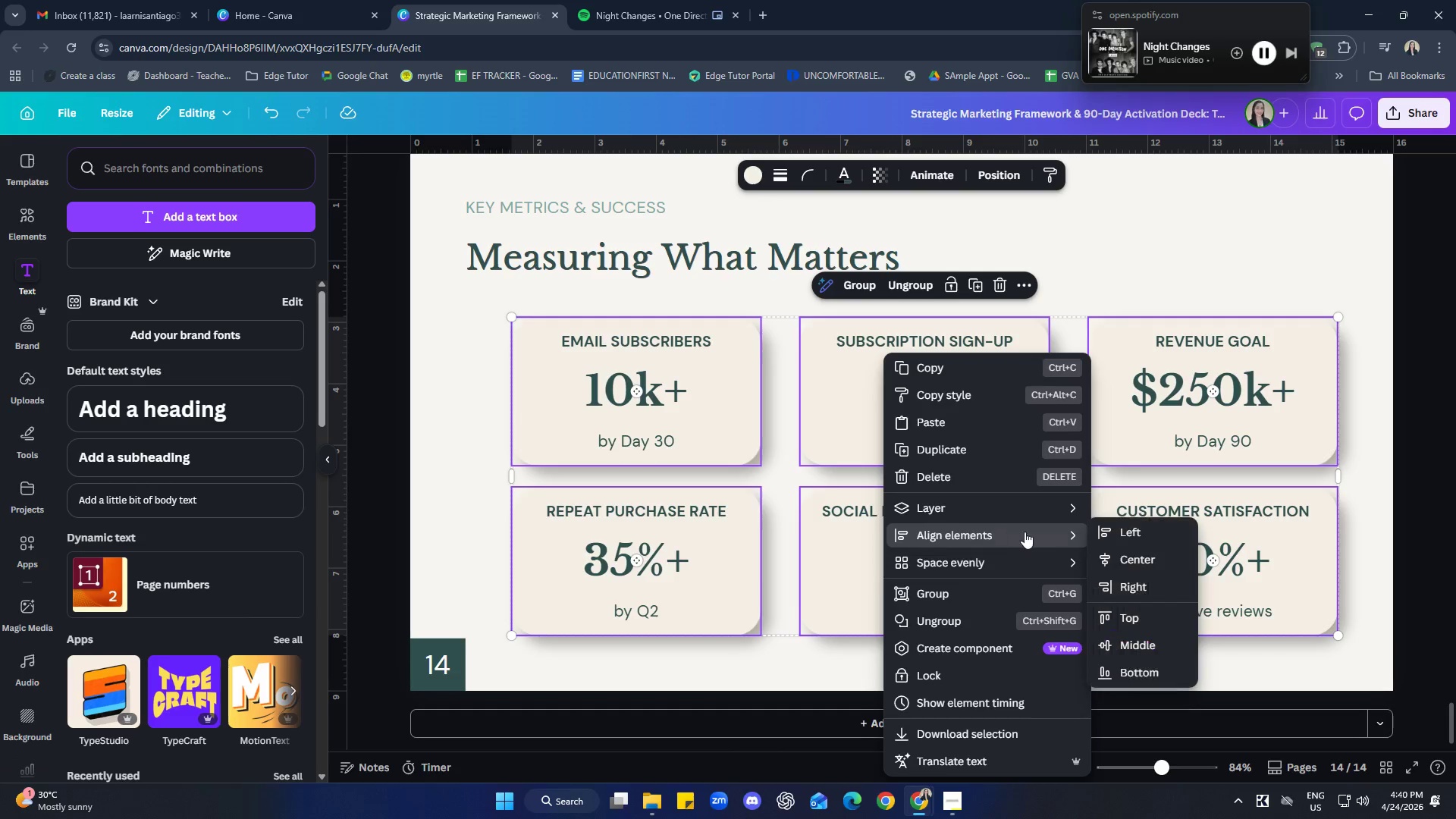 
left_click([1149, 557])
 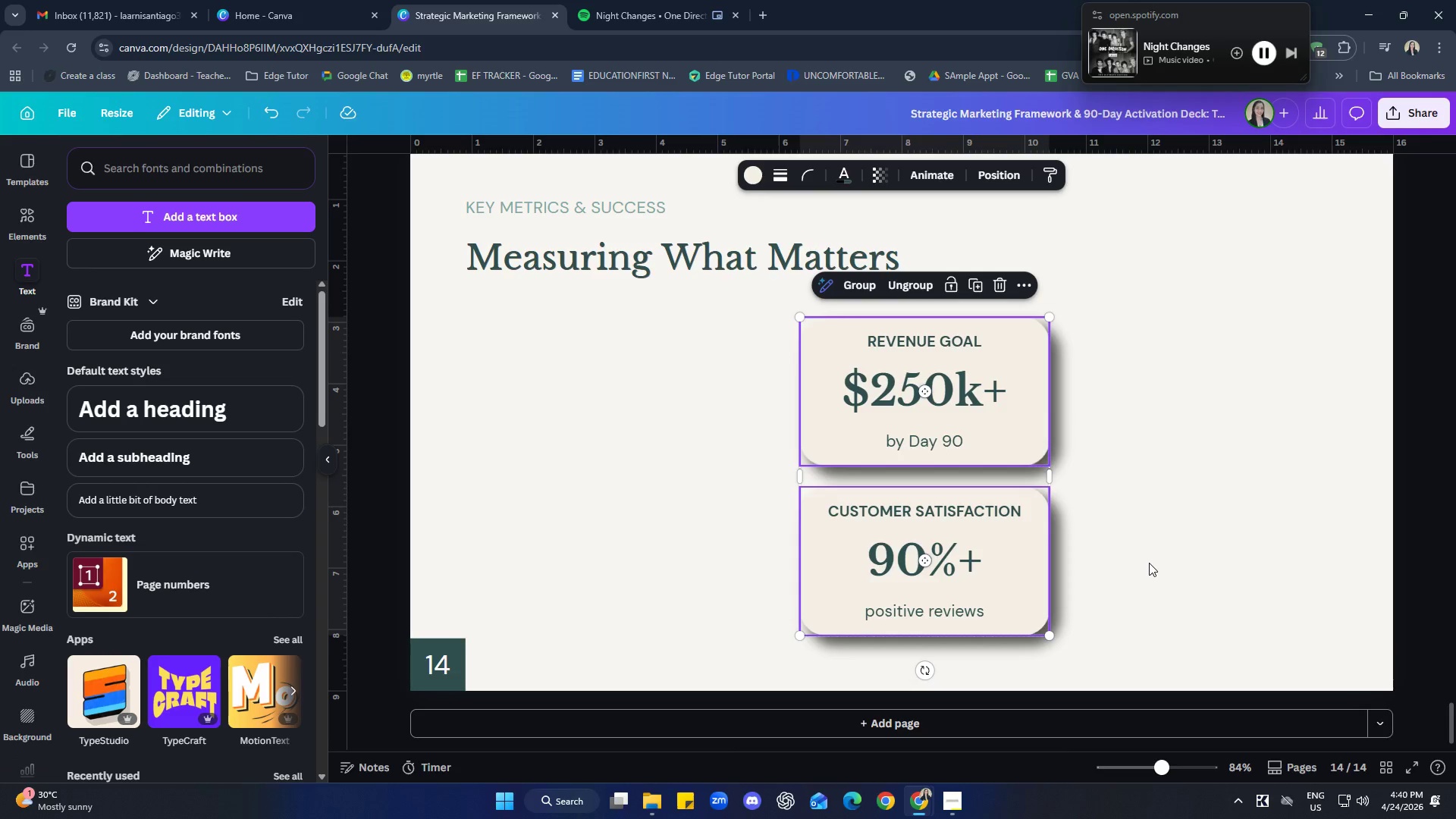 
key(Control+Z)
 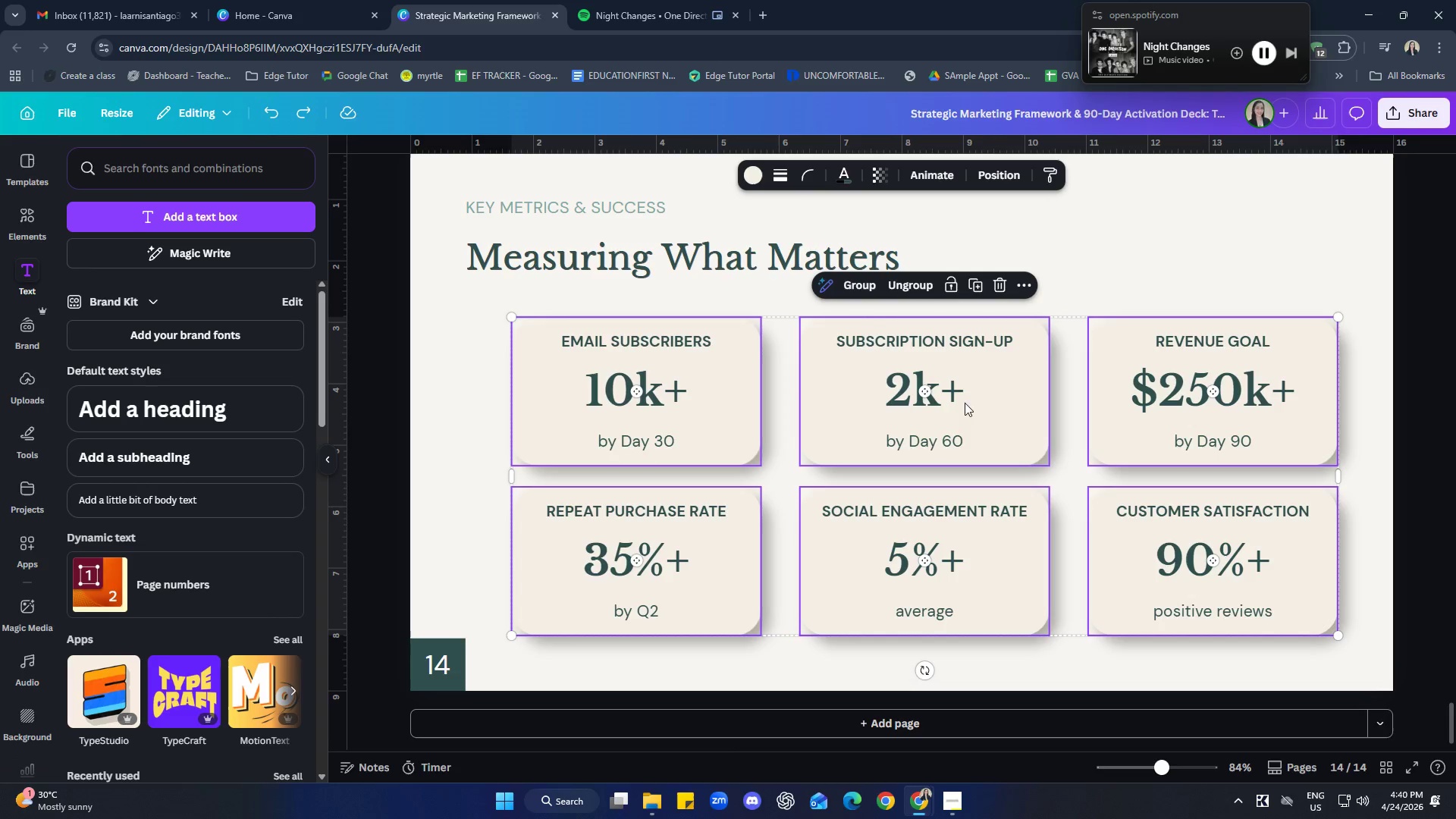 
left_click([848, 286])
 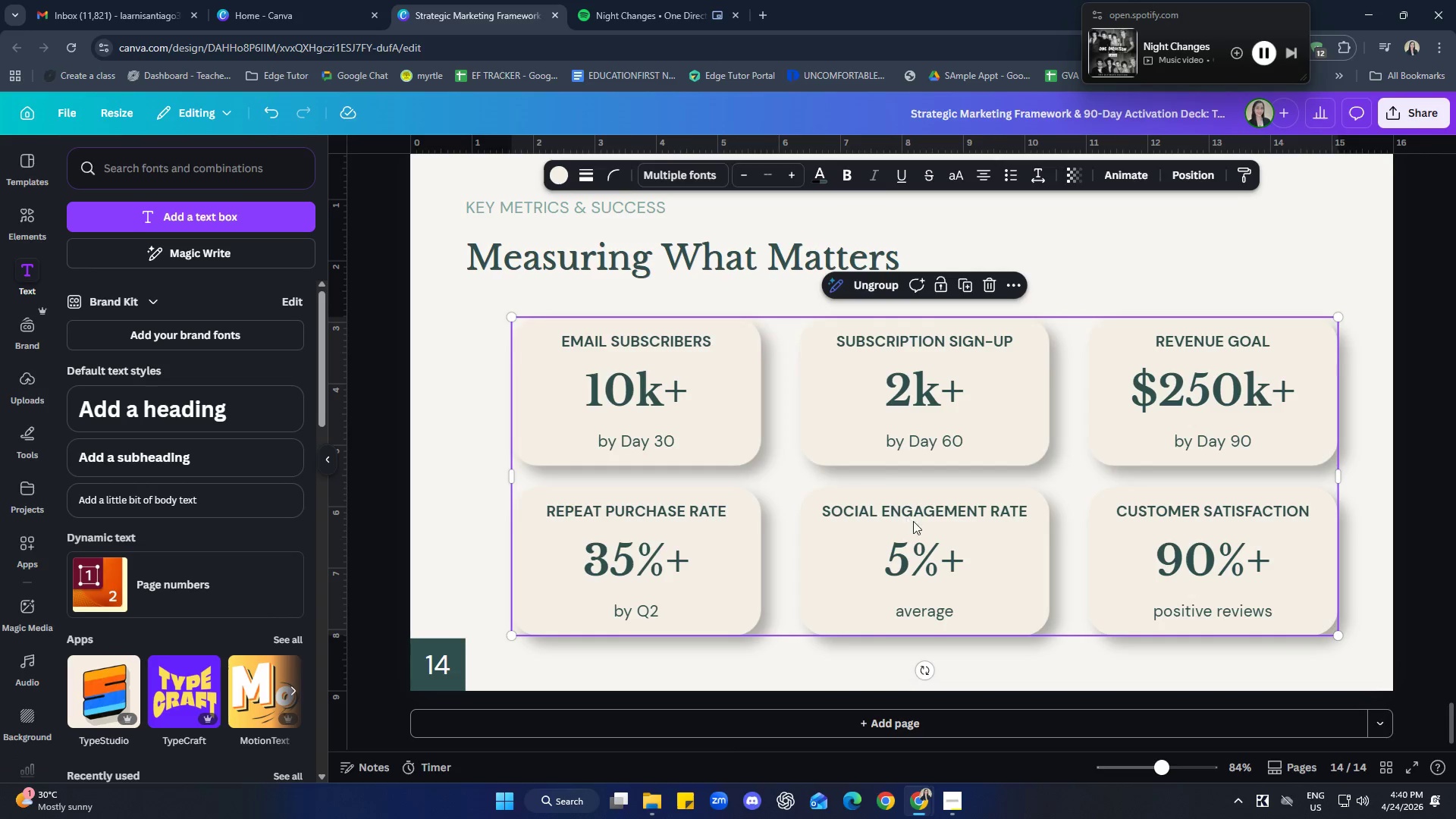 
right_click([852, 439])
 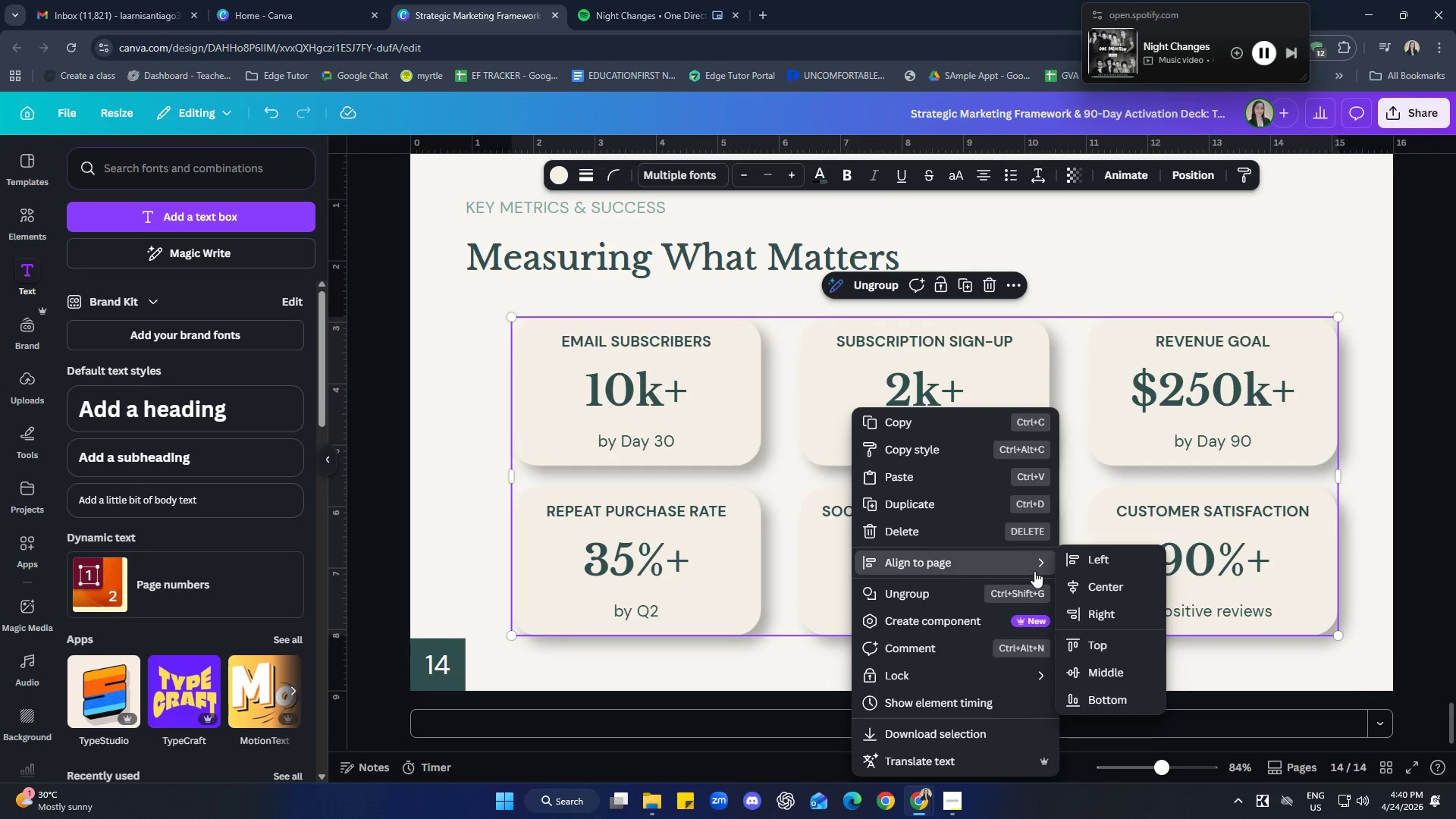 
left_click([1106, 585])
 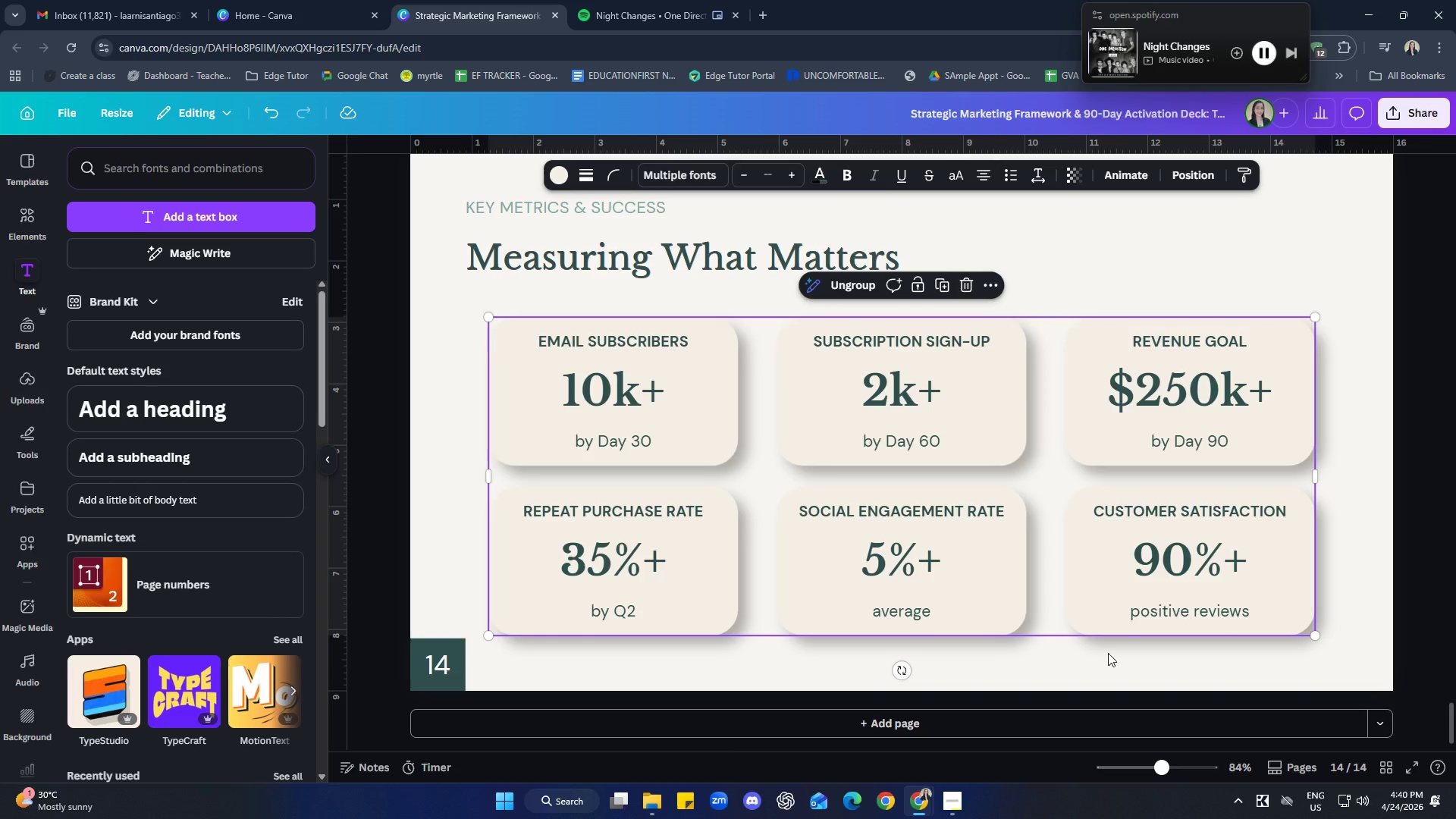 
left_click([1109, 661])
 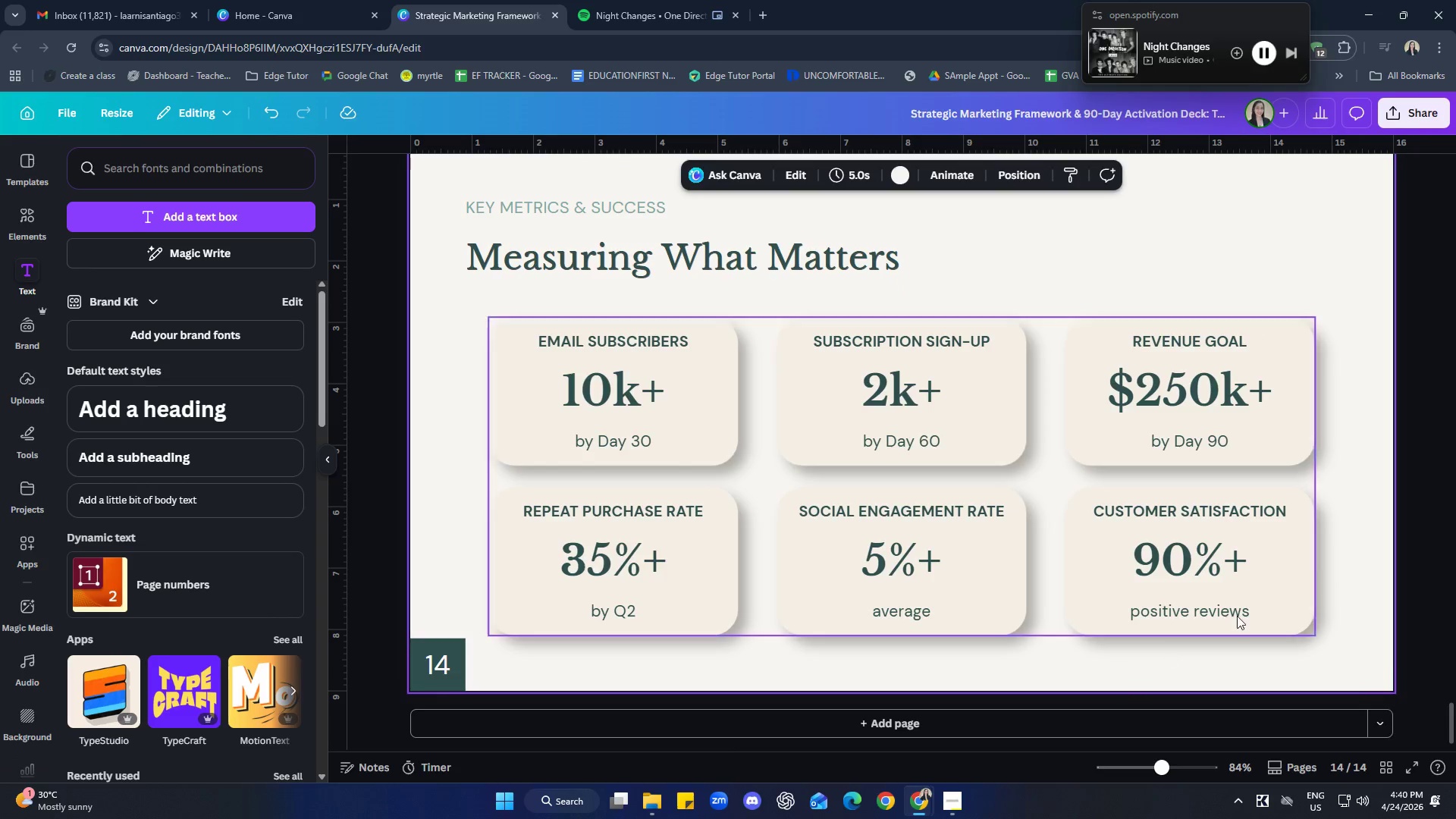 
left_click([1316, 557])
 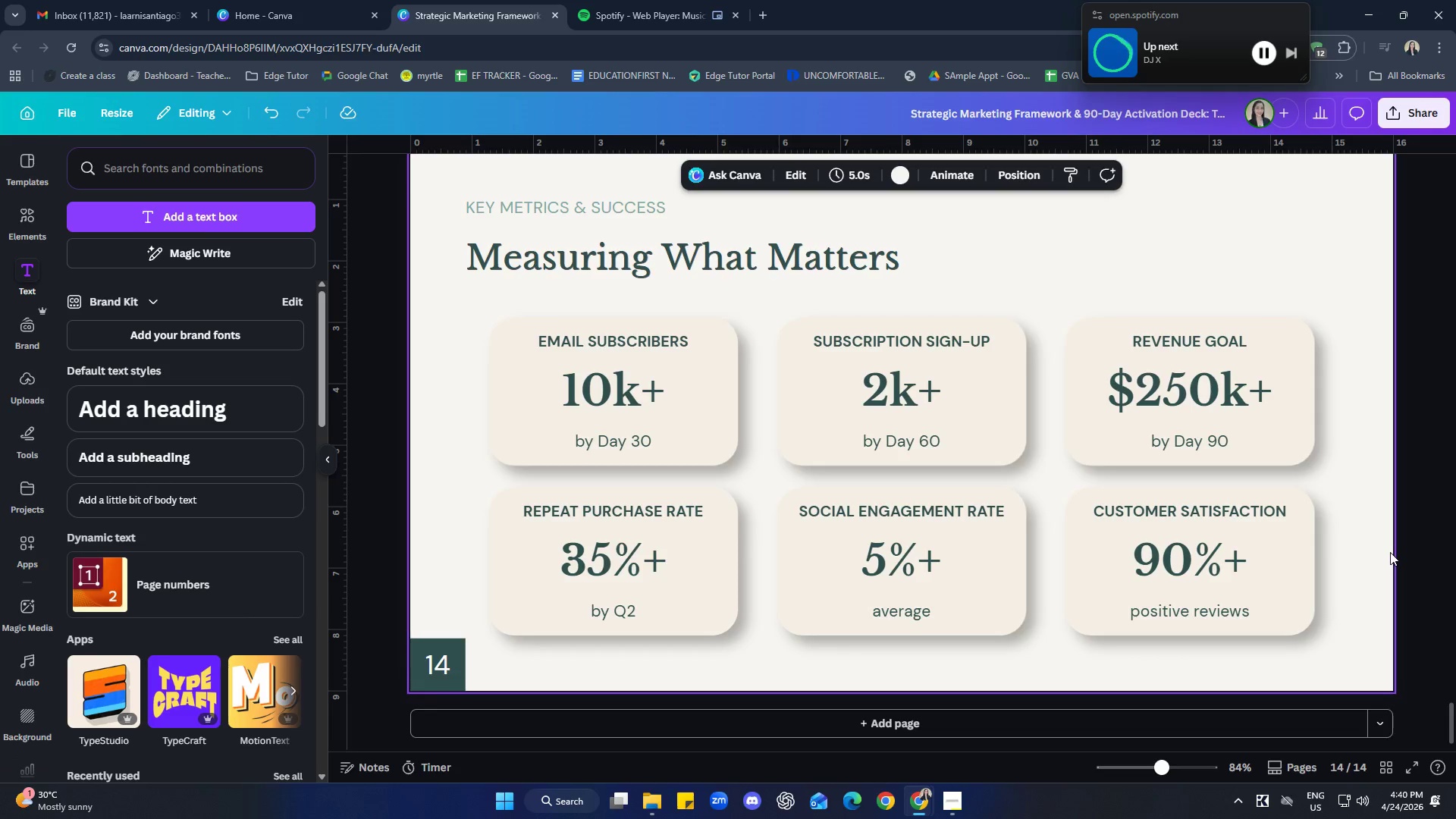 
left_click([956, 717])
 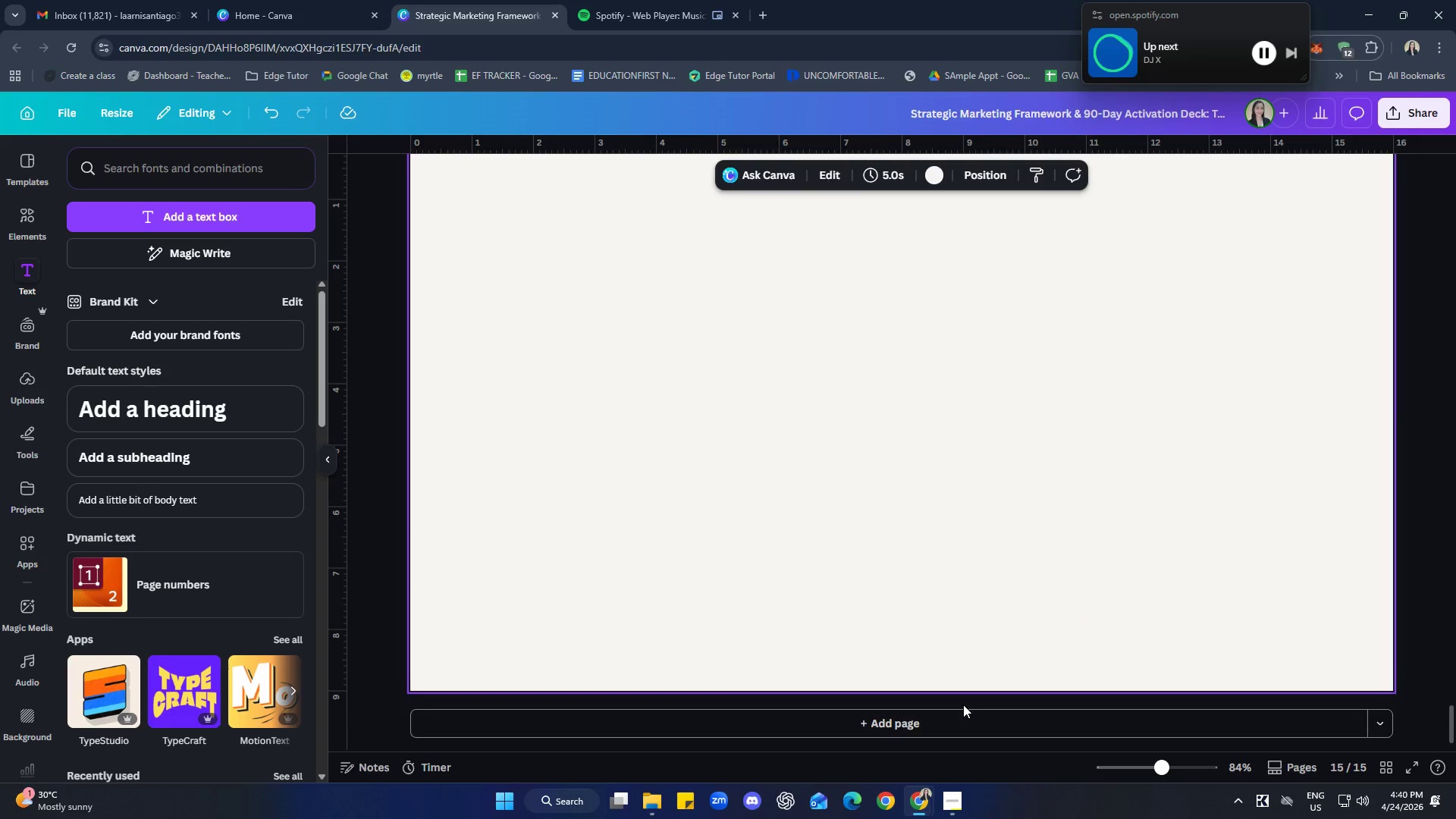 
scroll: coordinate [1188, 598], scroll_direction: down, amount: 2.0
 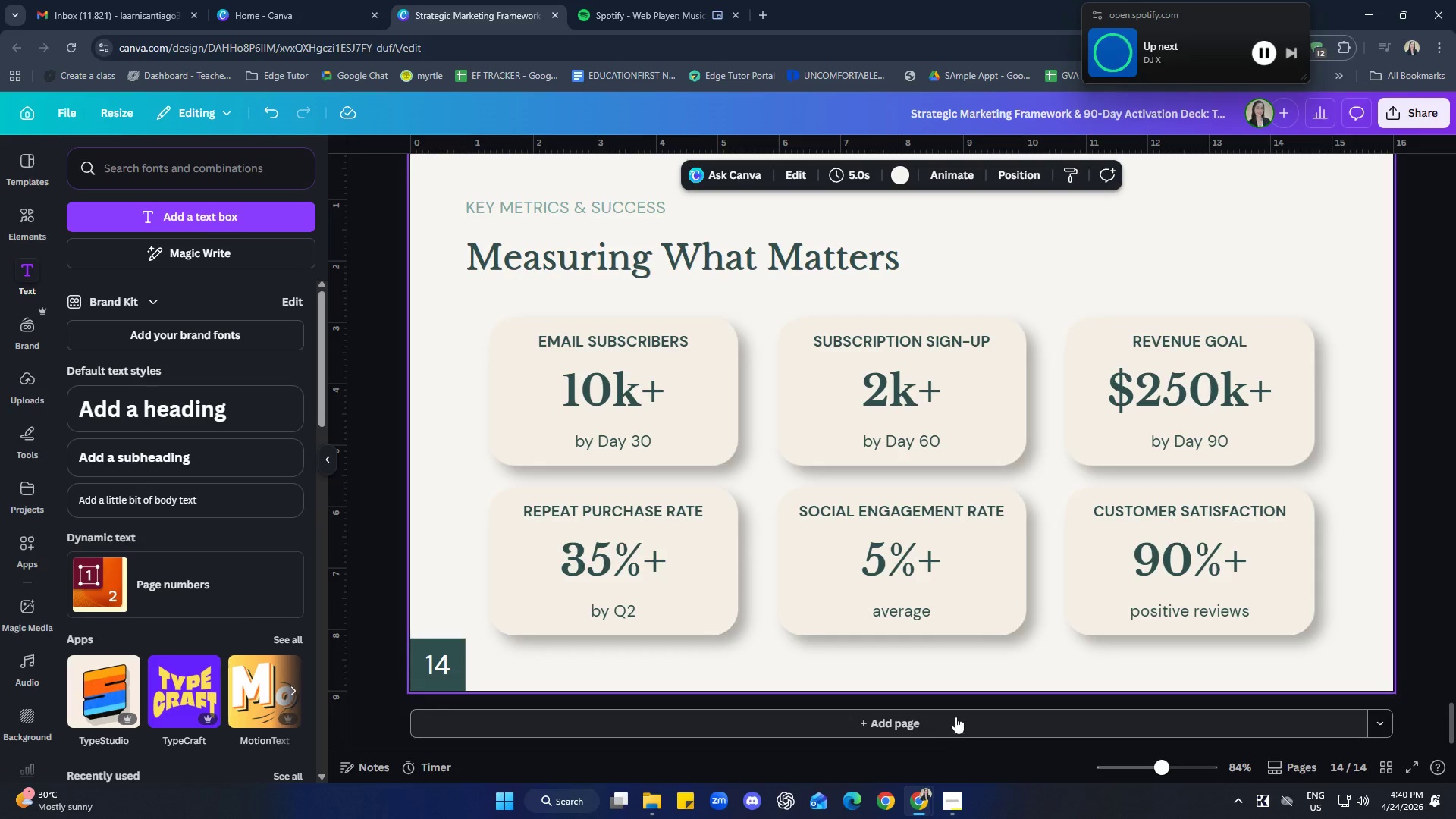 
left_click([456, 387])
 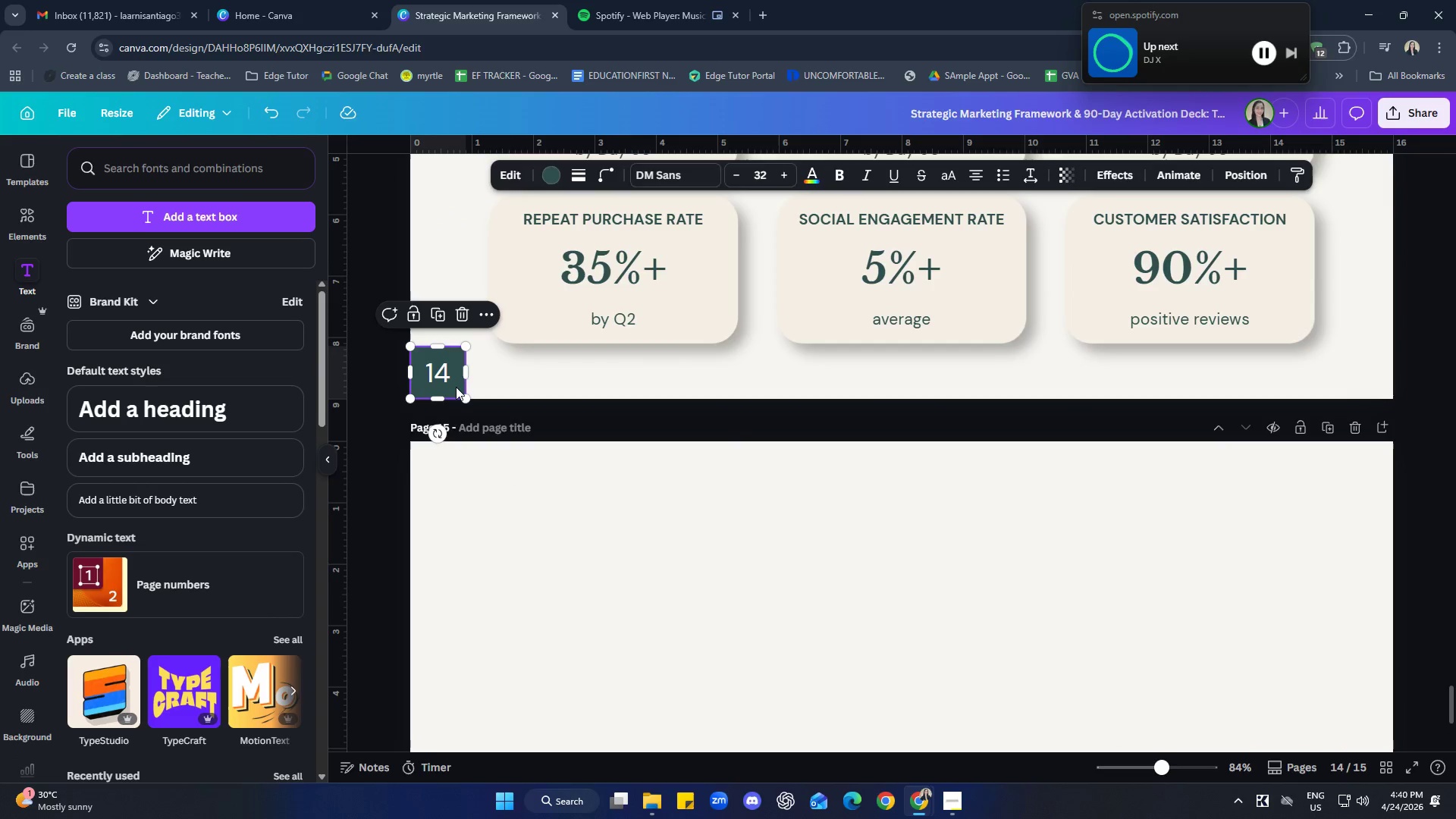 
scroll: coordinate [673, 539], scroll_direction: up, amount: 4.0
 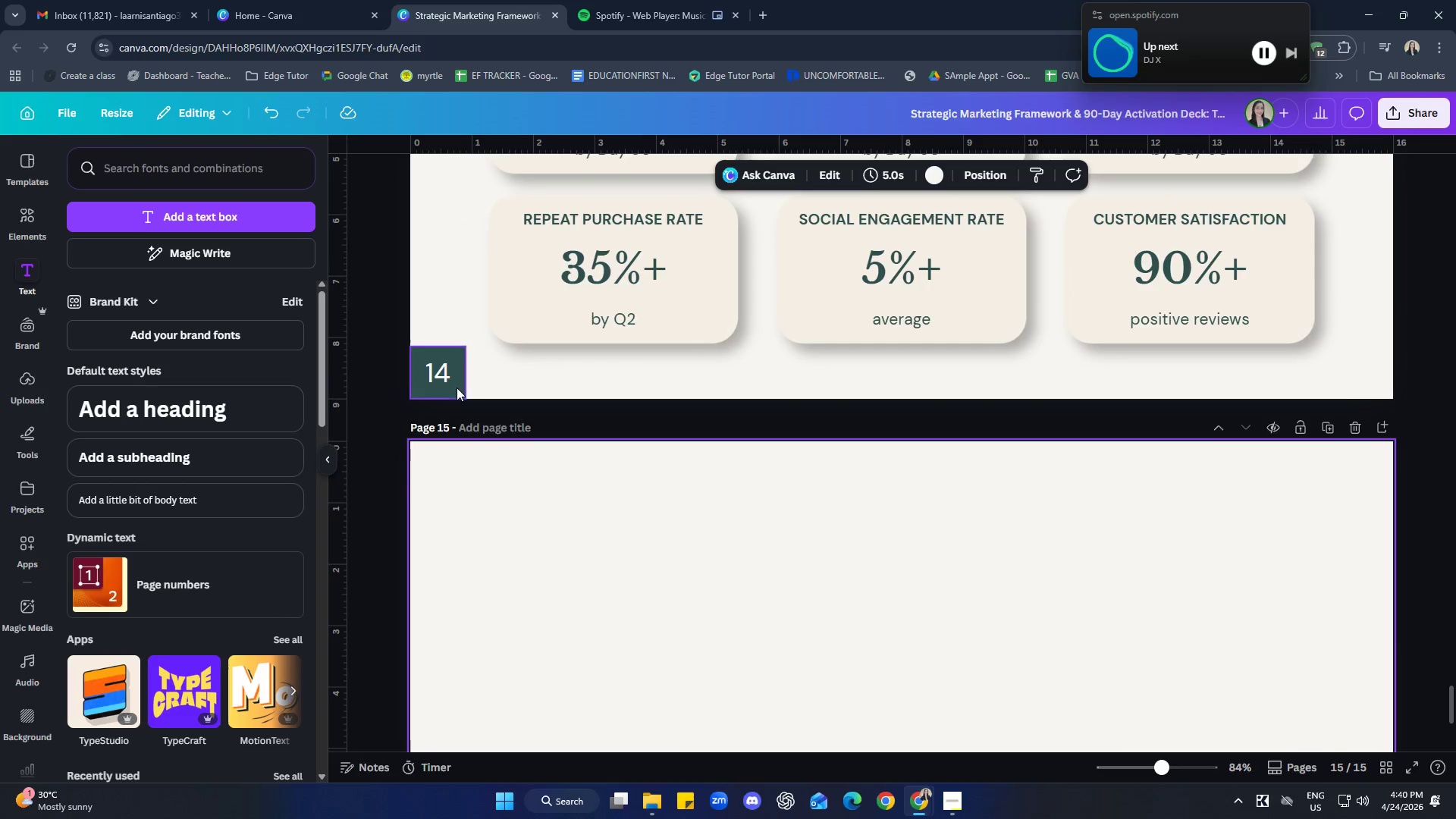 
hold_key(key=ControlLeft, duration=0.77)
 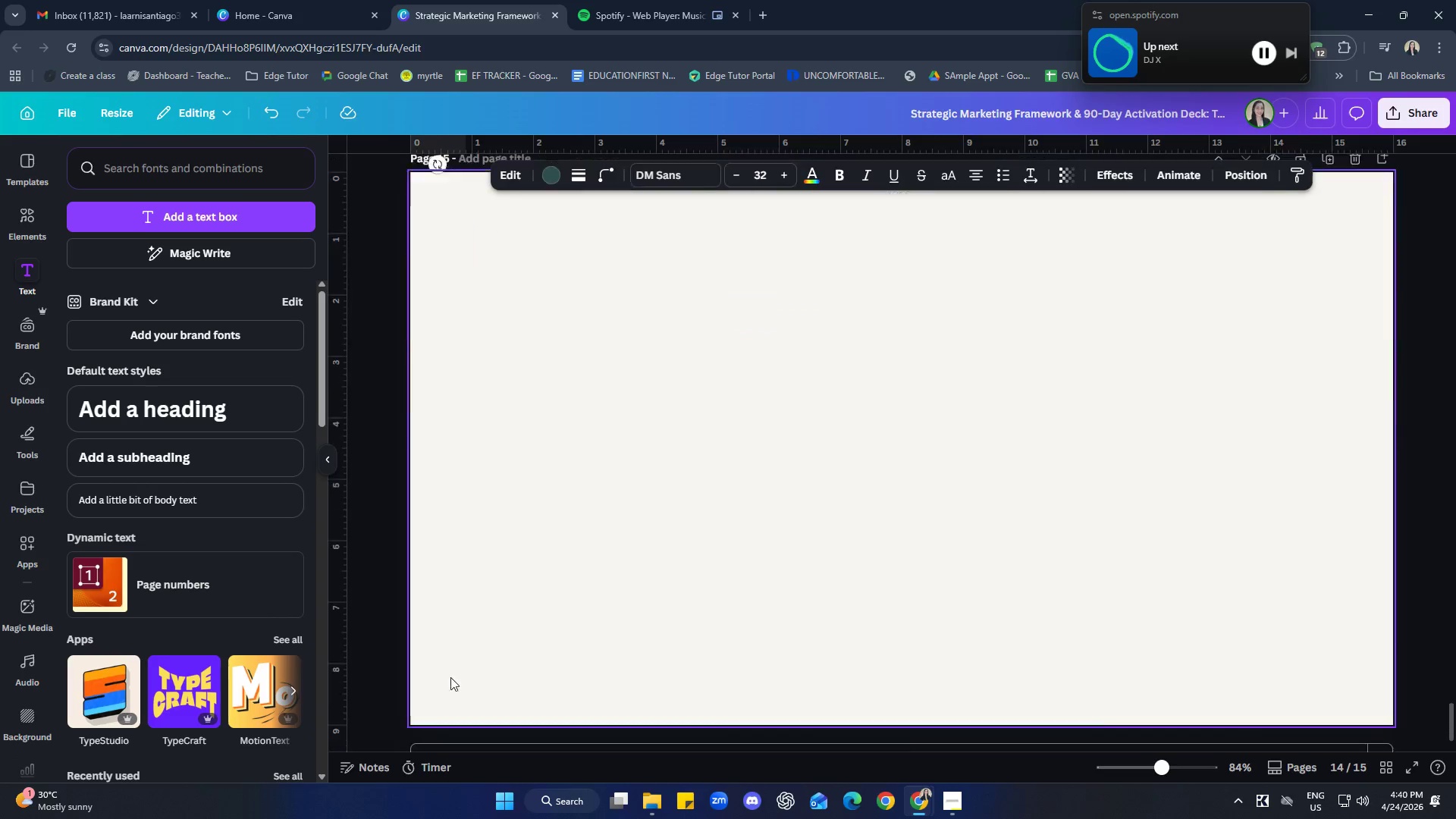 
hold_key(key=C, duration=0.31)
 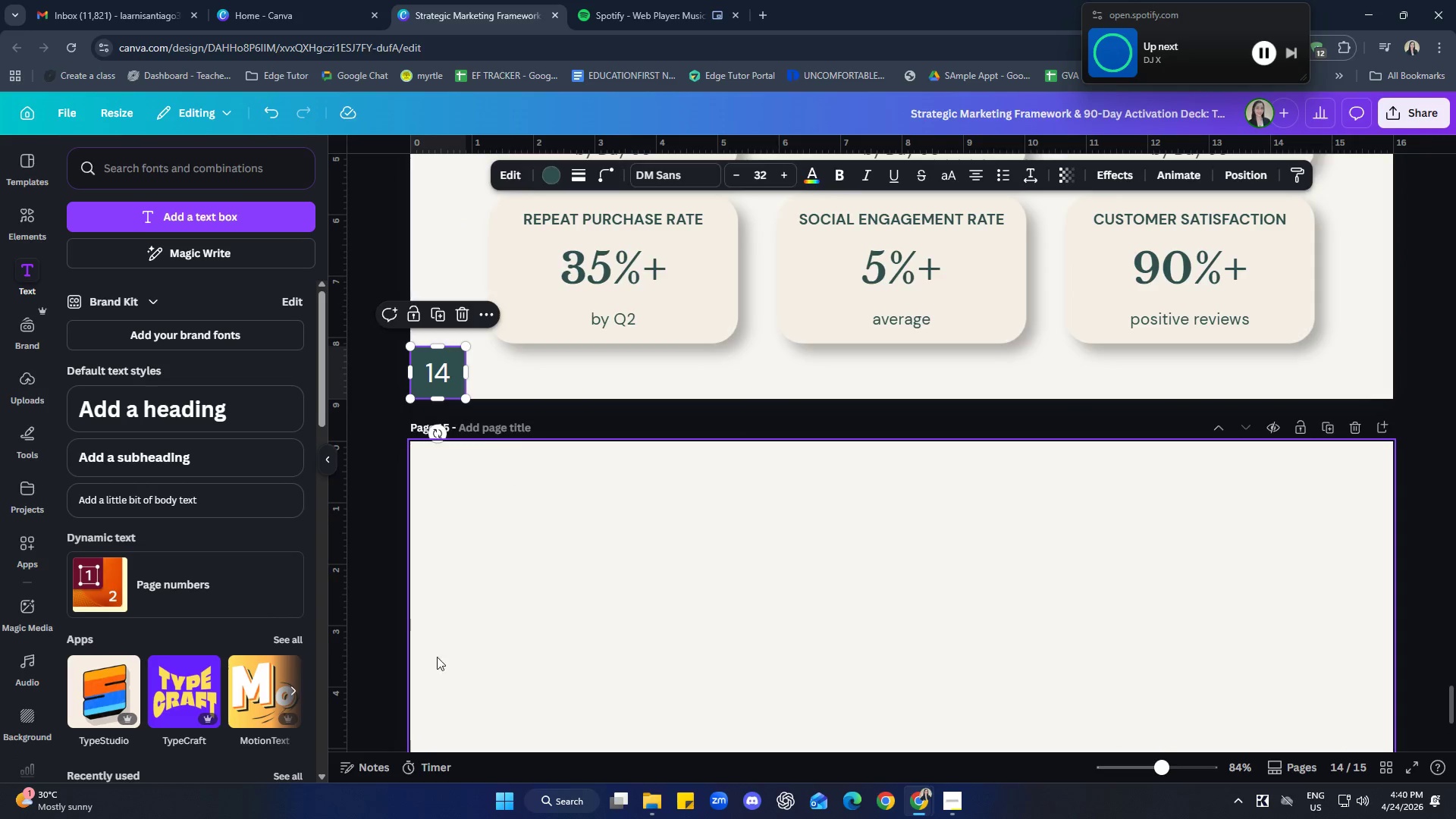 
key(Control+ControlLeft)
 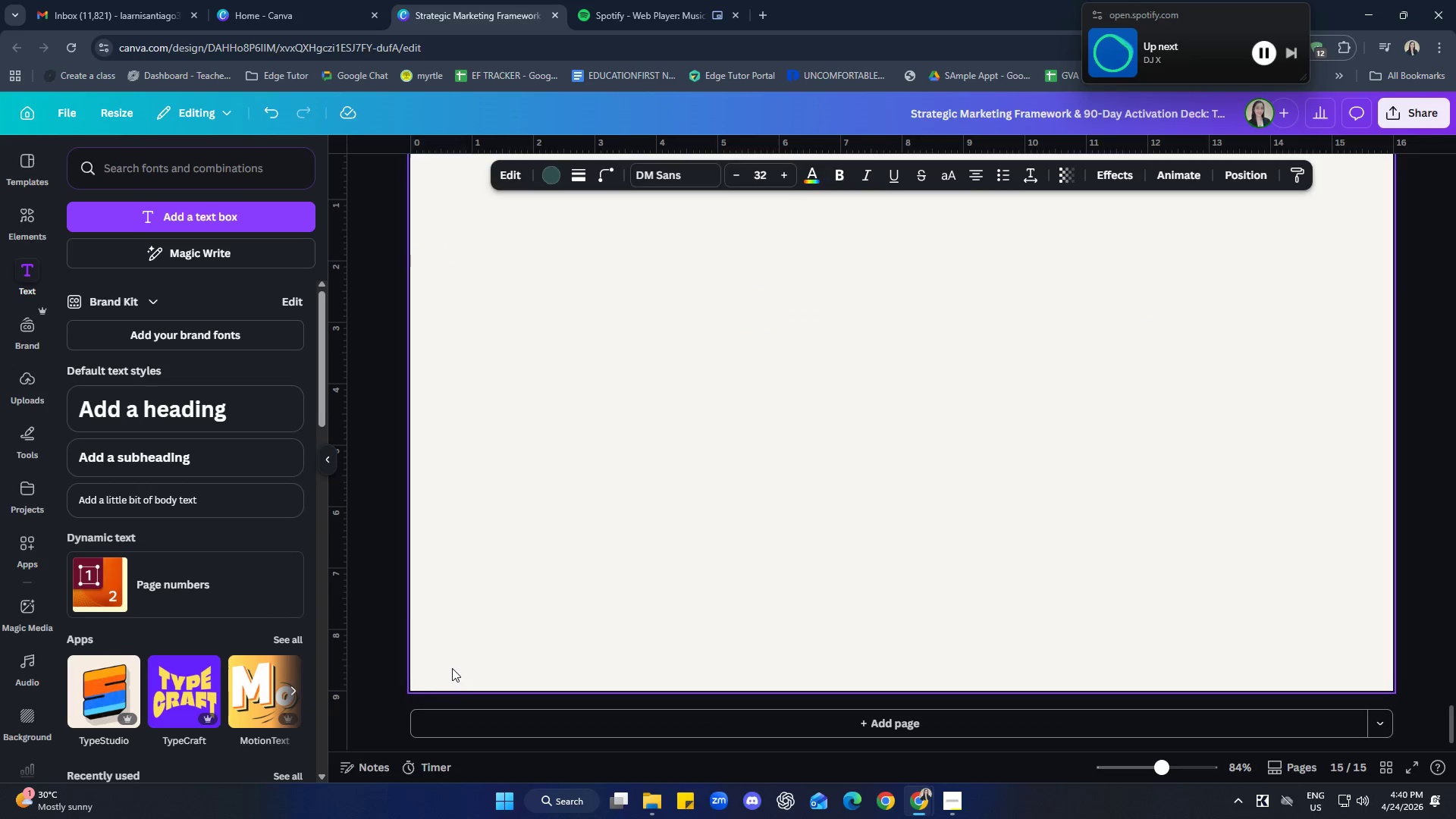 
key(Control+V)
 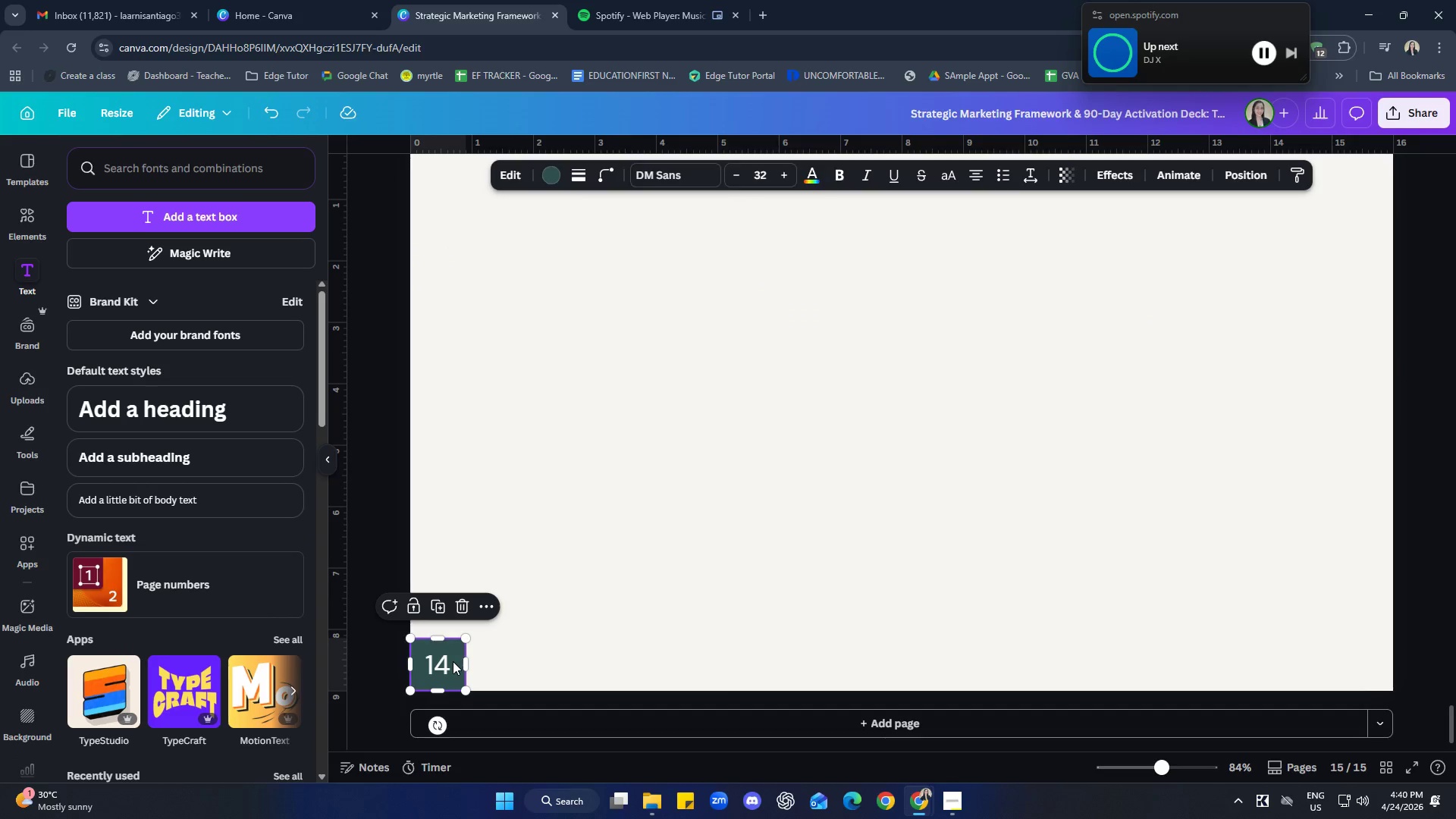 
scroll: coordinate [450, 679], scroll_direction: down, amount: 6.0
 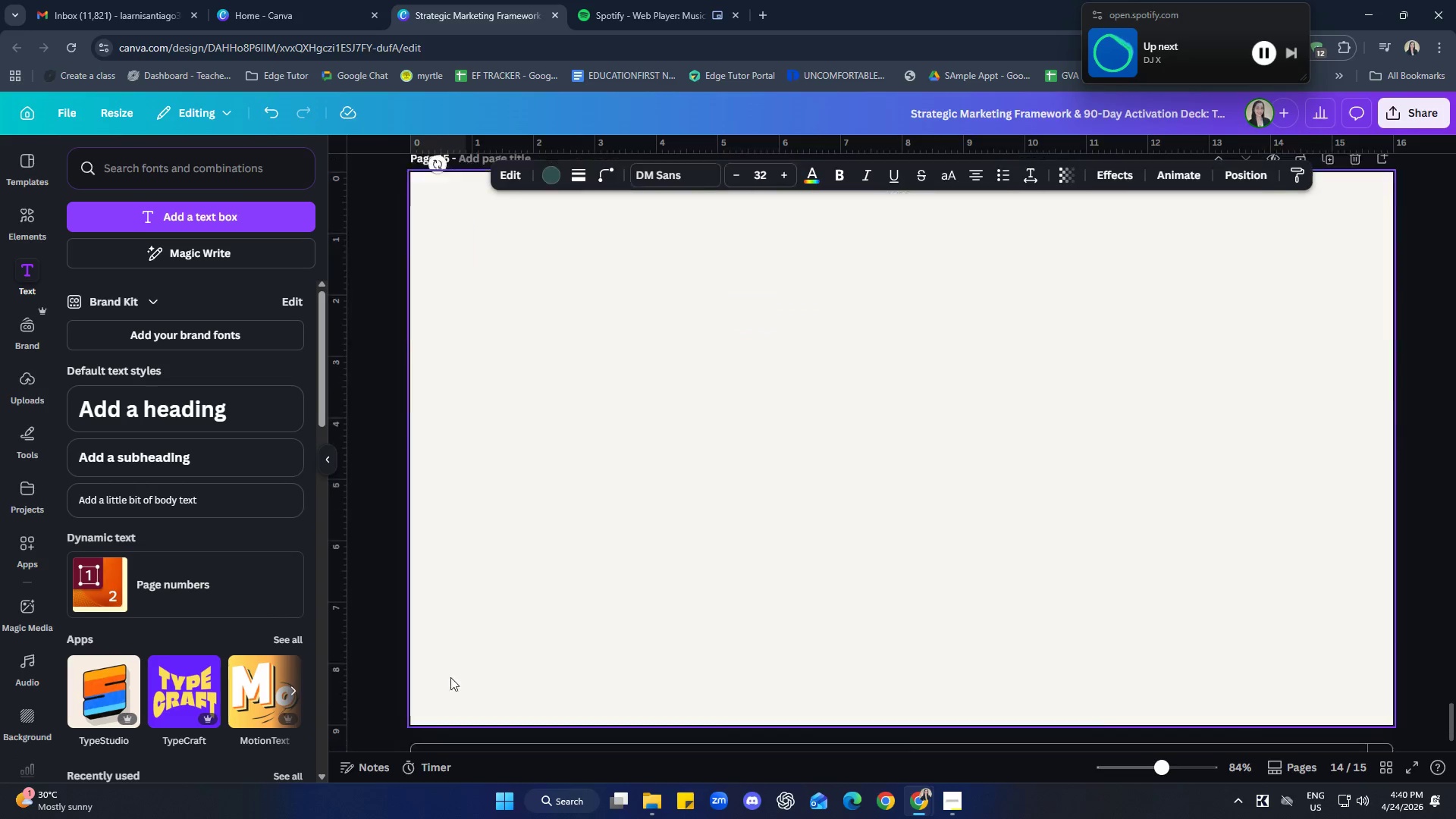 
double_click([449, 661])
 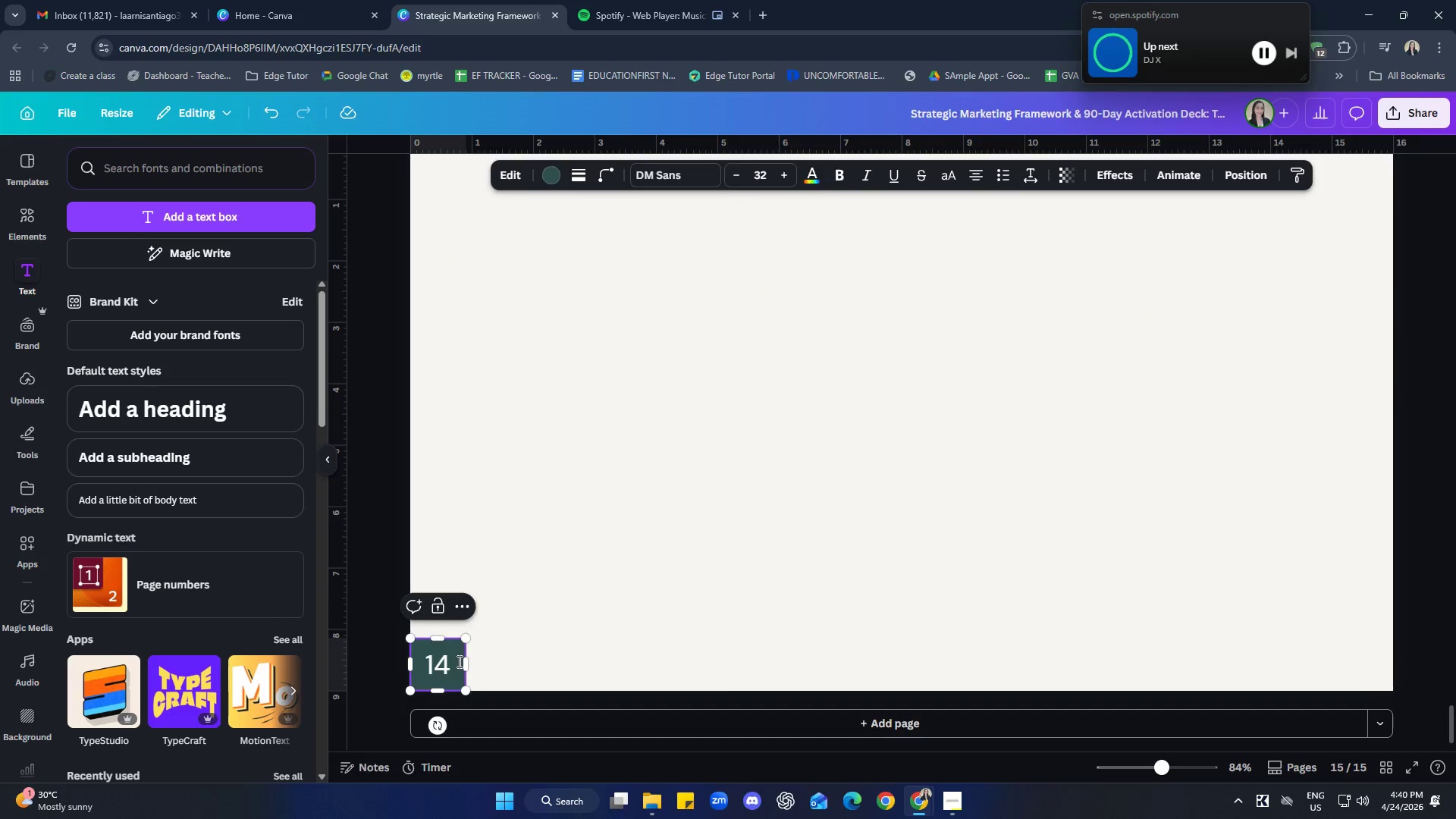 
key(Backspace)
 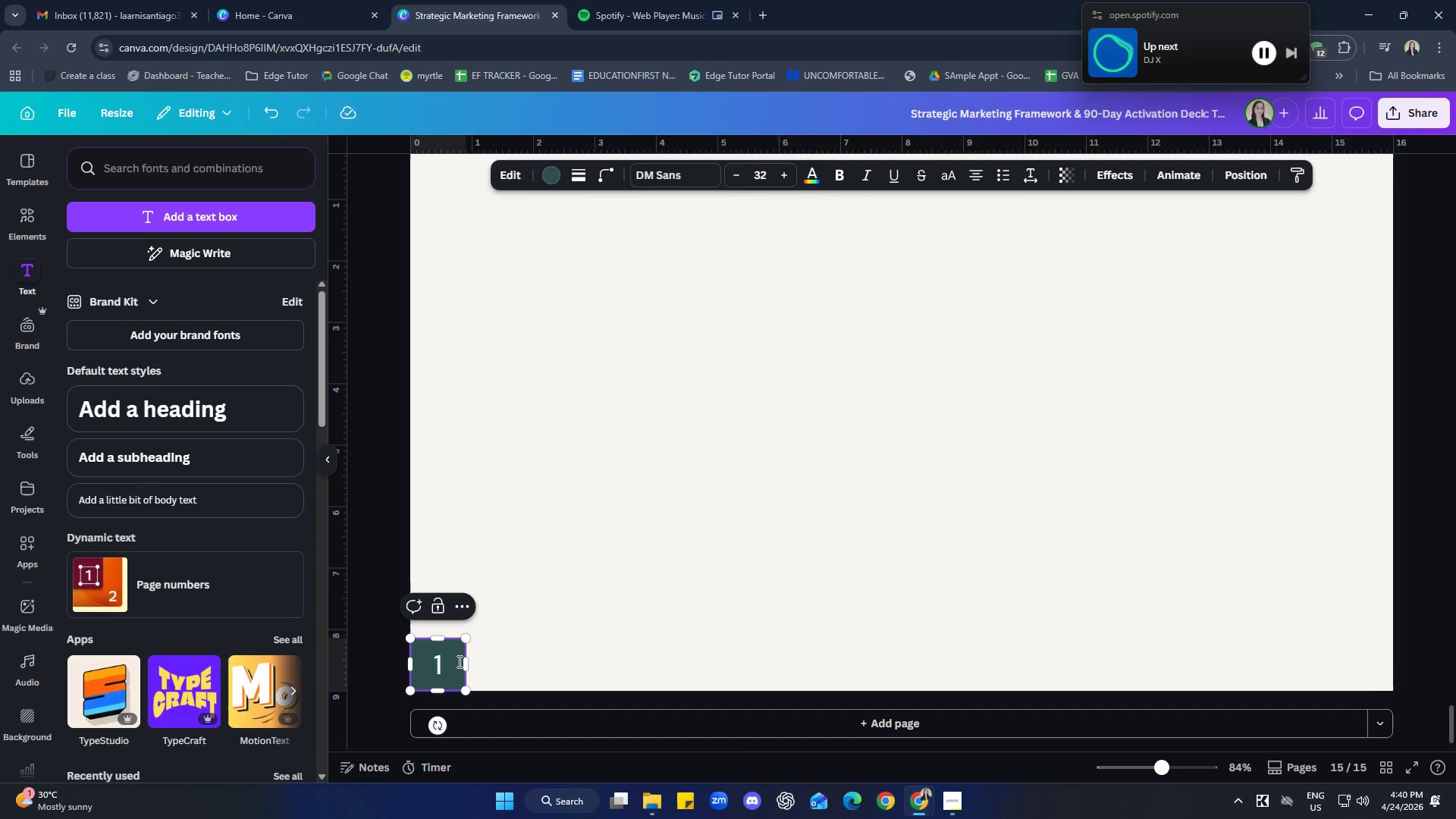 
key(5)
 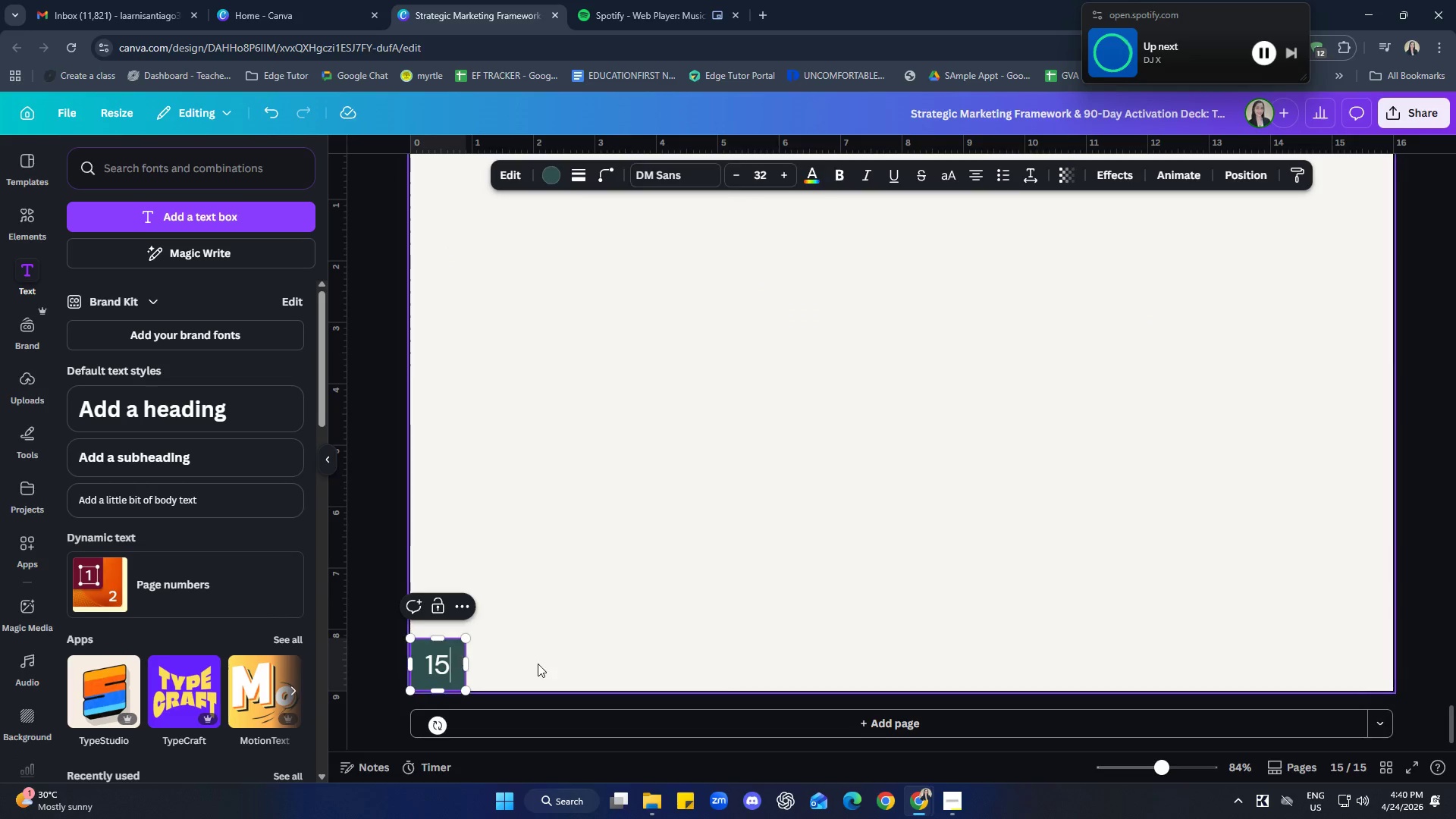 
left_click([820, 596])
 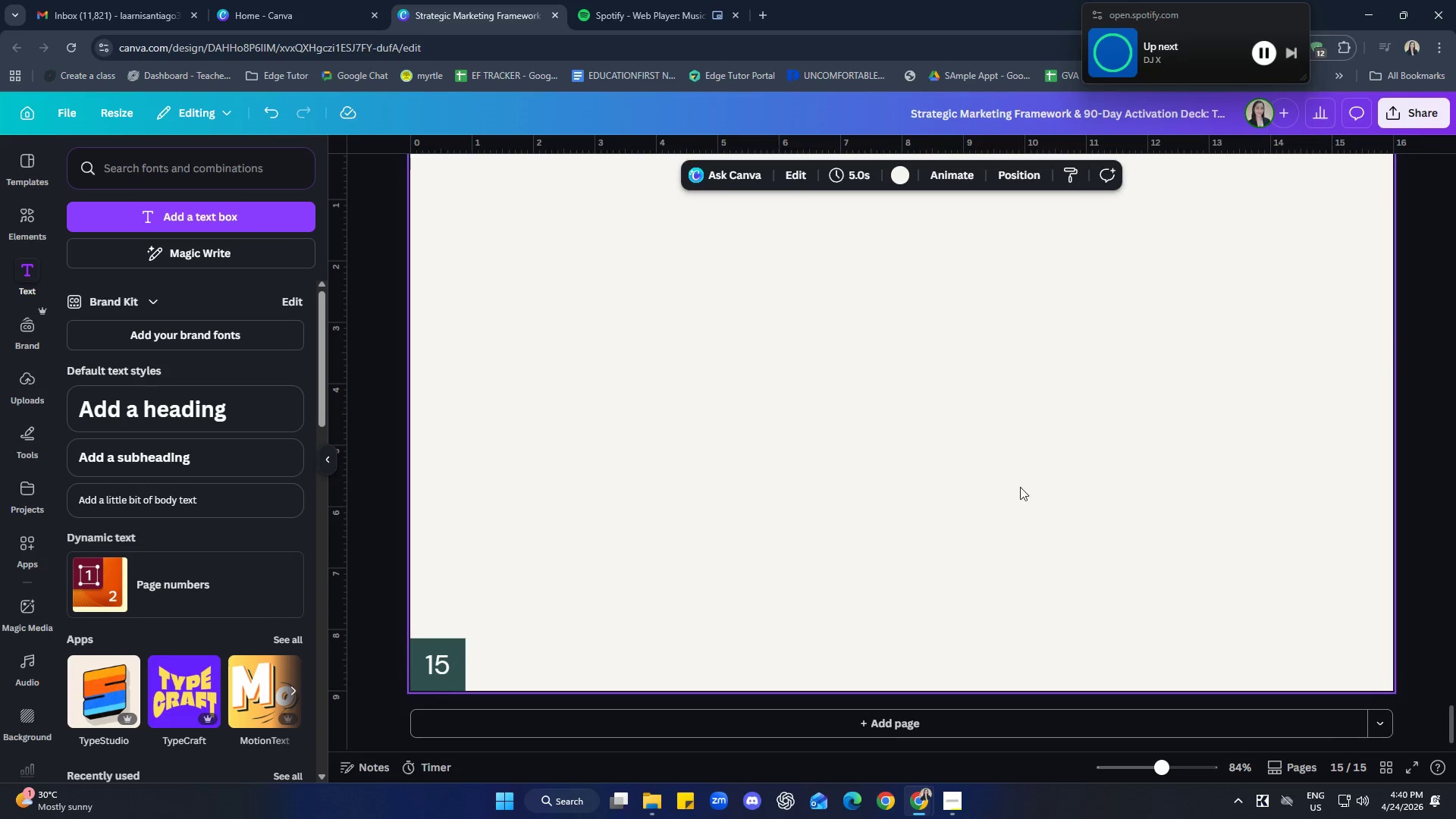 
scroll: coordinate [998, 670], scroll_direction: up, amount: 10.0
 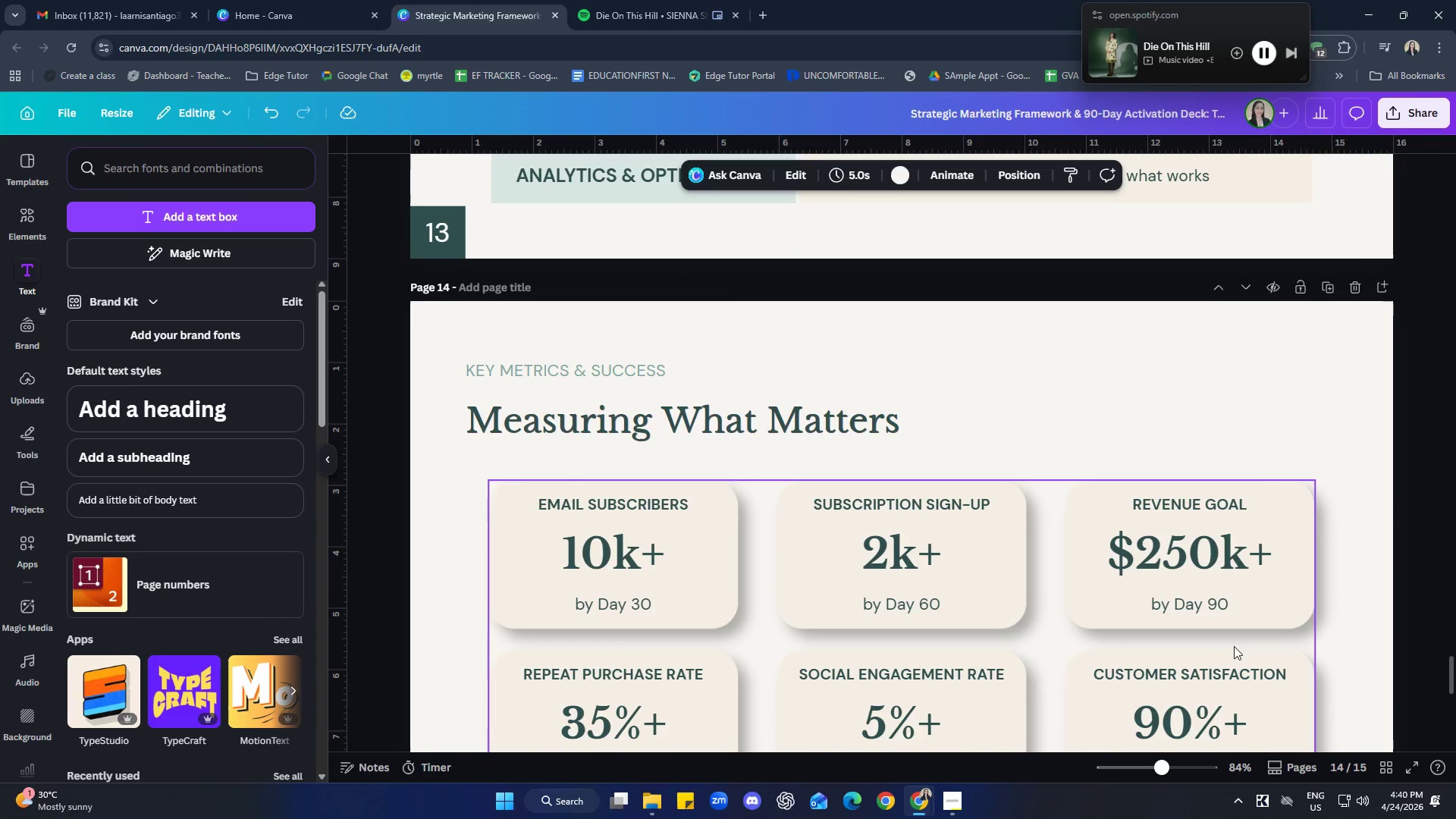 
scroll: coordinate [1267, 663], scroll_direction: down, amount: 3.0
 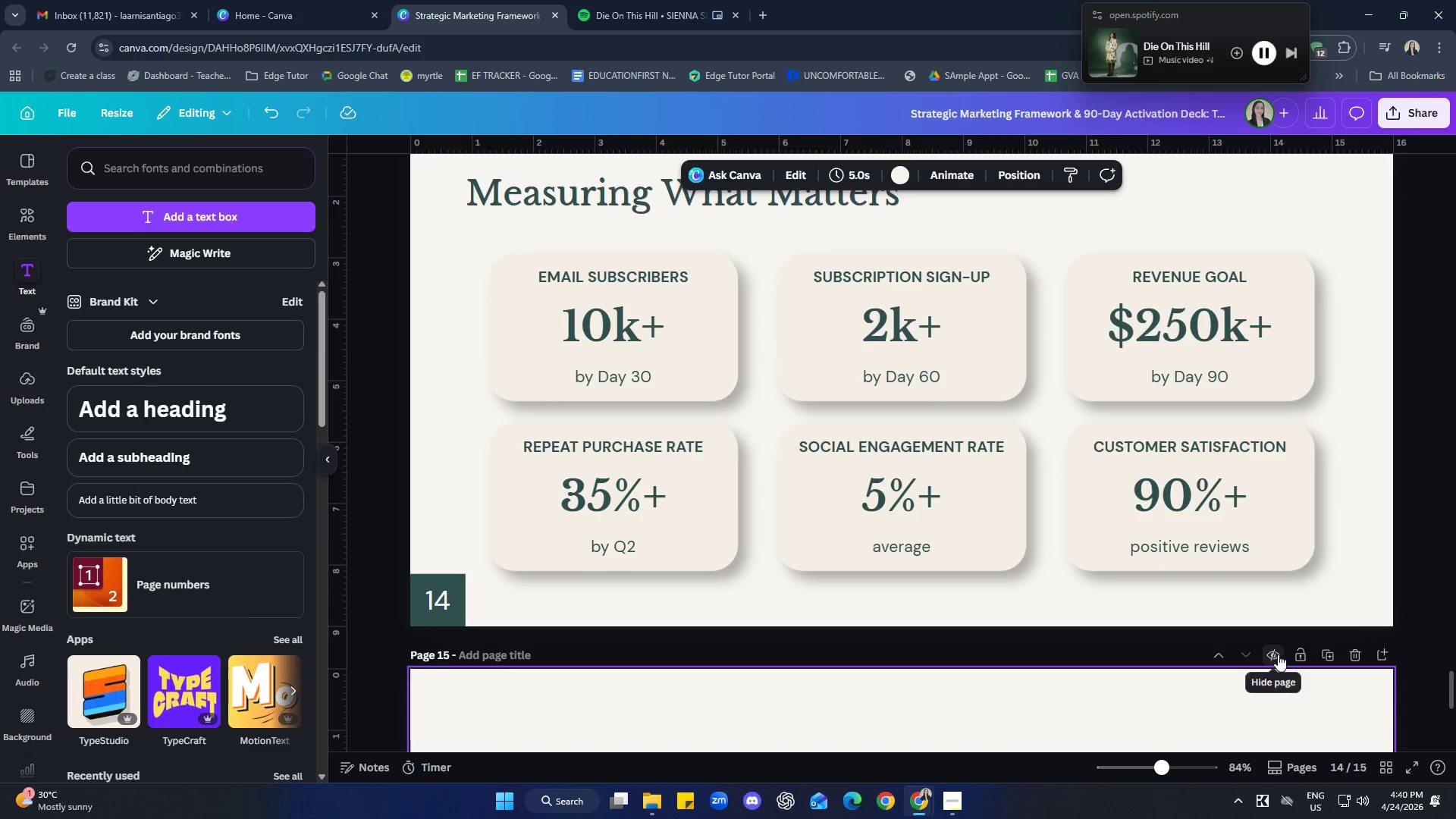 
scroll: coordinate [1305, 629], scroll_direction: up, amount: 1.0
 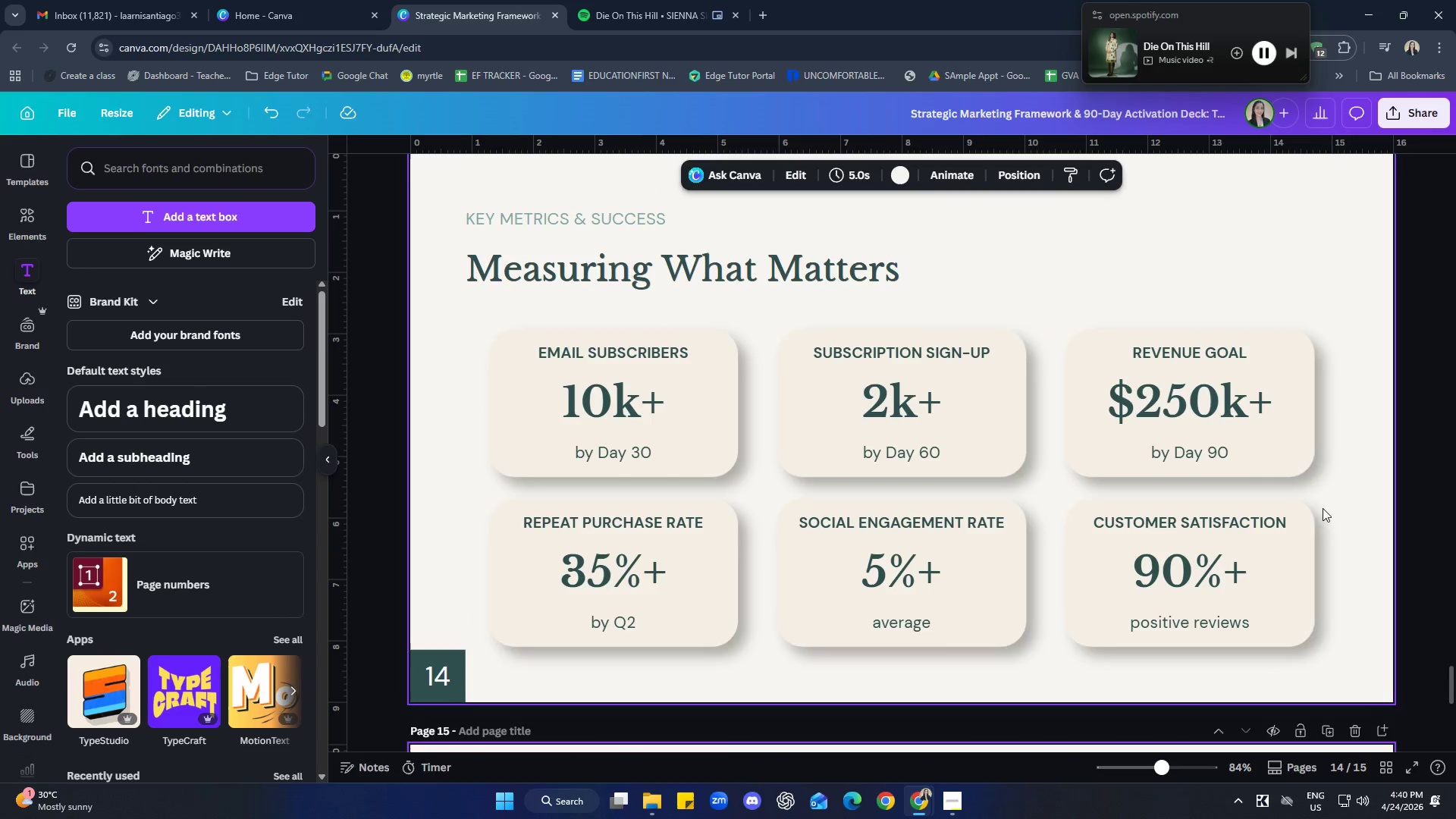 
wait(7.65)
 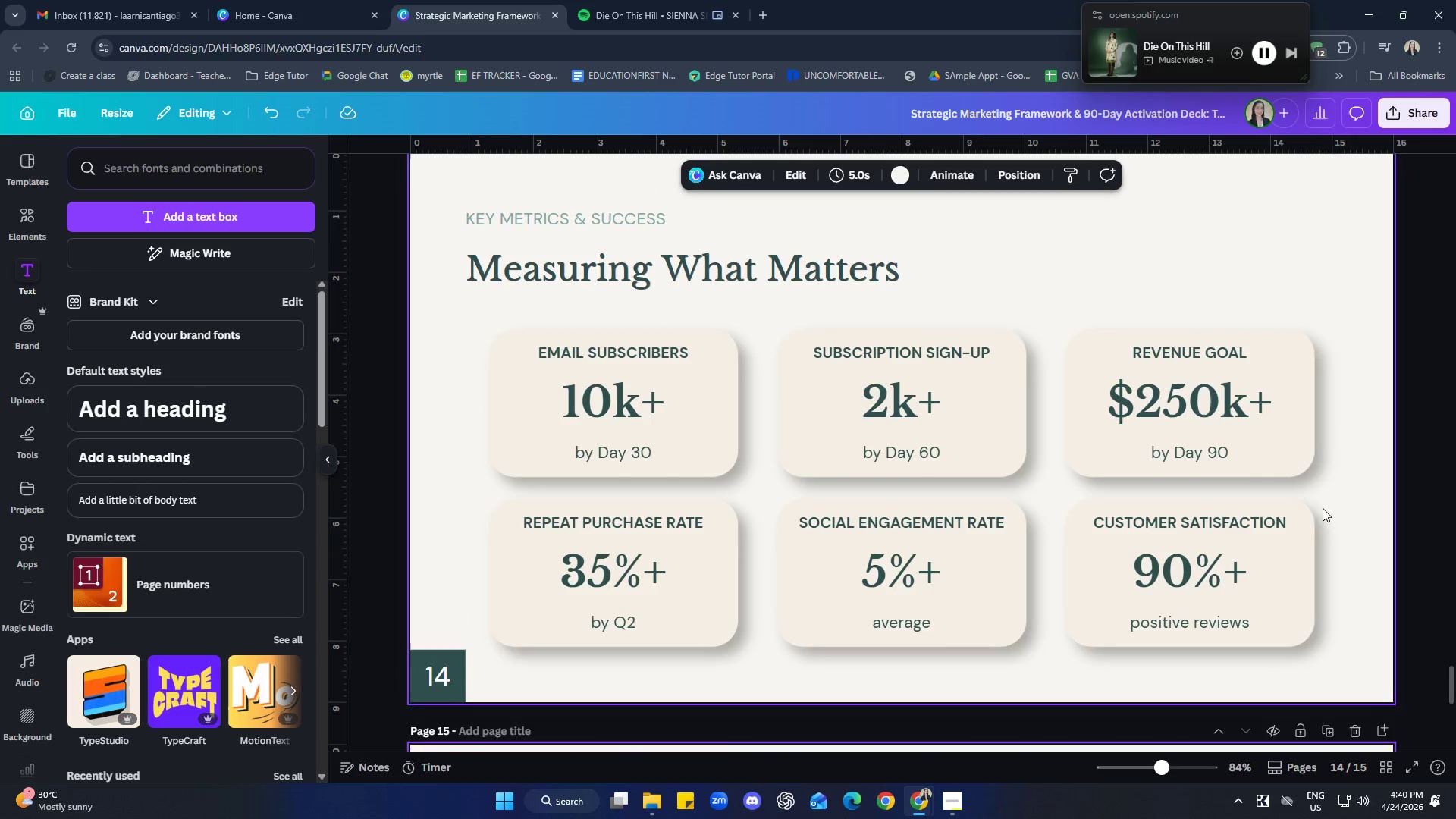 
left_click([1224, 568])
 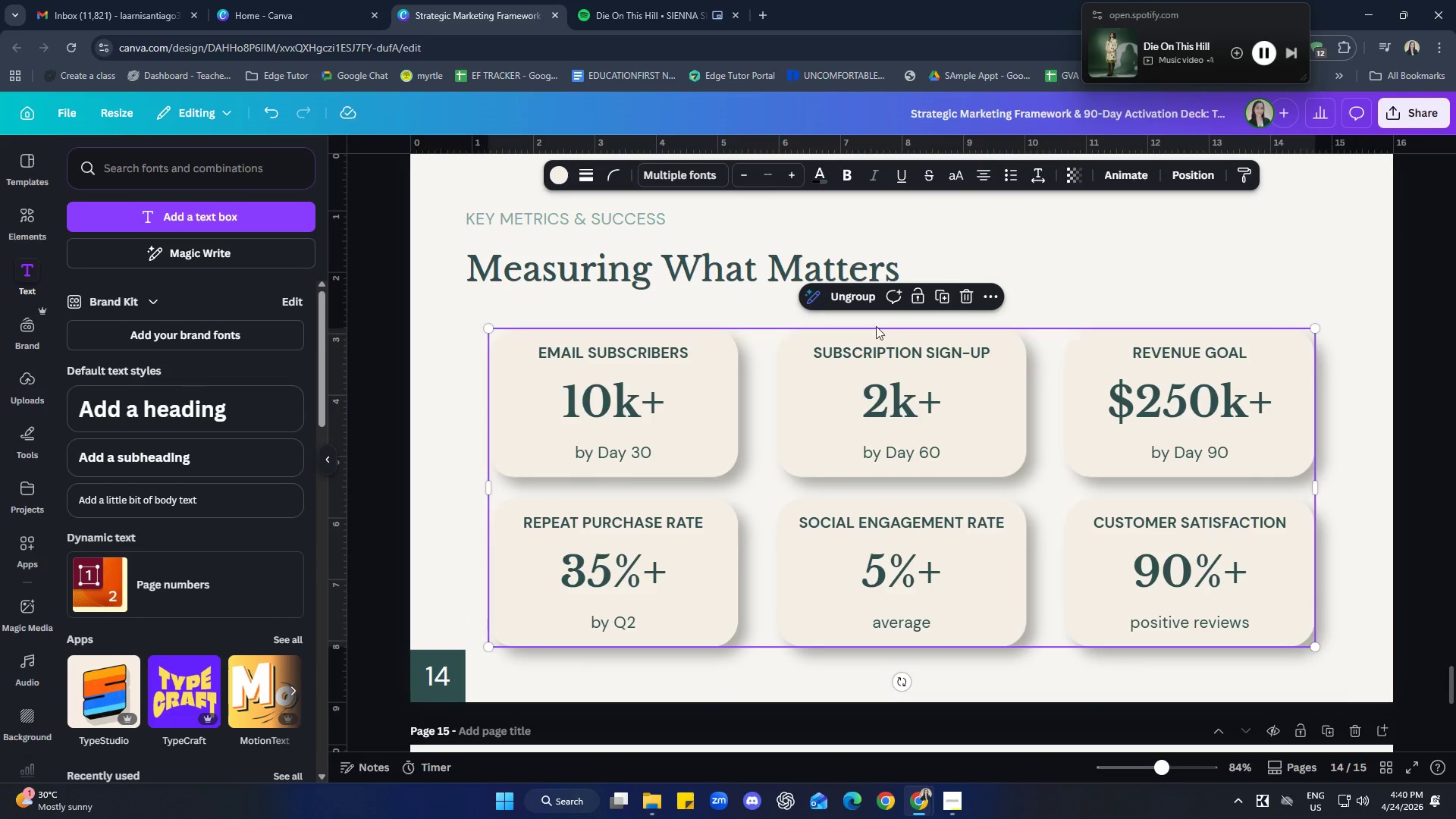 
left_click([853, 295])
 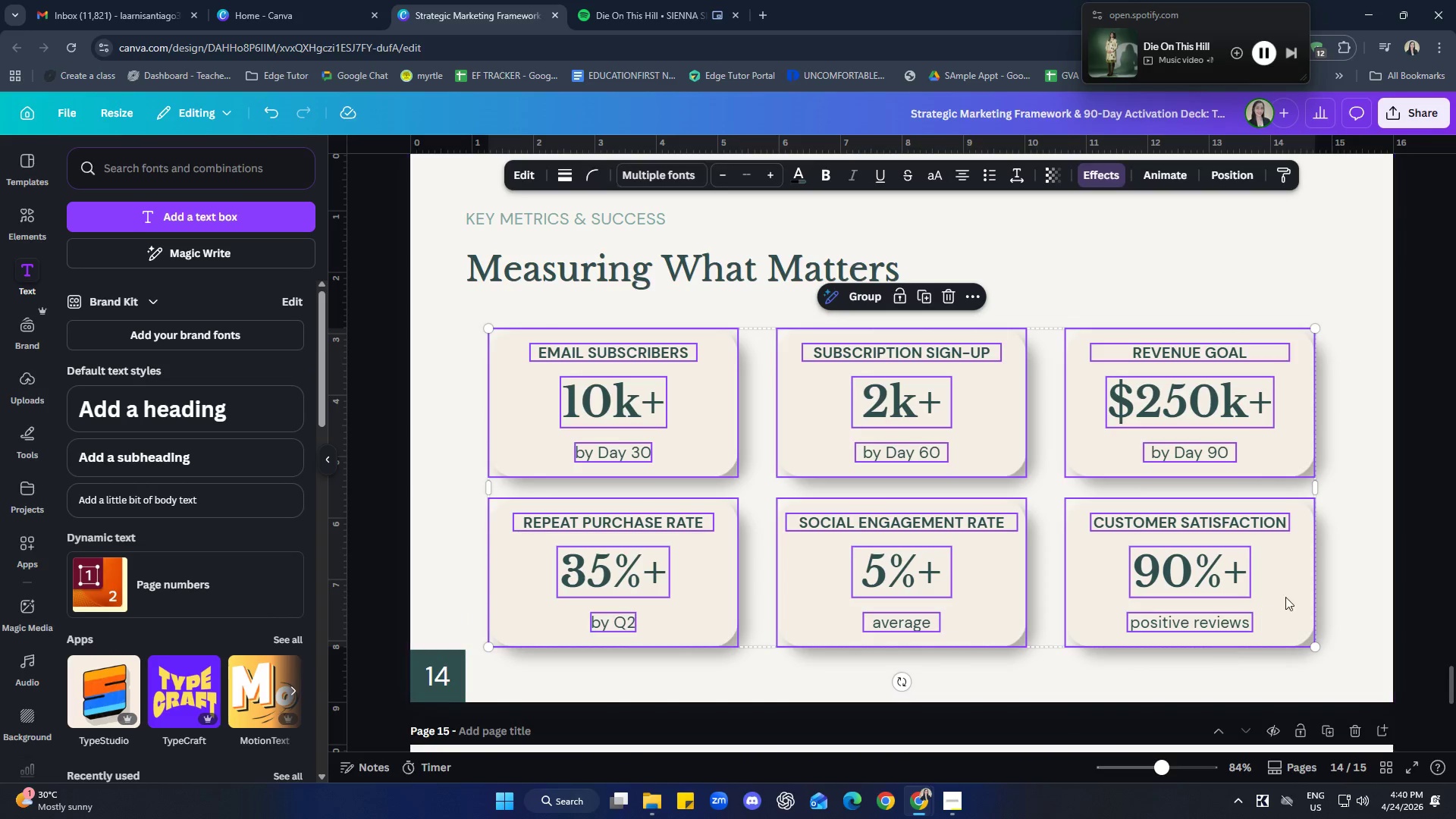 
left_click([1357, 582])
 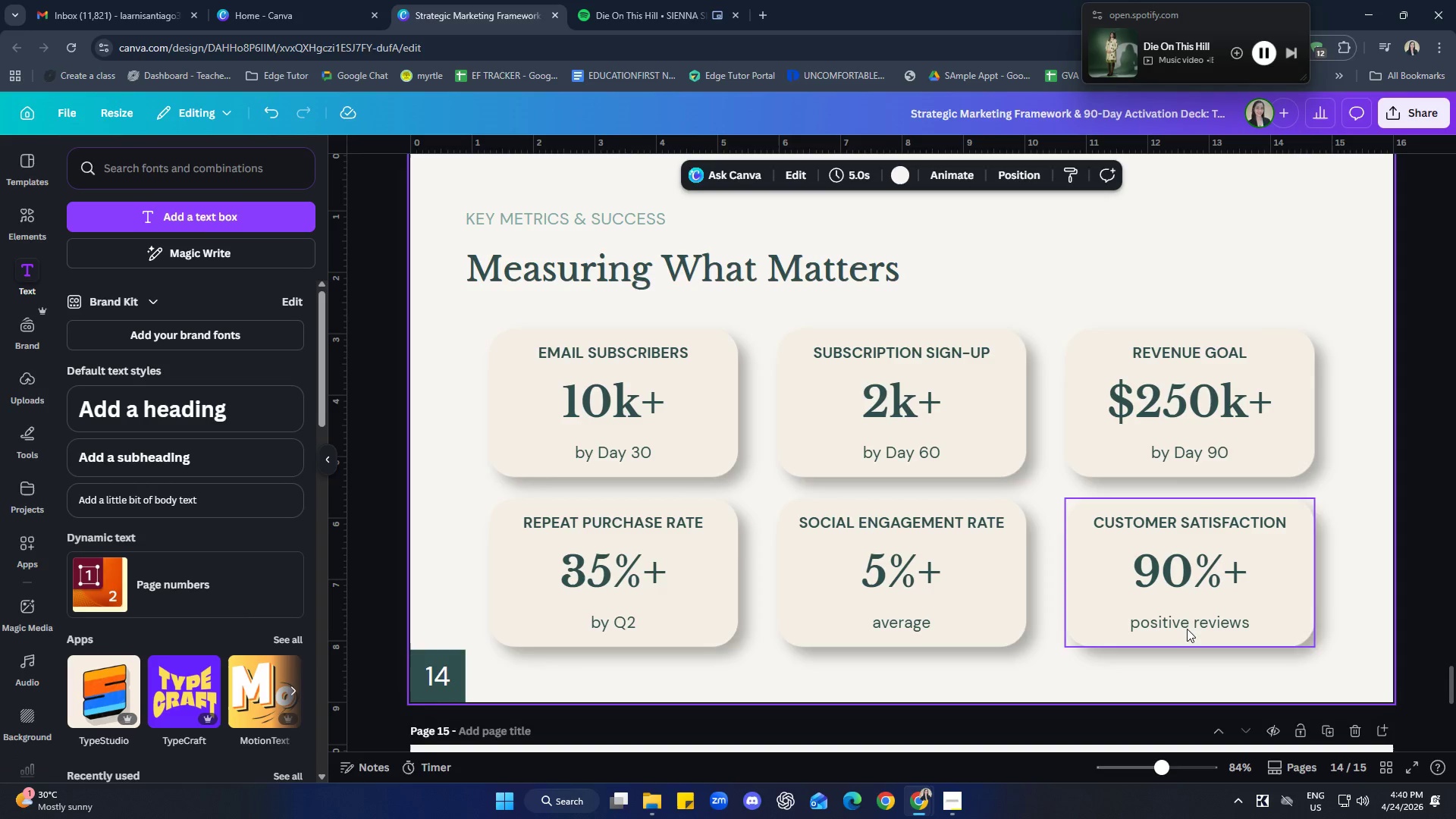 
left_click_drag(start_coordinate=[1186, 669], to_coordinate=[1157, 521])
 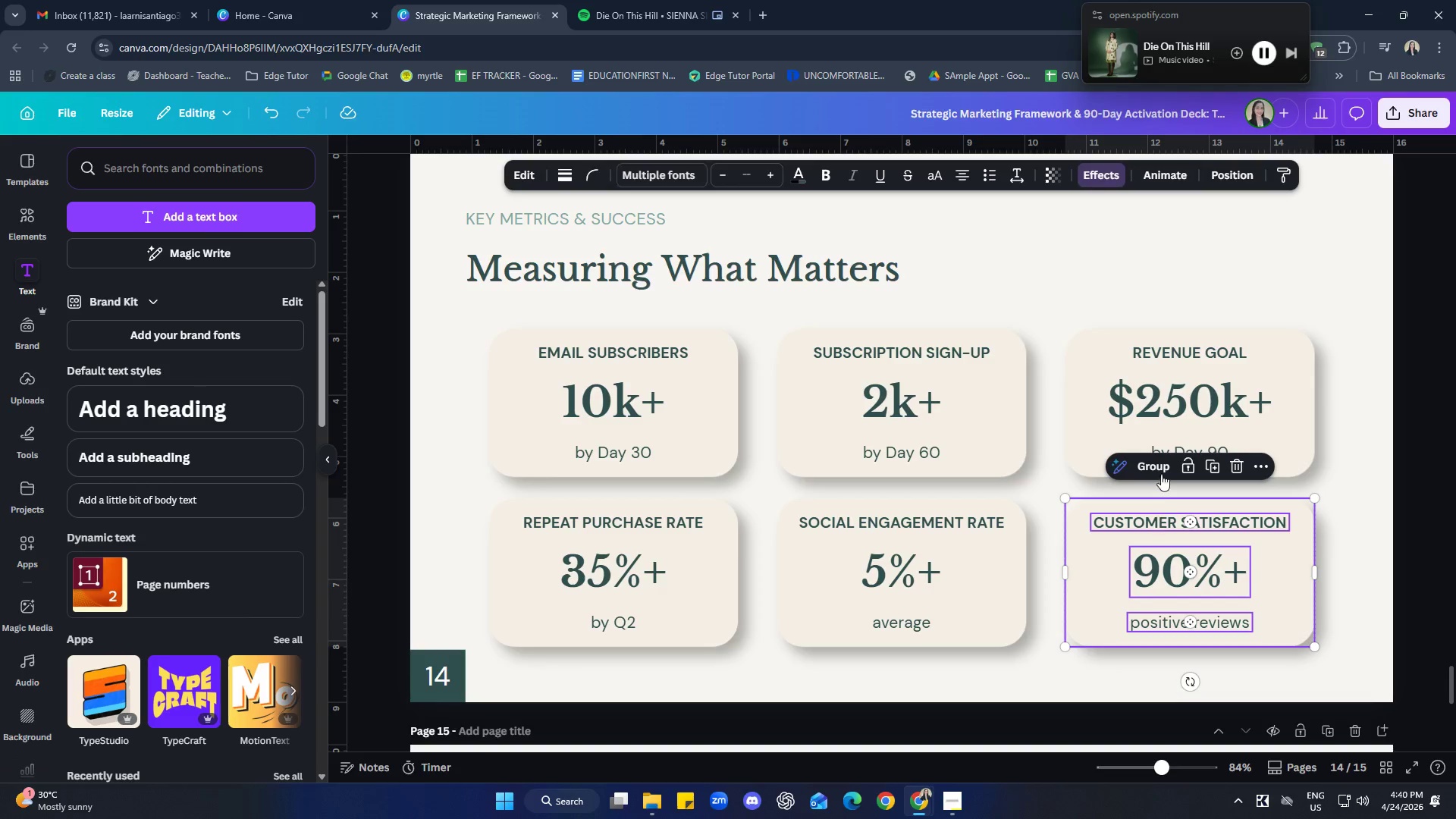 
left_click([1160, 469])
 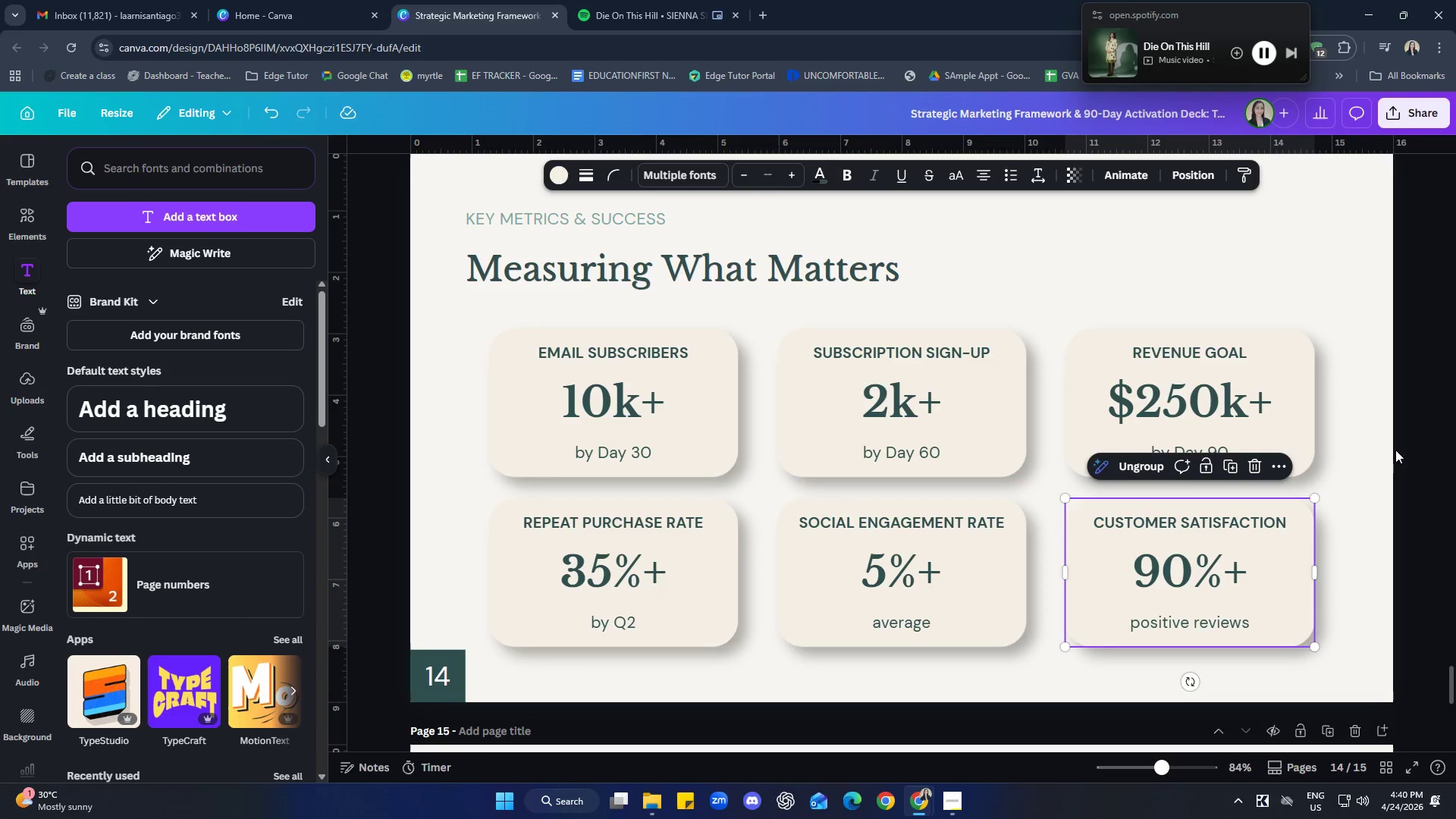 
left_click([1364, 441])
 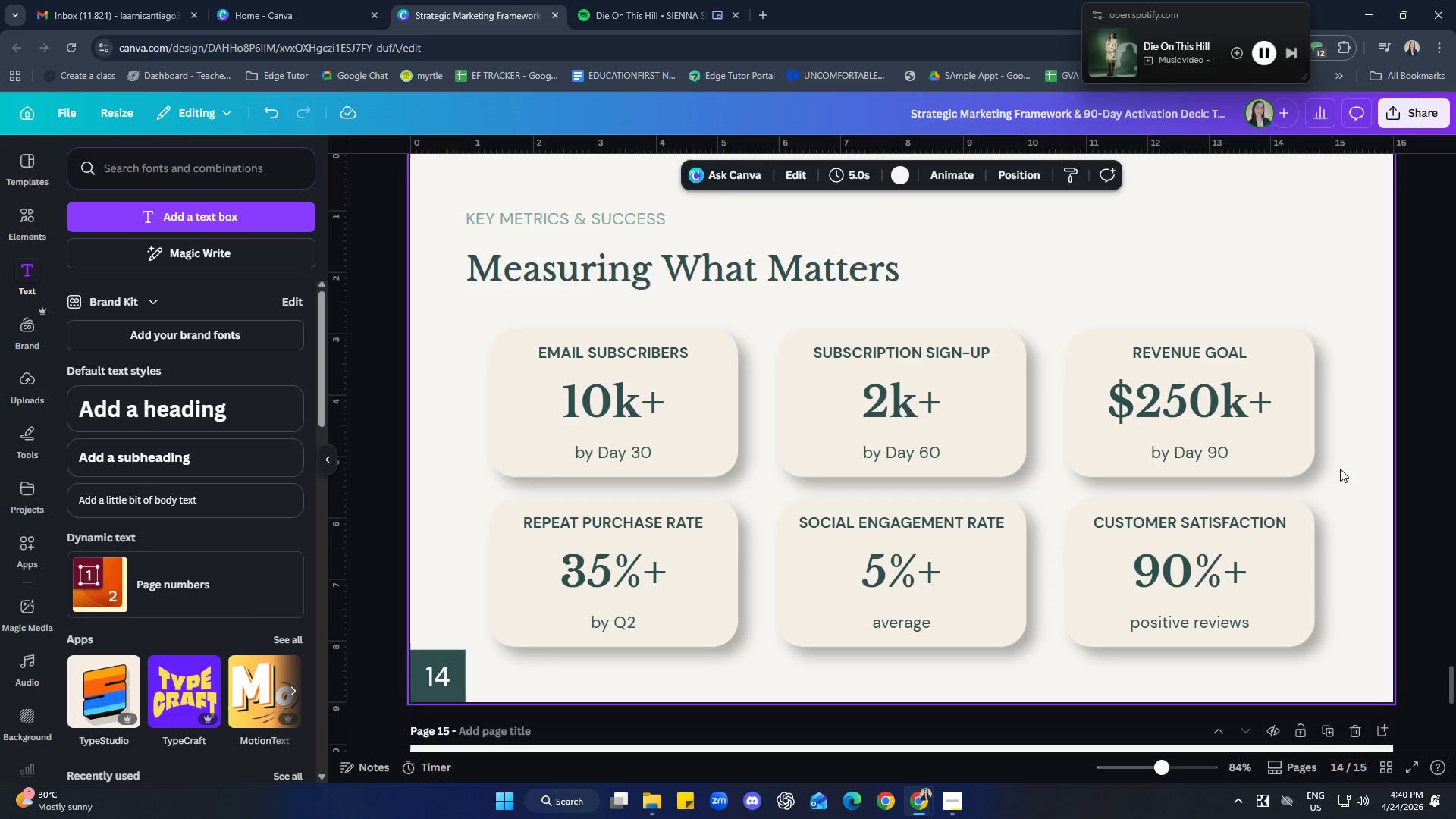 
left_click_drag(start_coordinate=[1340, 469], to_coordinate=[1117, 322])
 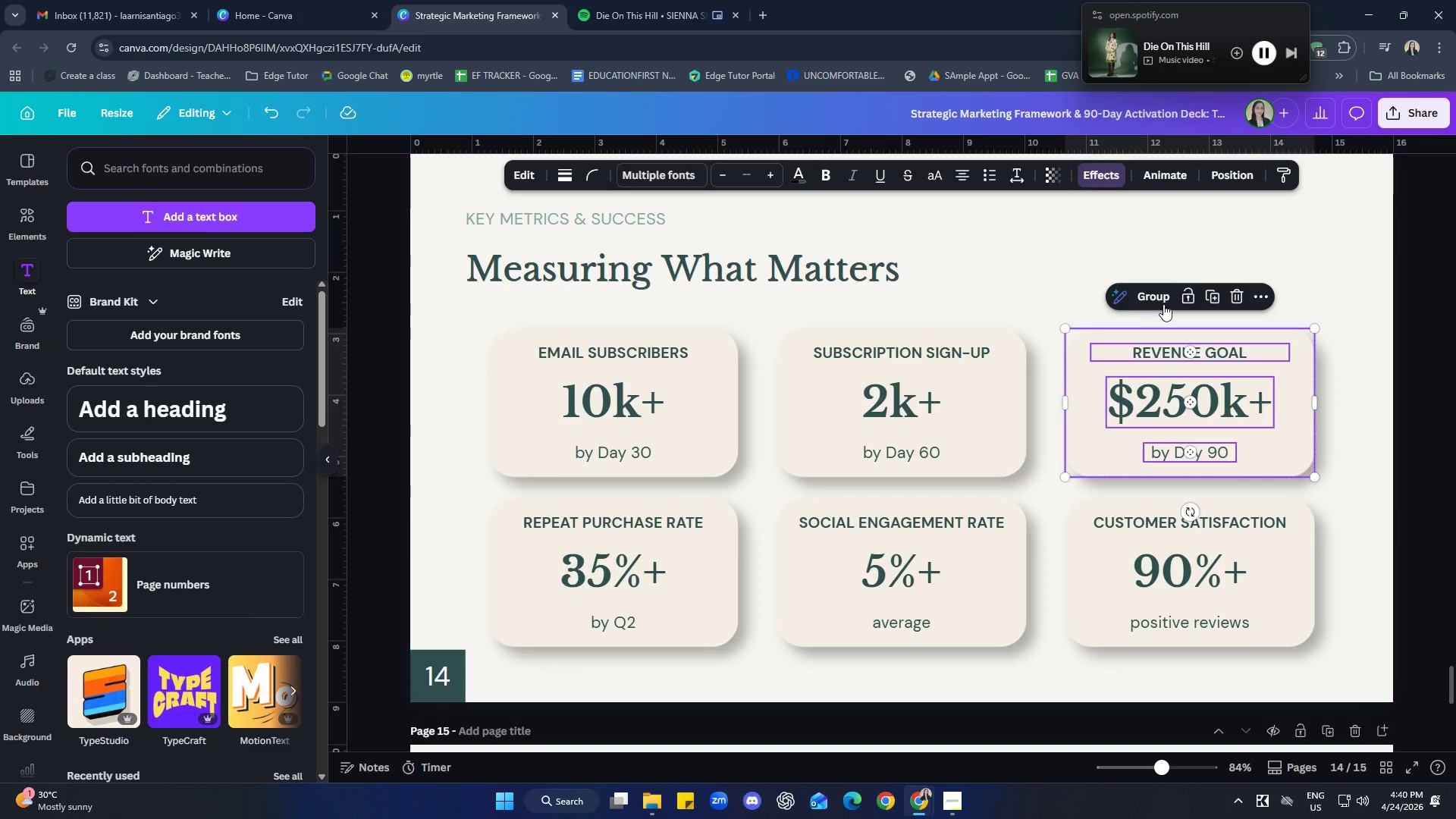 
left_click([1163, 298])
 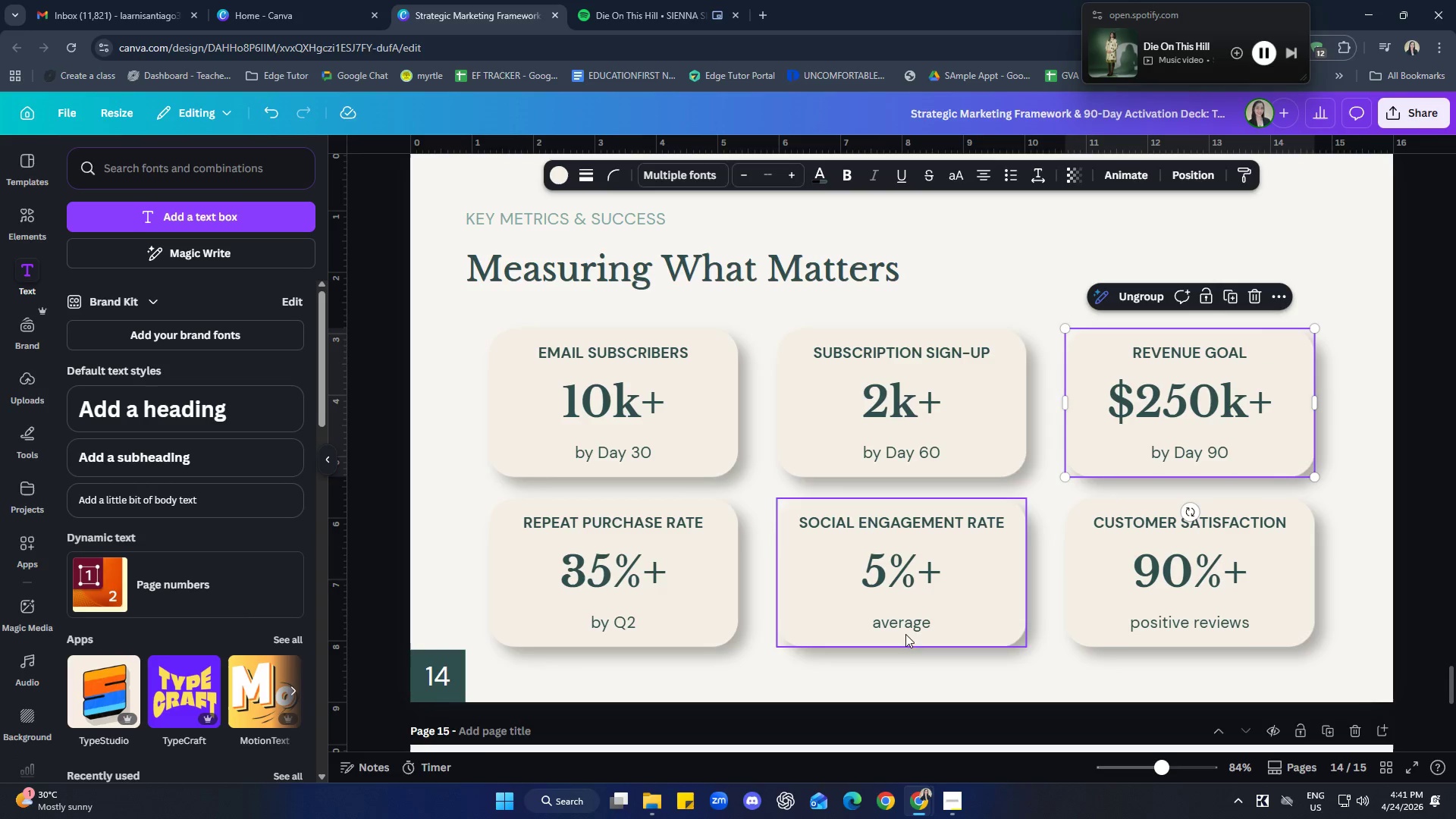 
left_click_drag(start_coordinate=[905, 672], to_coordinate=[886, 520])
 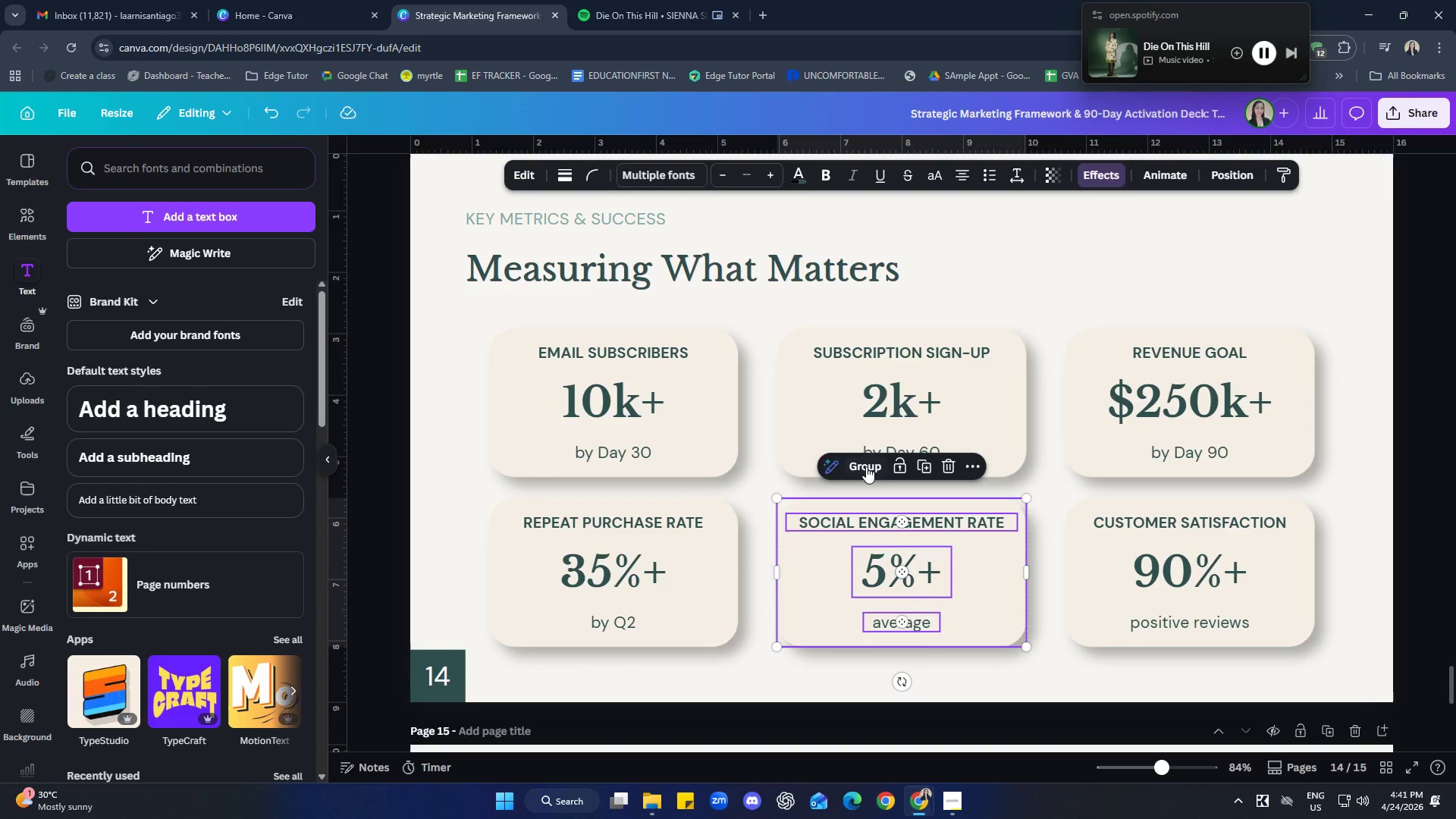 
left_click([865, 463])
 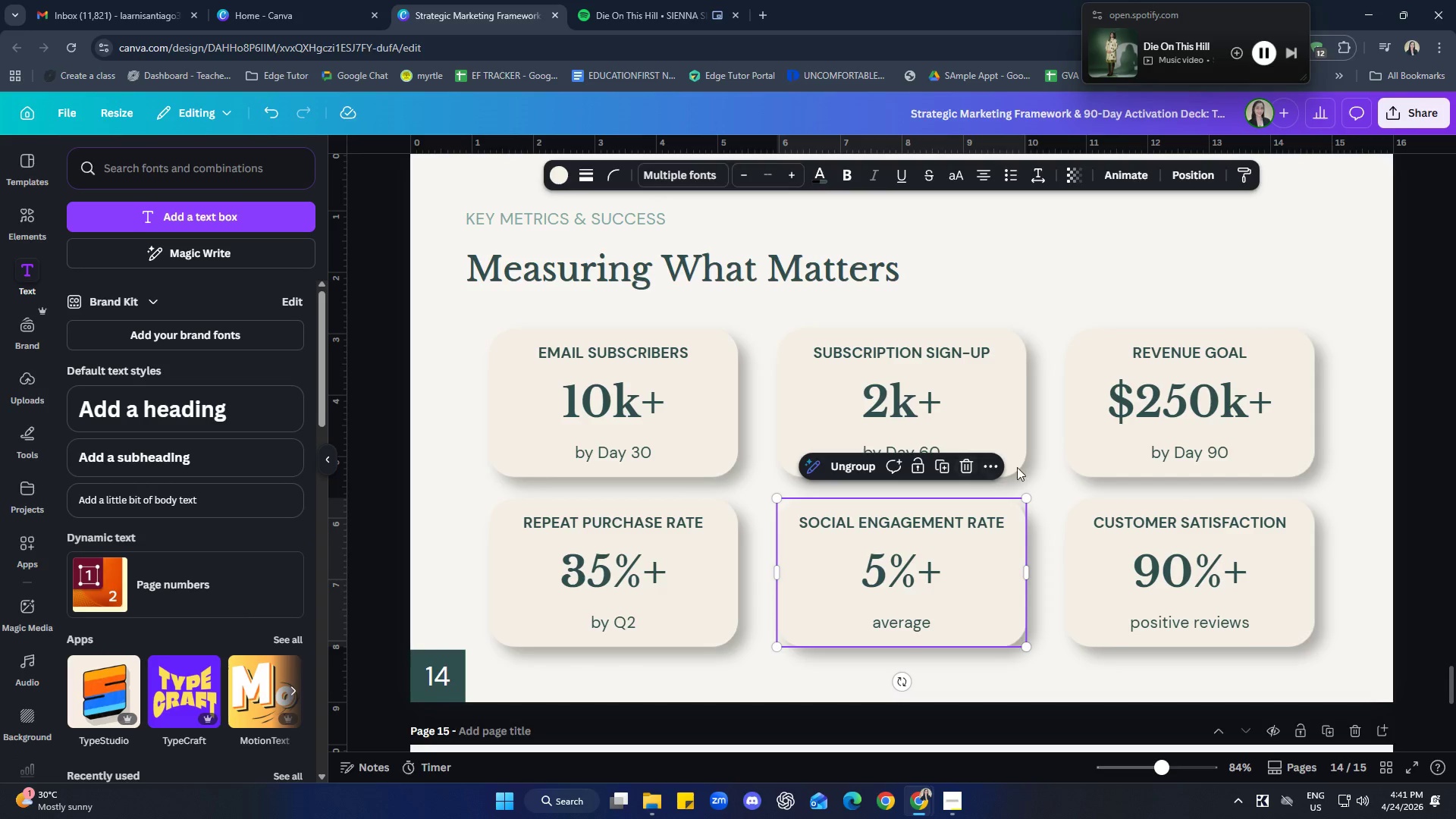 
left_click([1051, 462])
 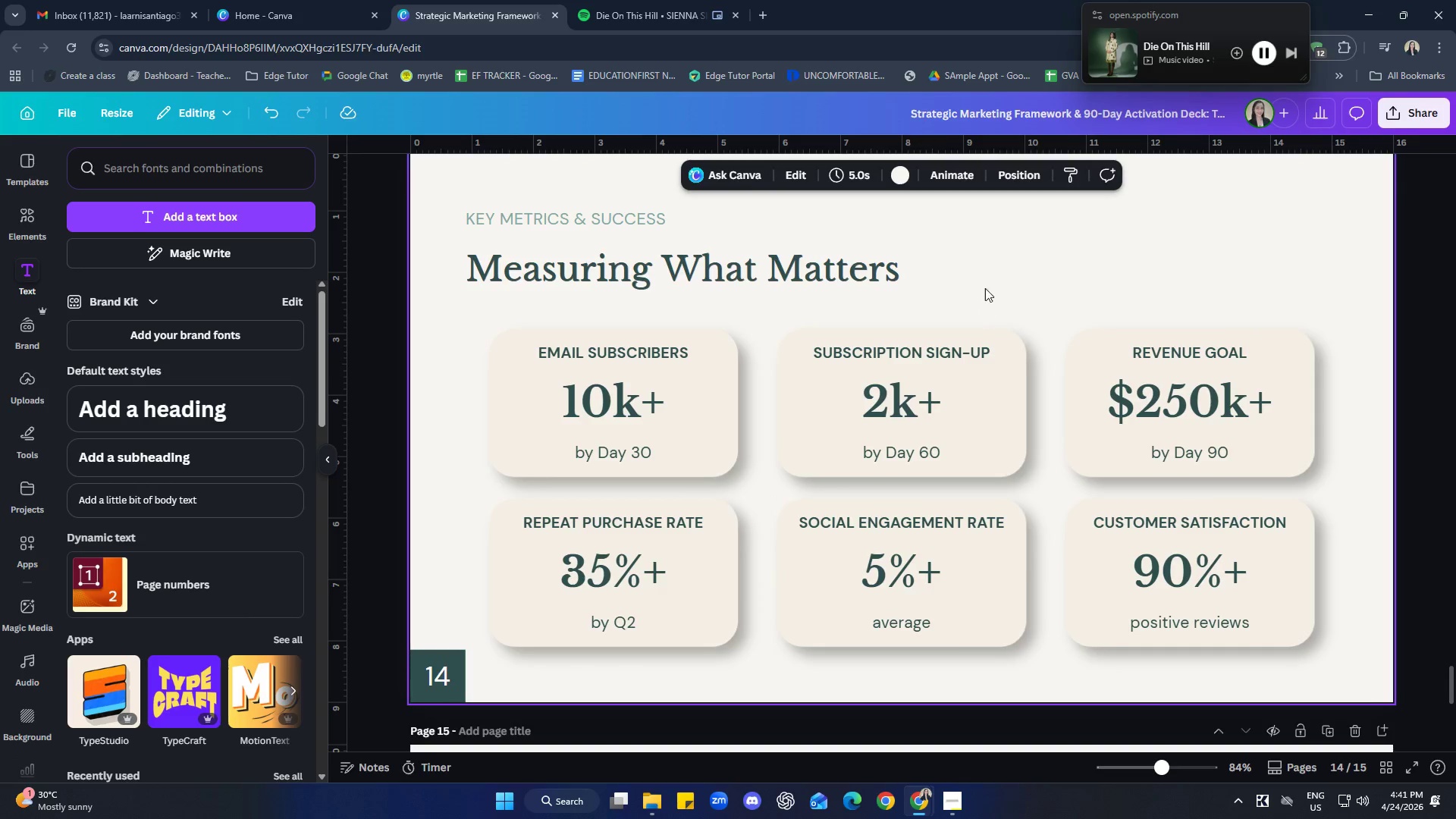 
left_click_drag(start_coordinate=[976, 254], to_coordinate=[893, 477])
 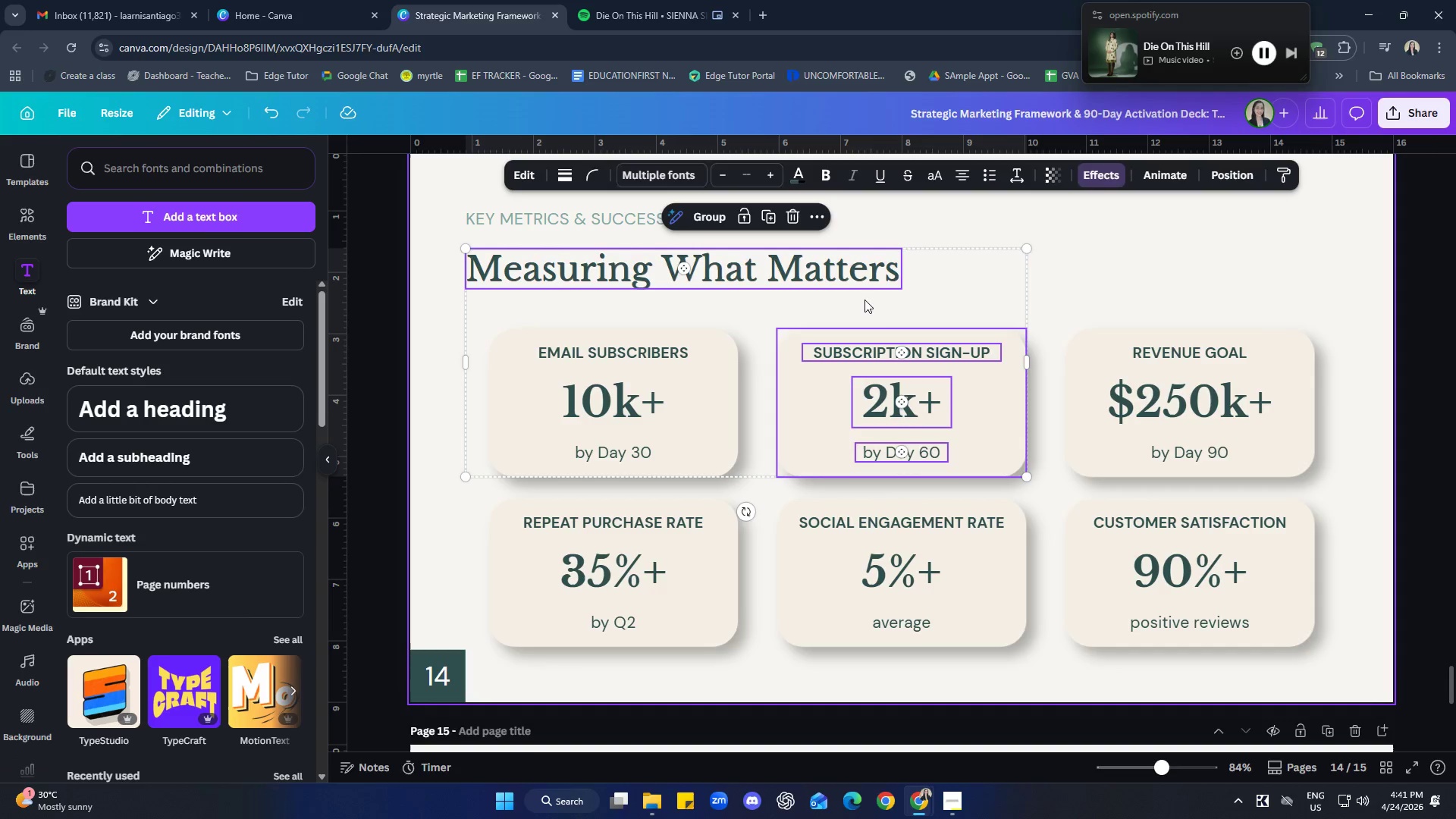 
left_click([1015, 309])
 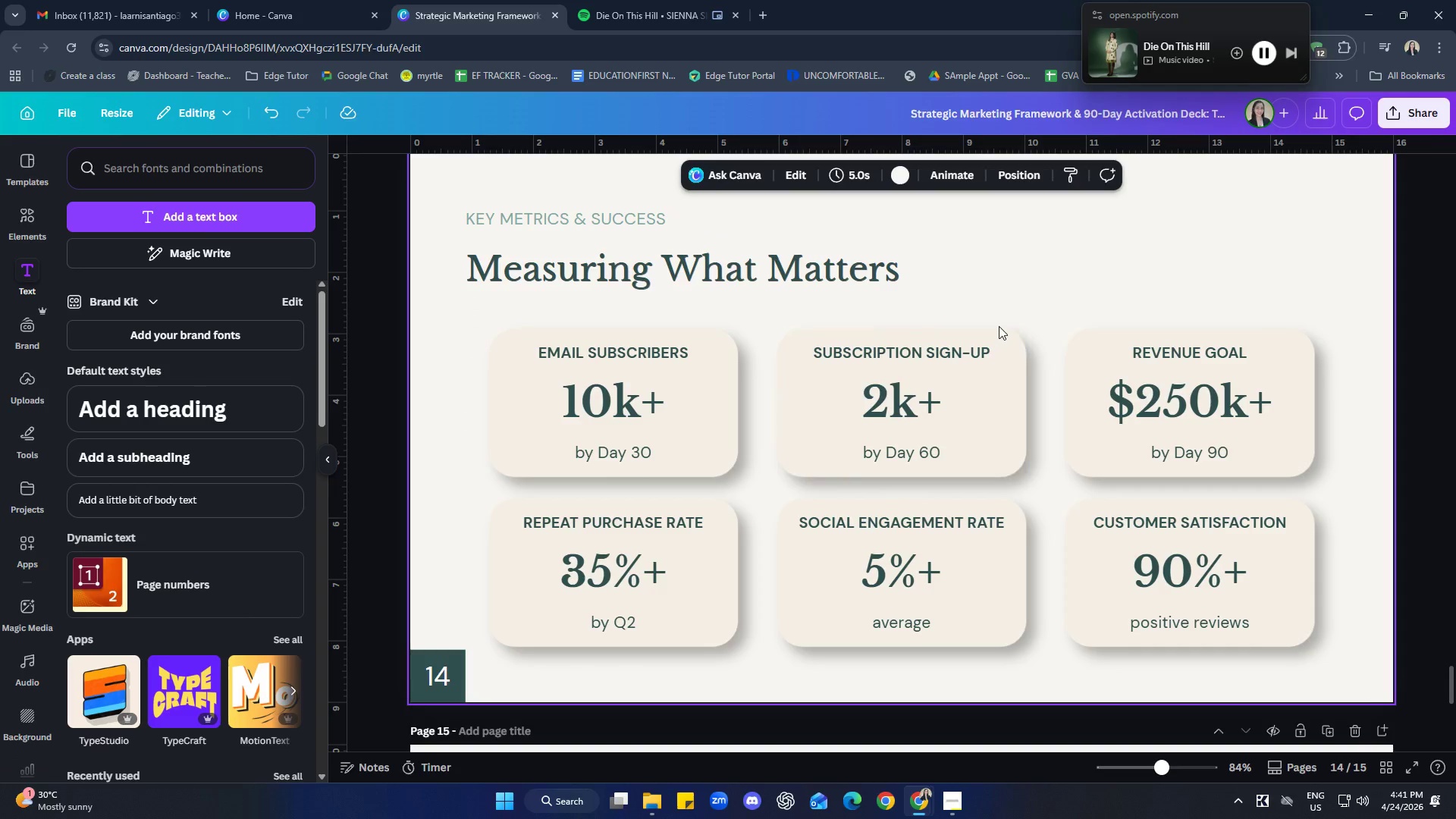 
left_click_drag(start_coordinate=[998, 293], to_coordinate=[890, 471])
 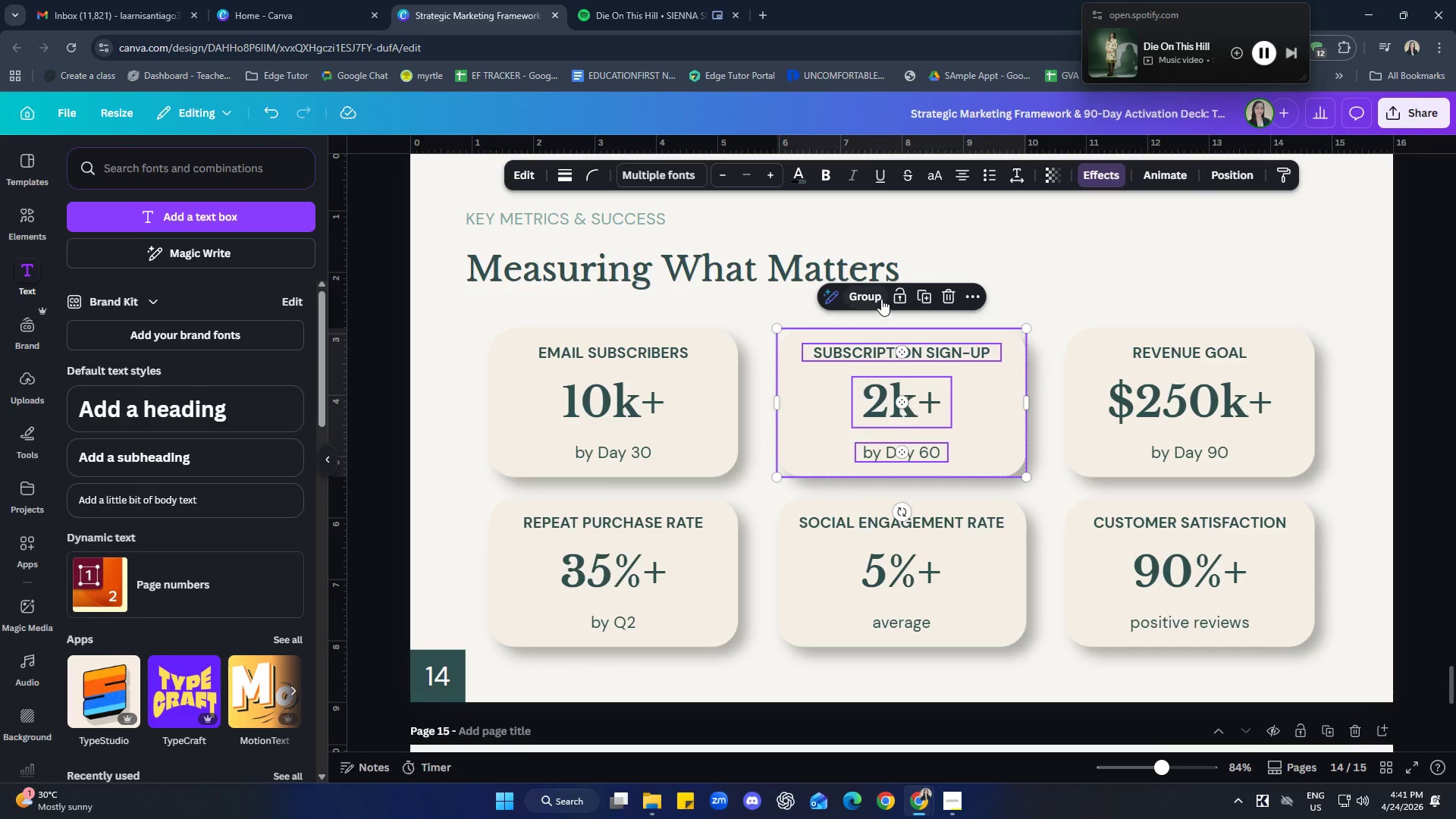 
left_click([868, 297])
 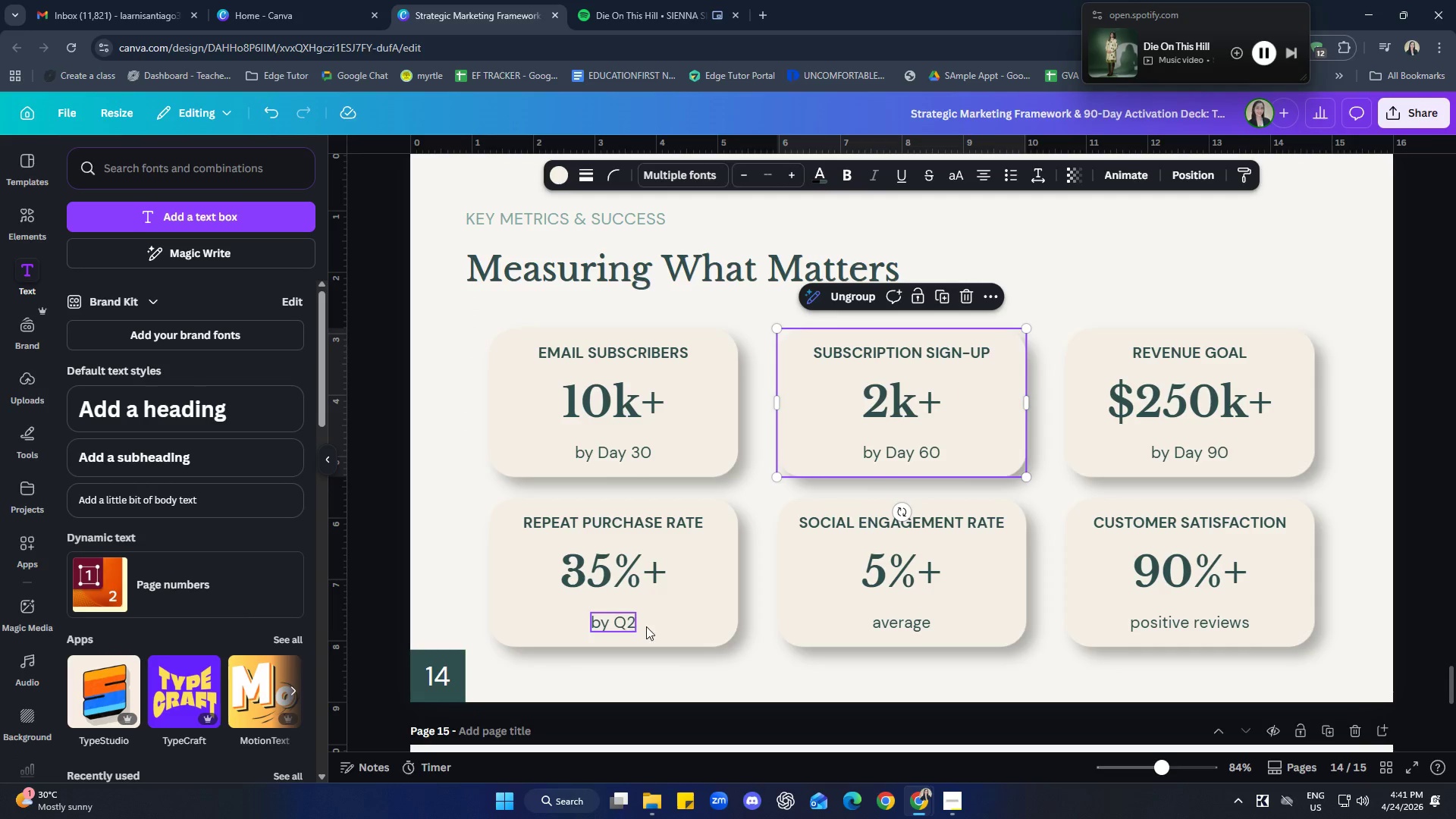 
left_click_drag(start_coordinate=[624, 678], to_coordinate=[561, 518])
 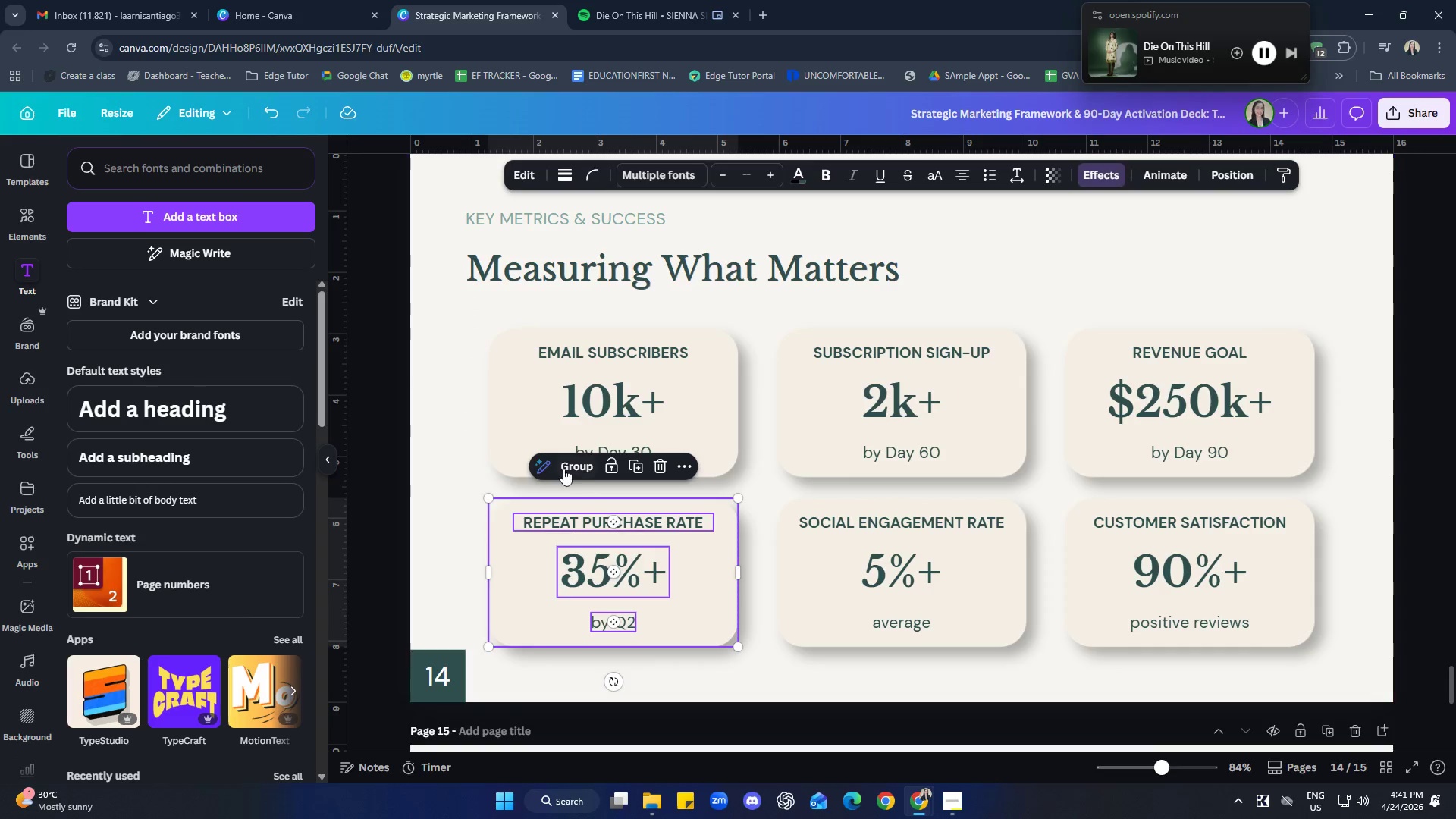 
left_click([562, 464])
 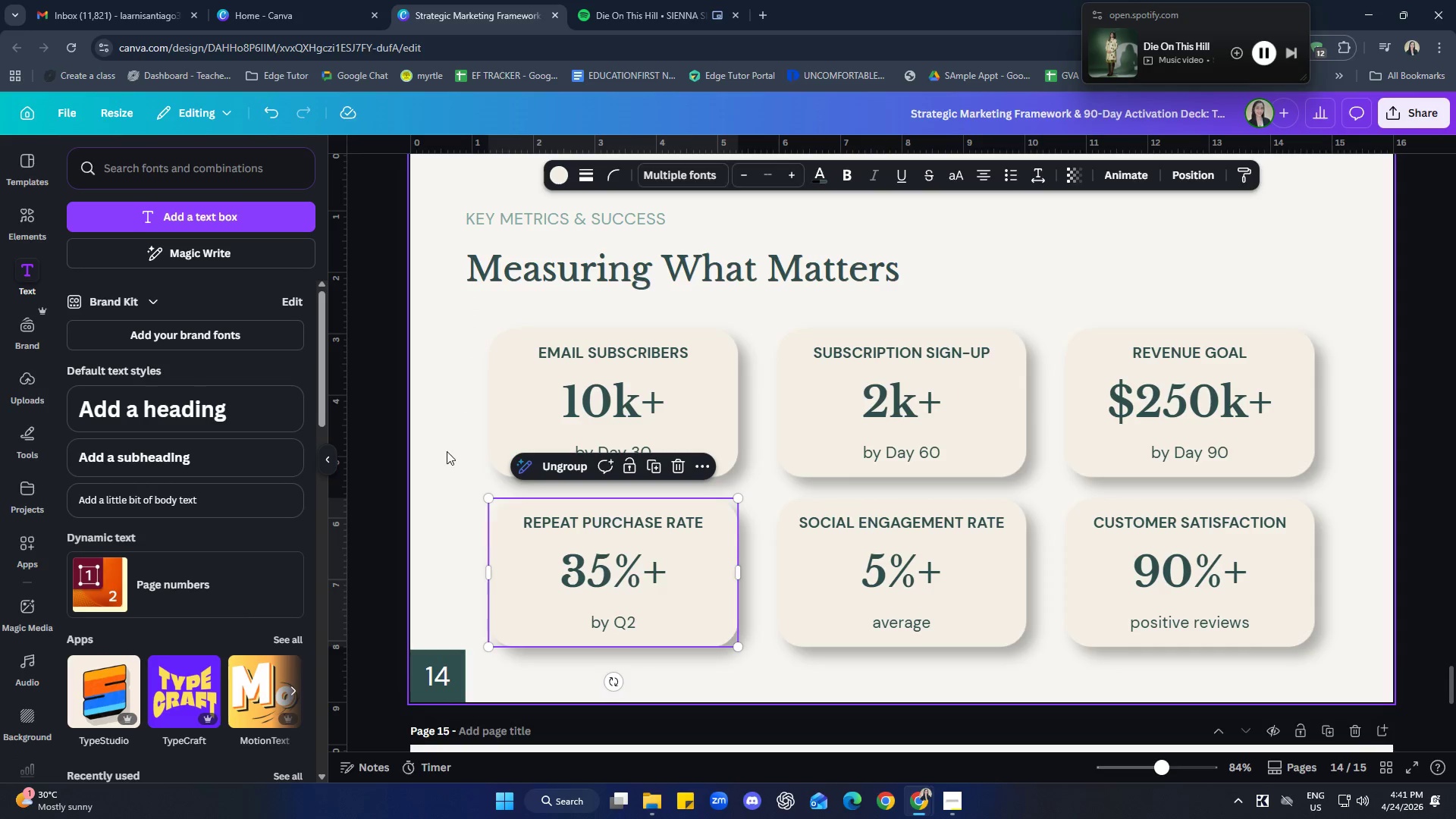 
left_click([444, 448])
 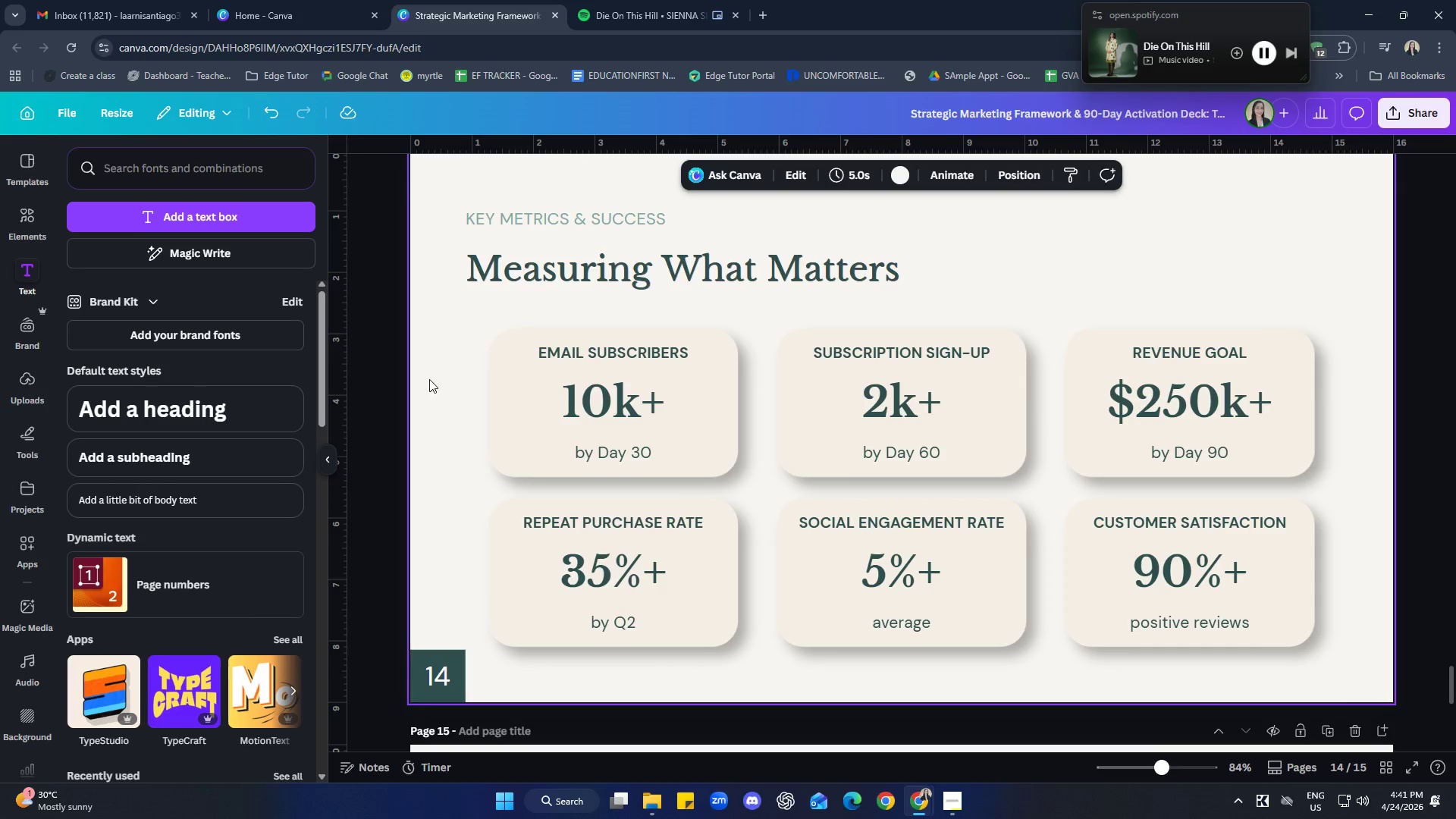 
left_click_drag(start_coordinate=[438, 369], to_coordinate=[454, 362])
 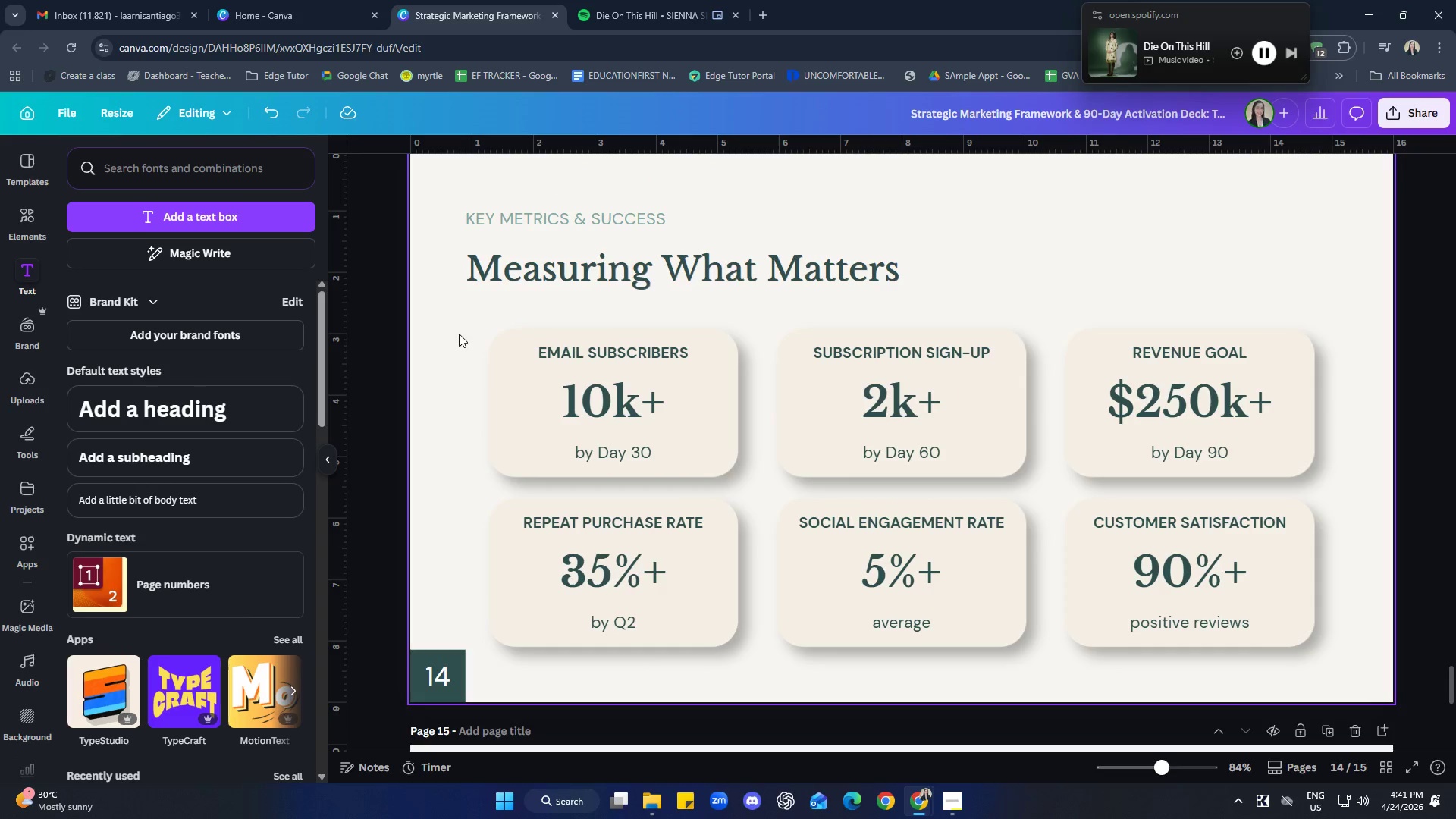 
left_click_drag(start_coordinate=[459, 333], to_coordinate=[682, 471])
 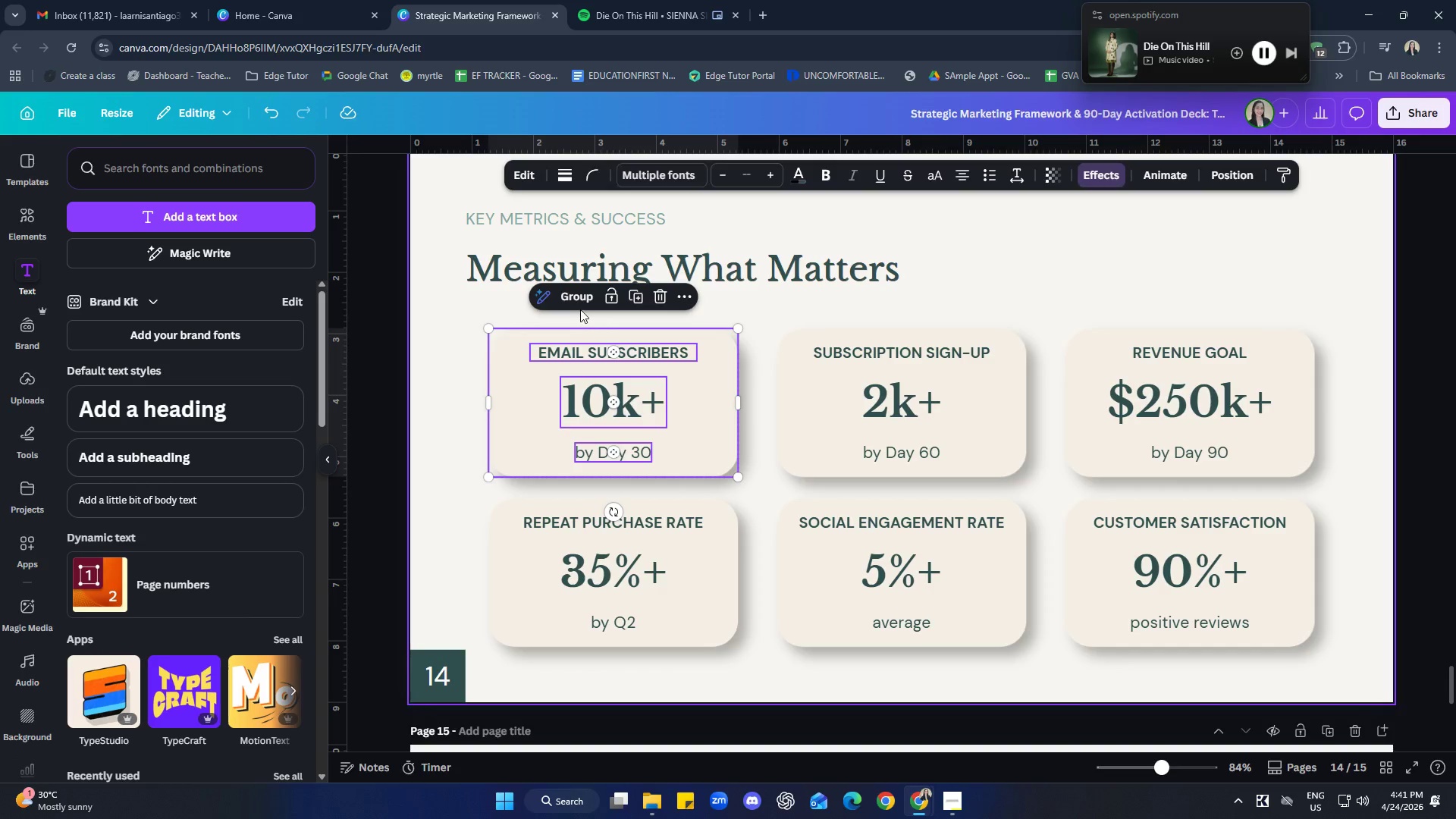 
left_click([581, 299])
 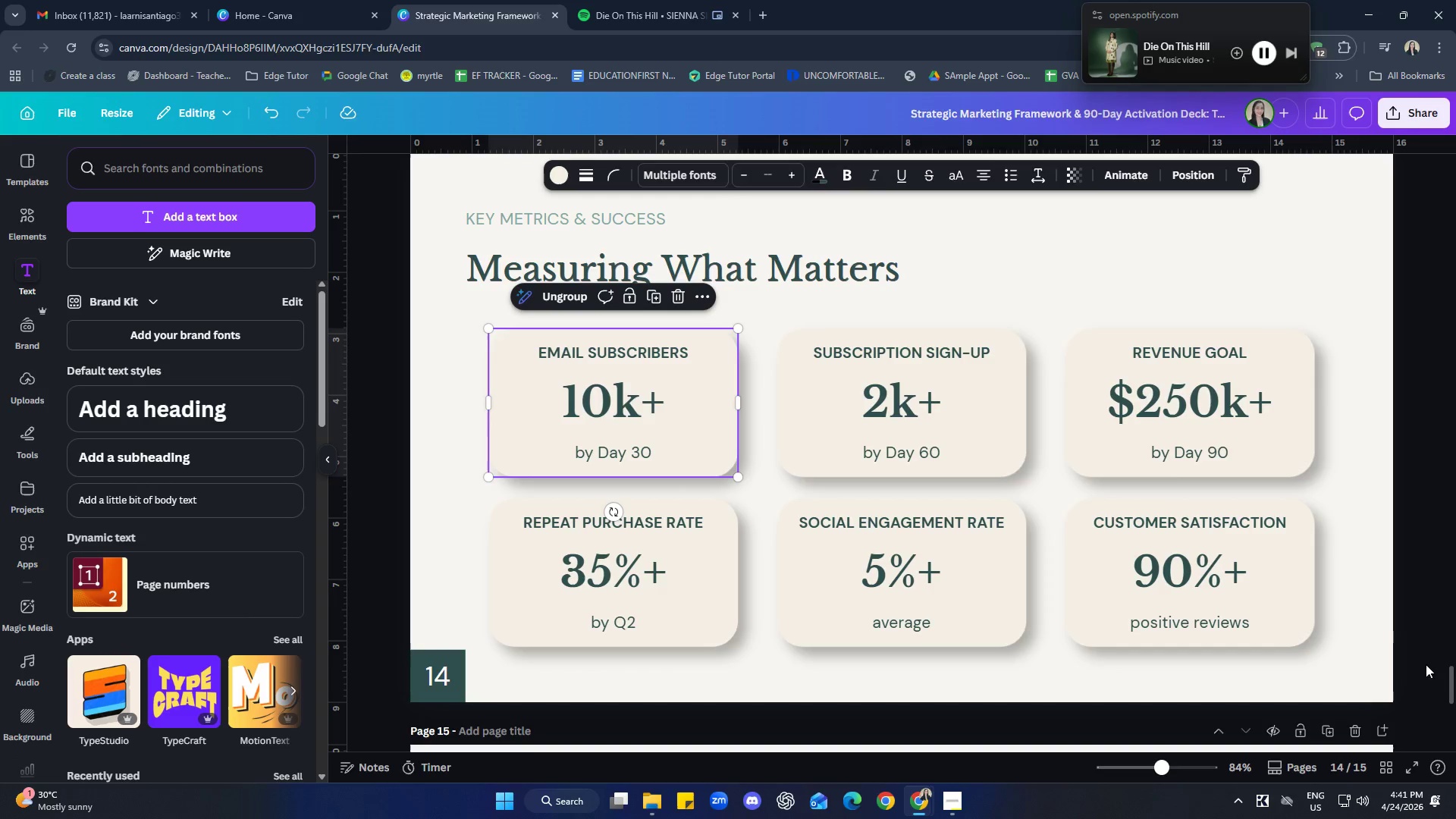 
left_click([1376, 600])
 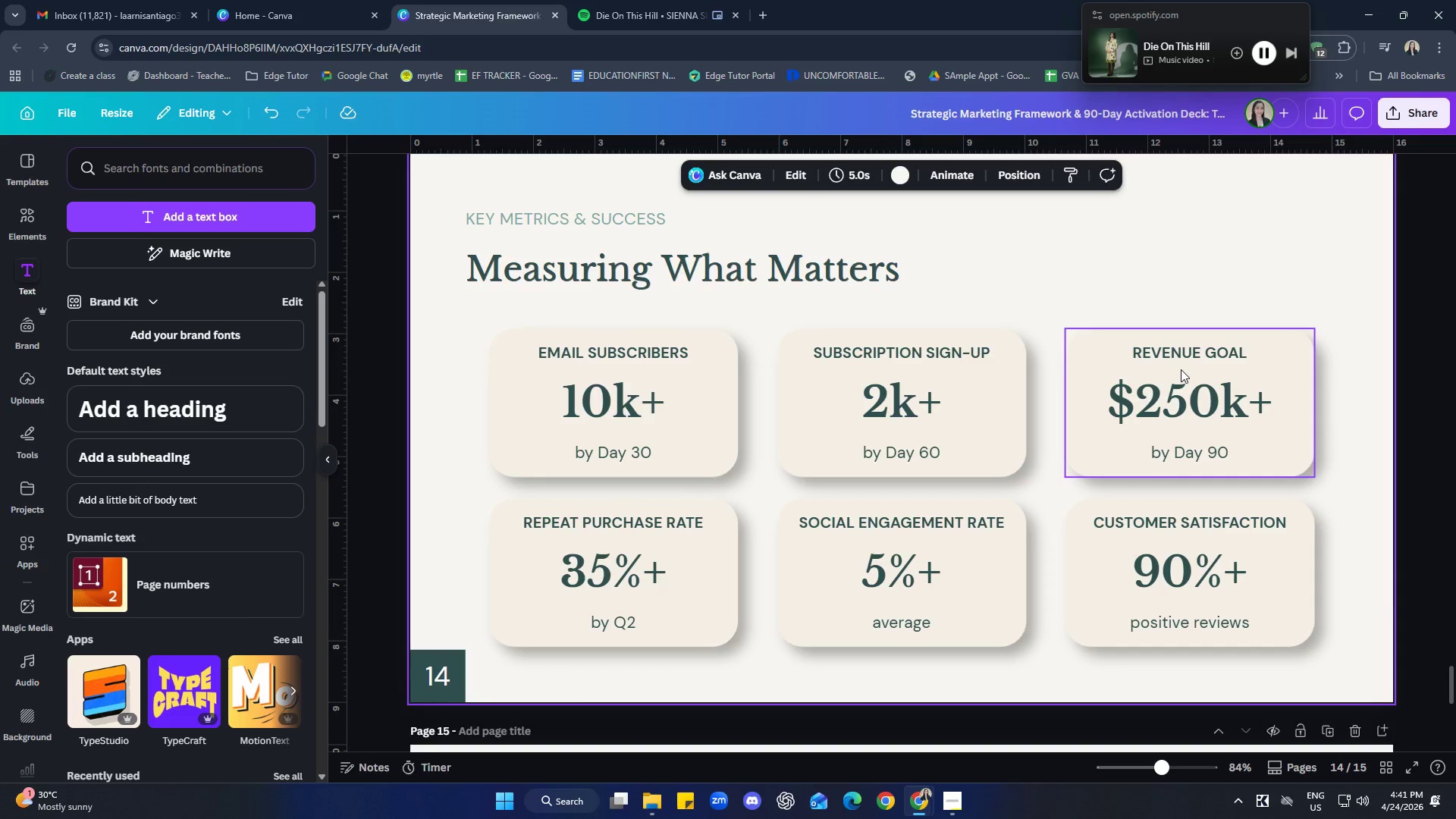 
left_click([1112, 343])
 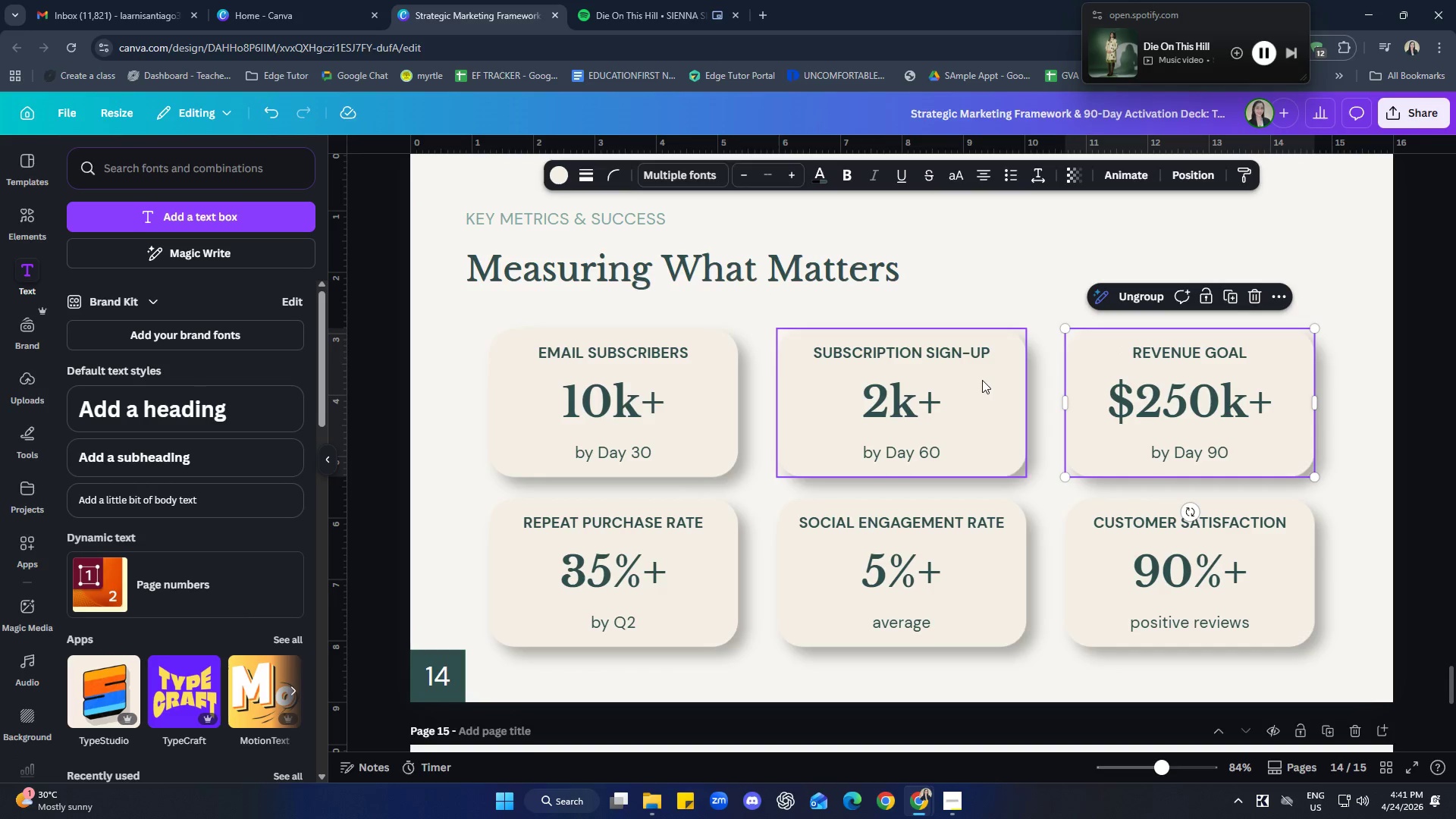 
left_click([982, 380])
 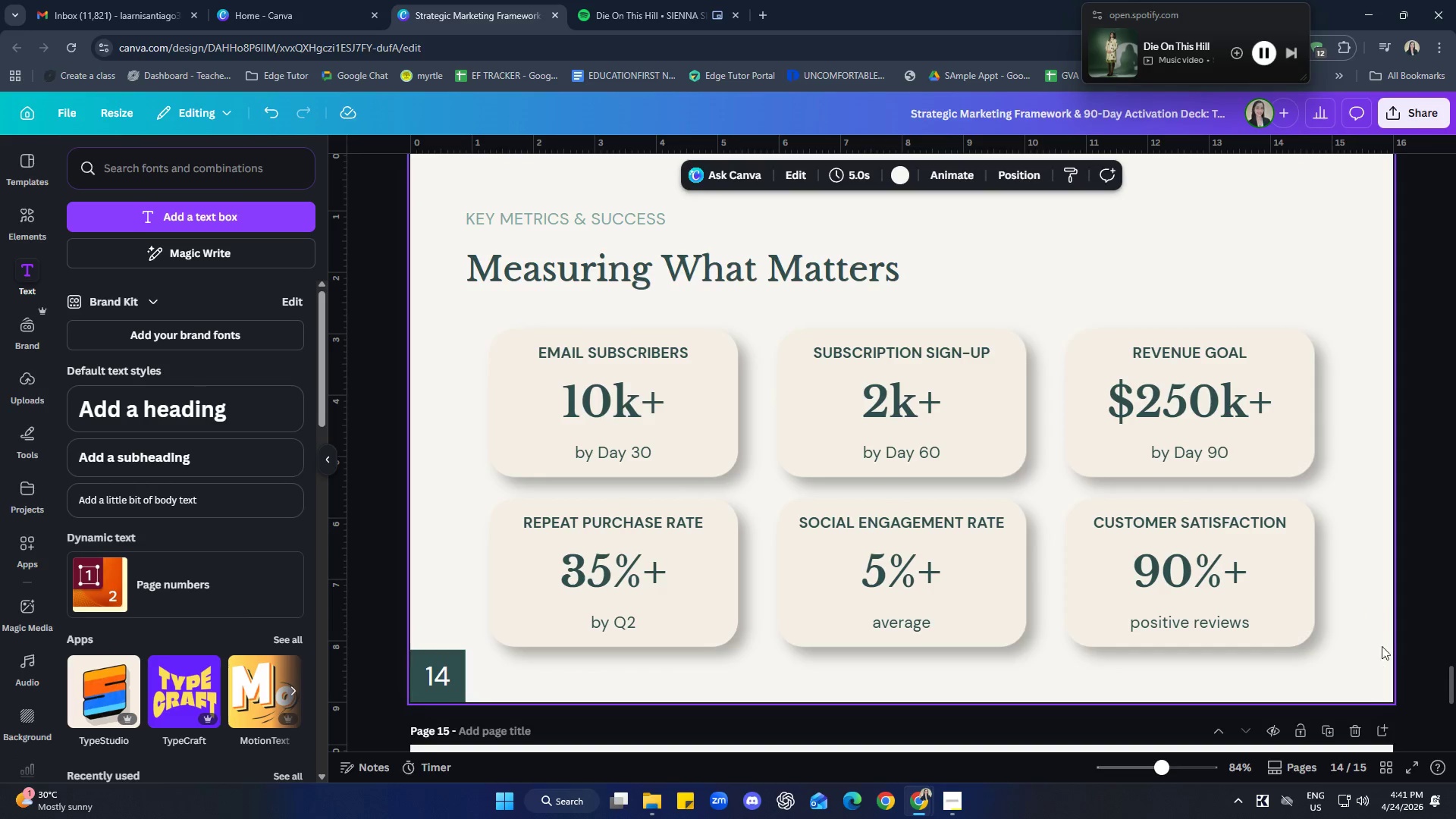 
left_click([1305, 450])
 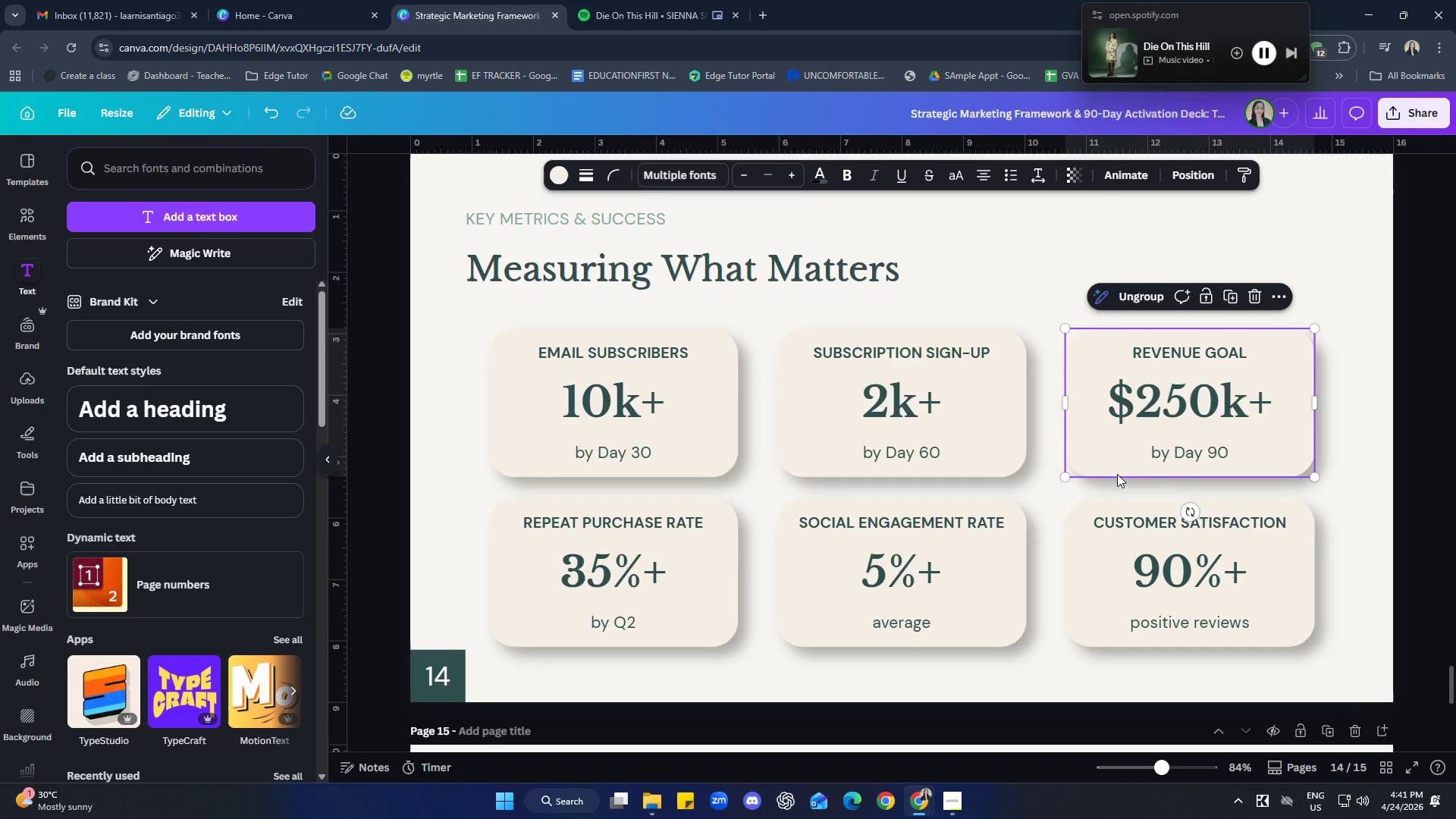 
hold_key(key=ShiftLeft, duration=0.66)
left_click([996, 449])
 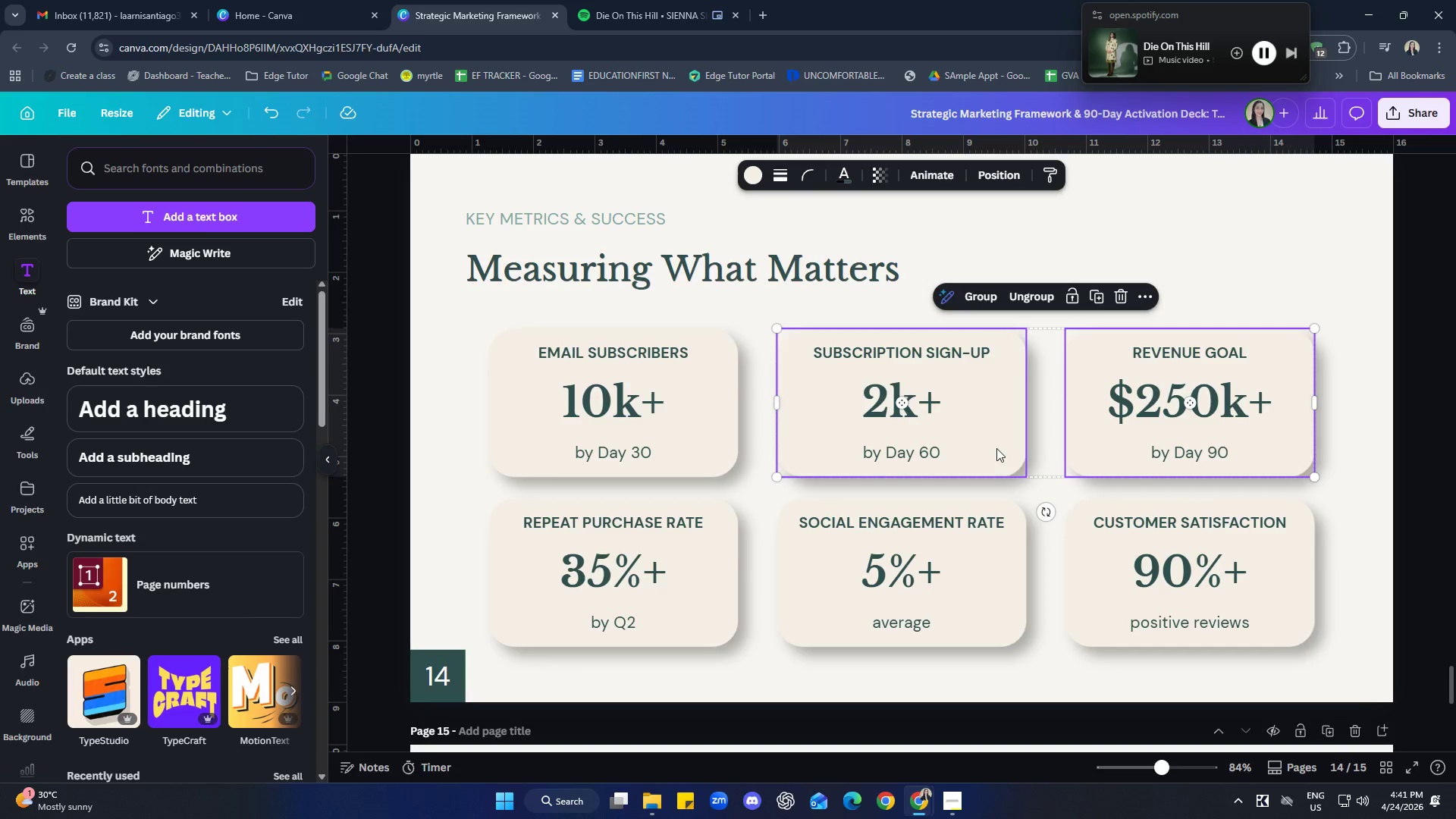 
right_click([996, 448])
 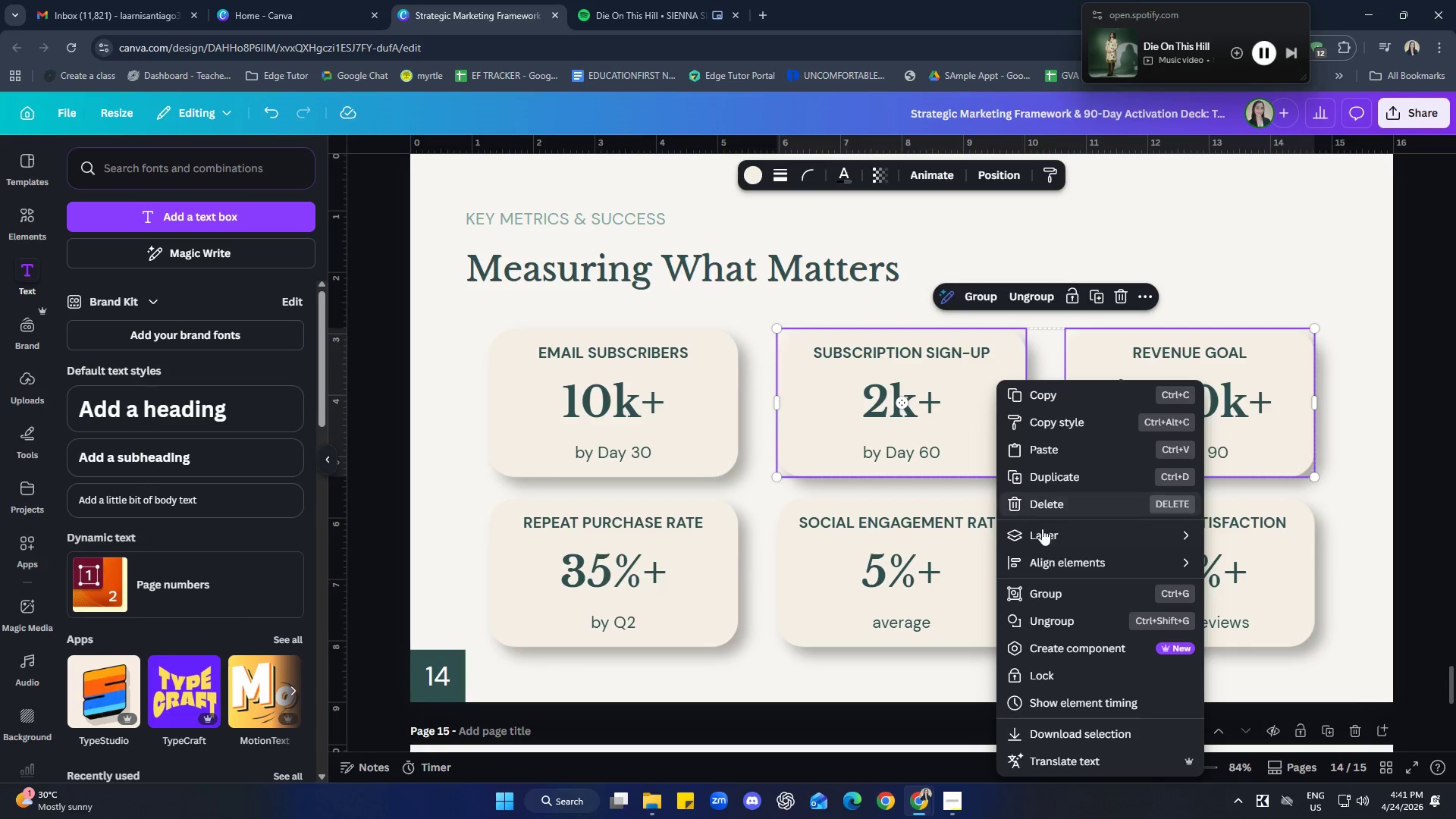 
mouse_move([1063, 563])
 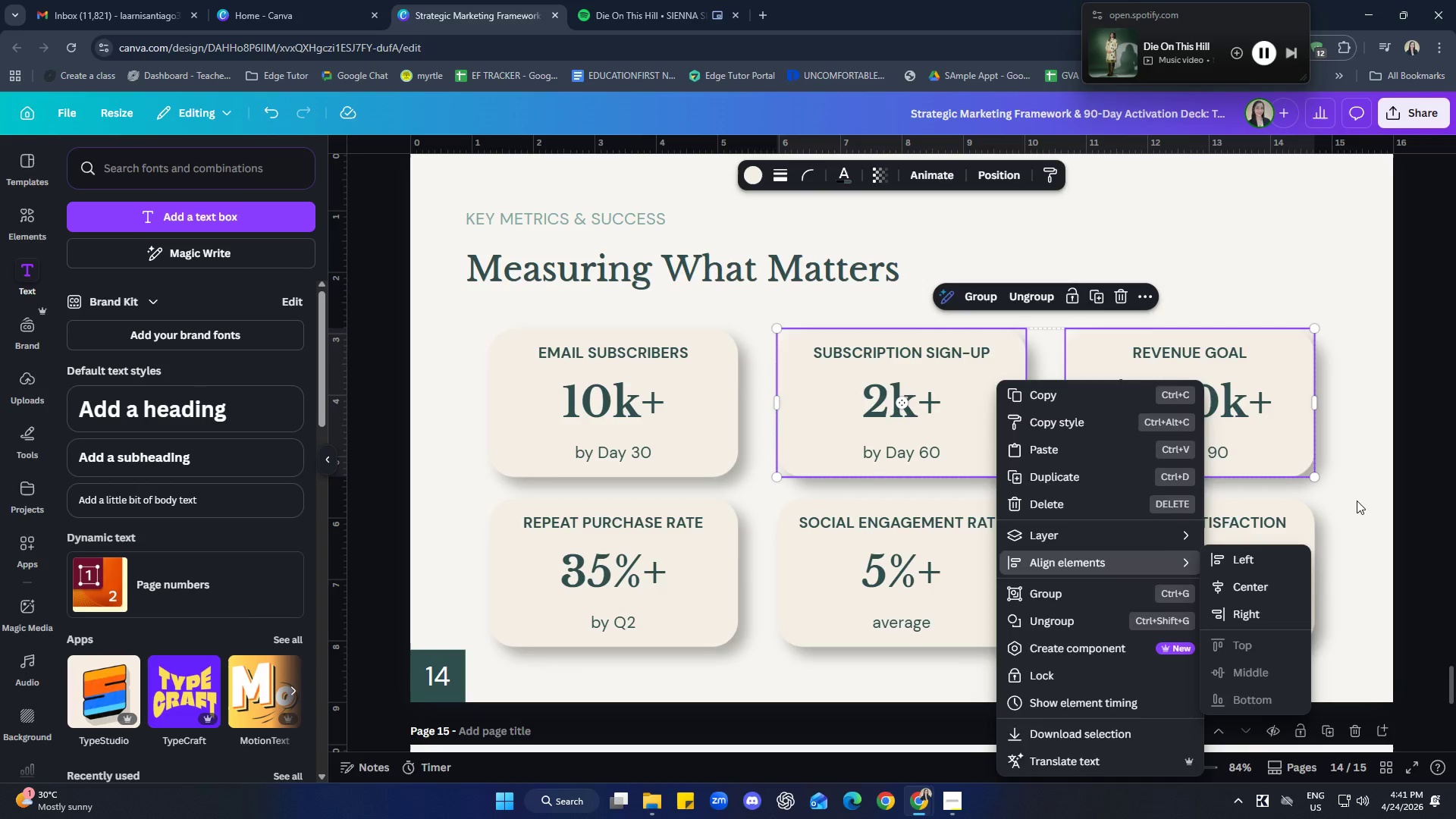 
left_click([1357, 500])
 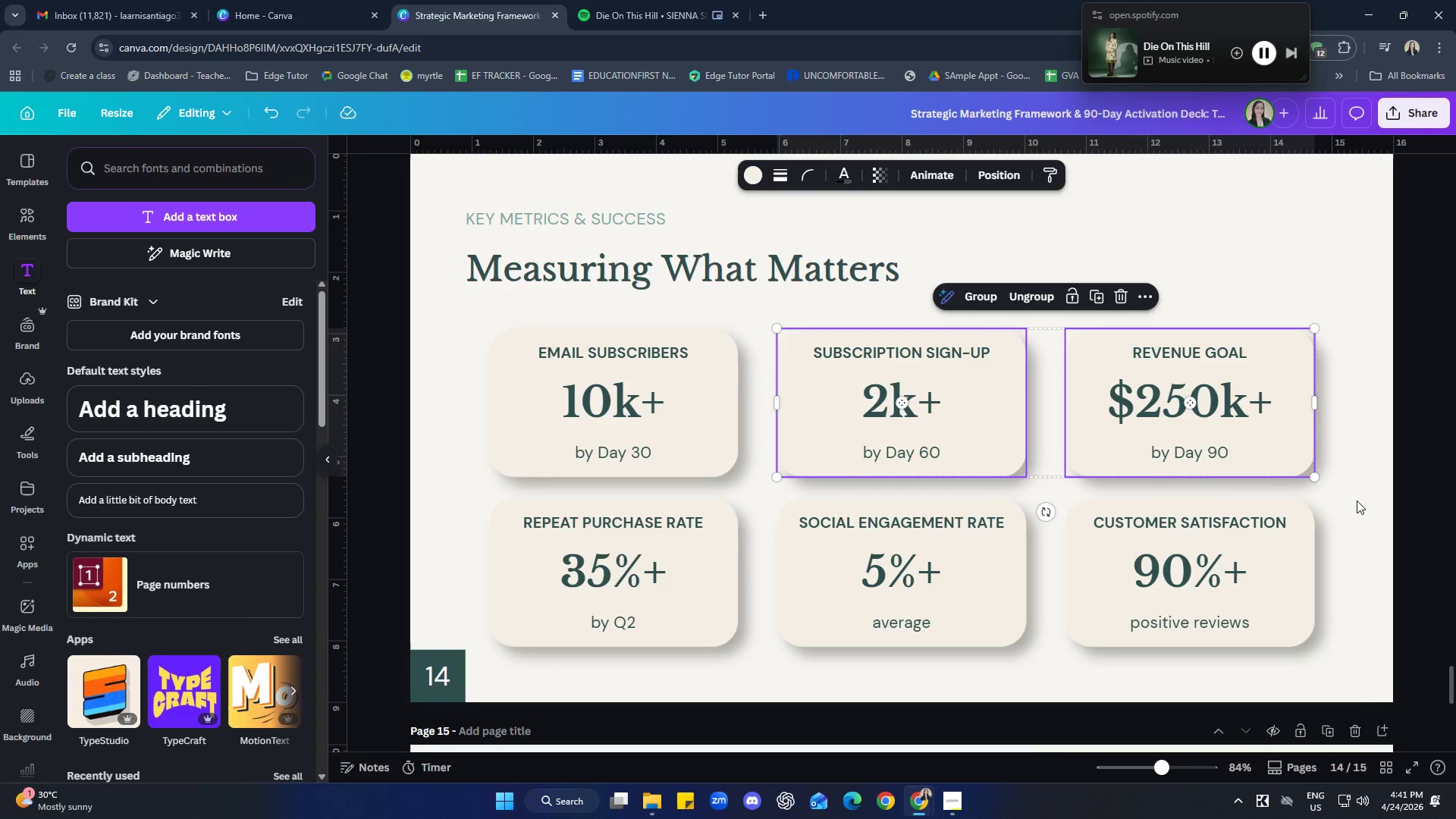 
left_click([1357, 500])
 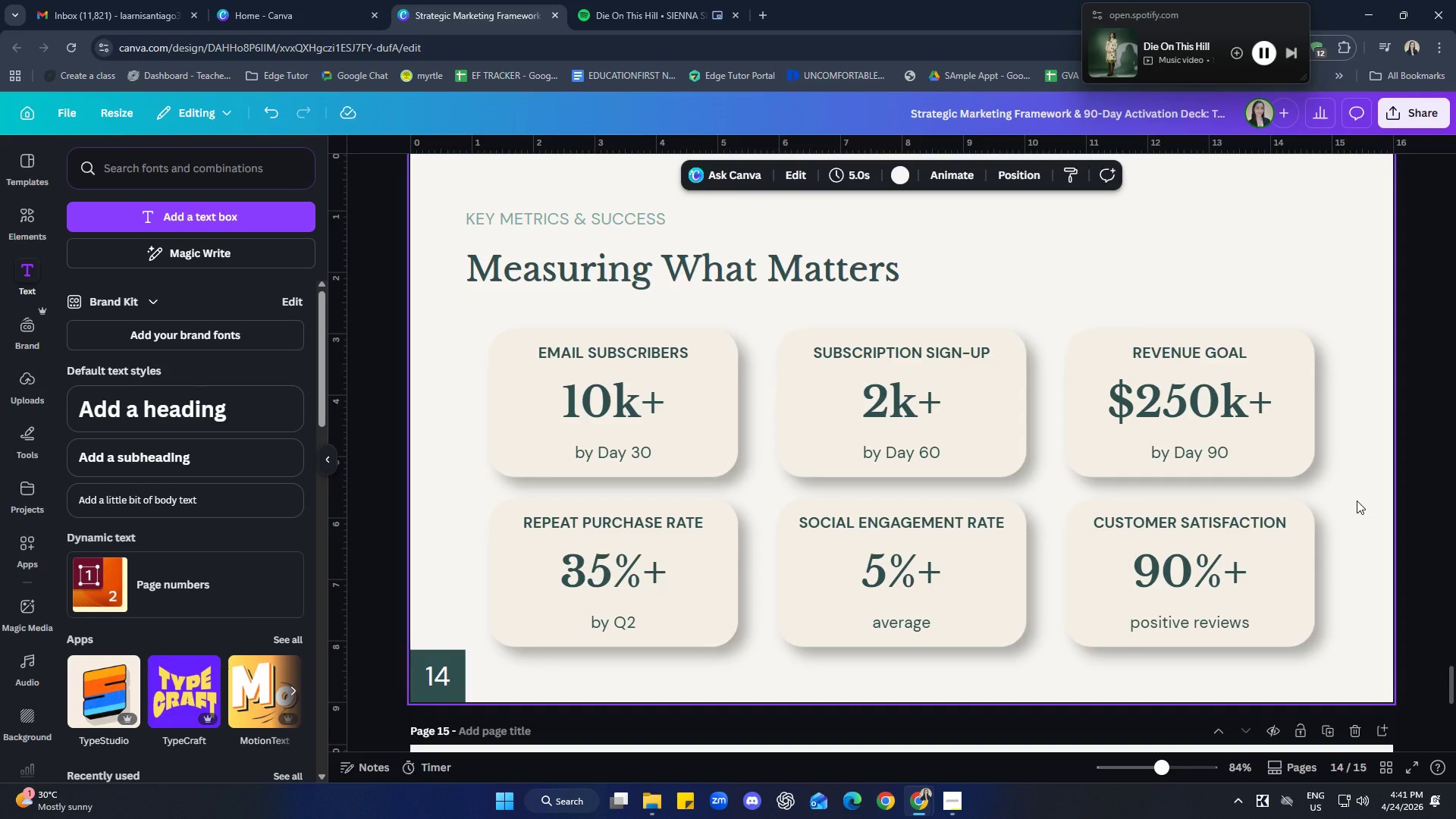 
left_click([1357, 500])
 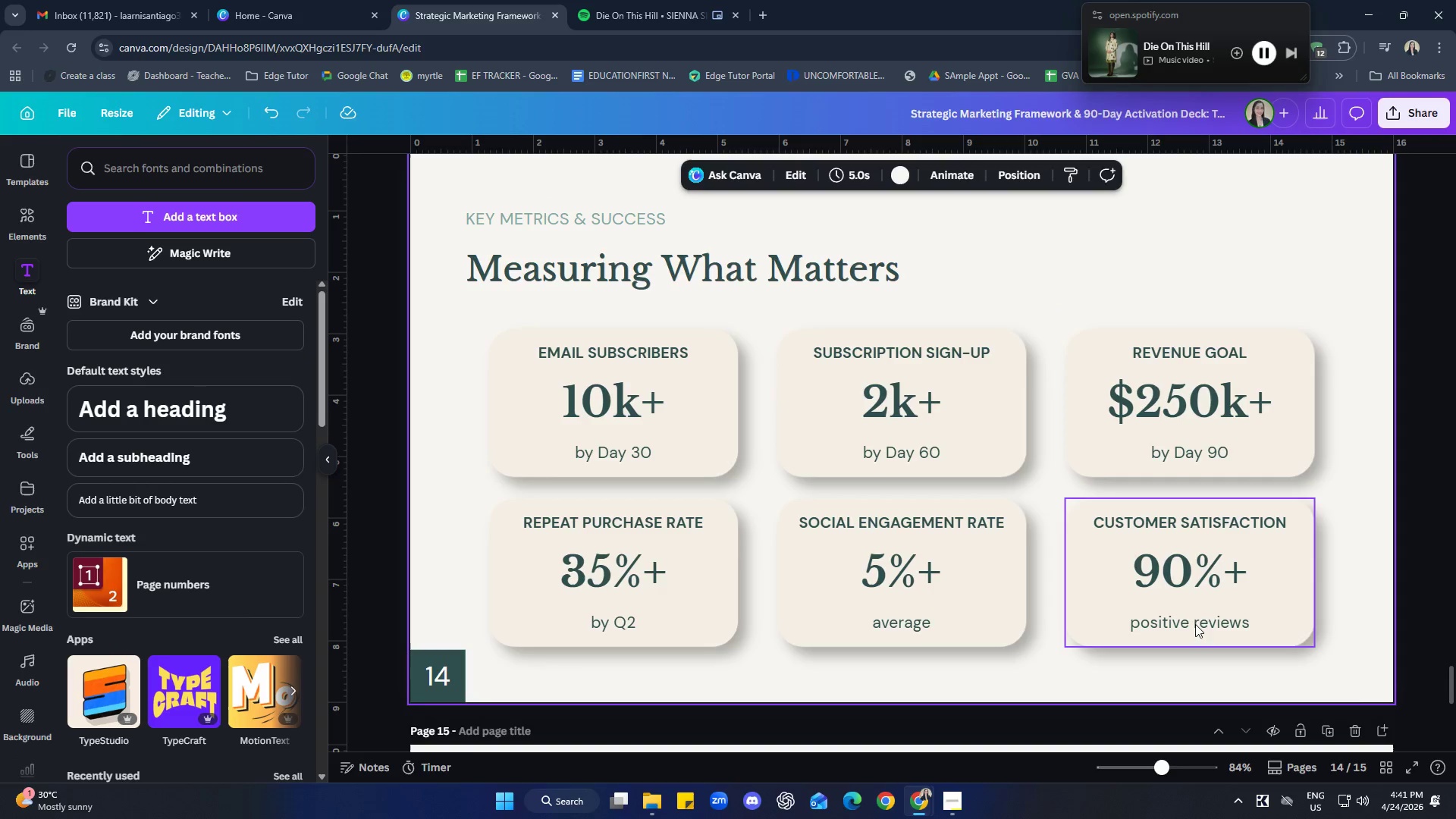 
scroll: coordinate [1261, 448], scroll_direction: down, amount: 8.0
 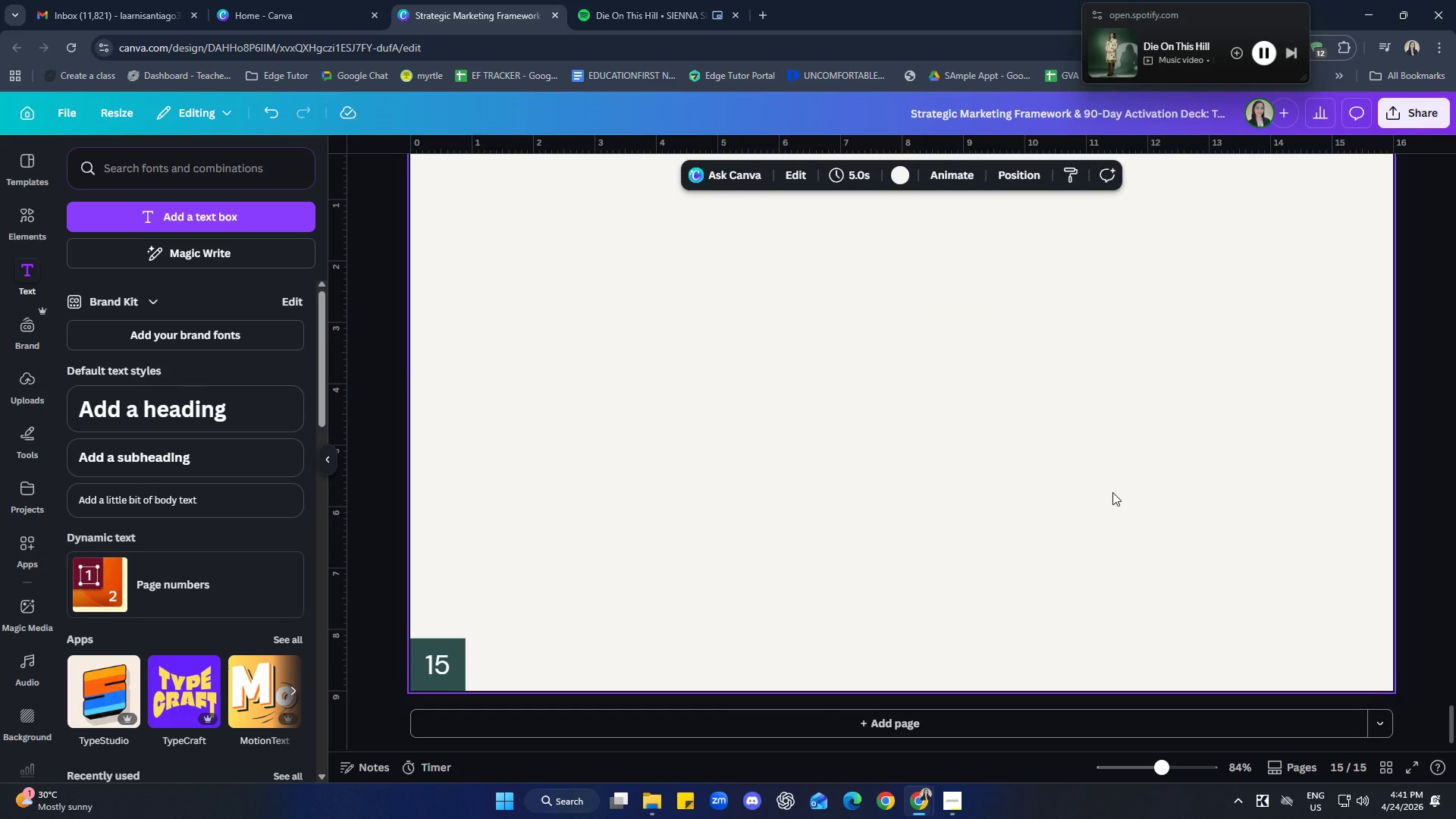 
wait(7.75)
 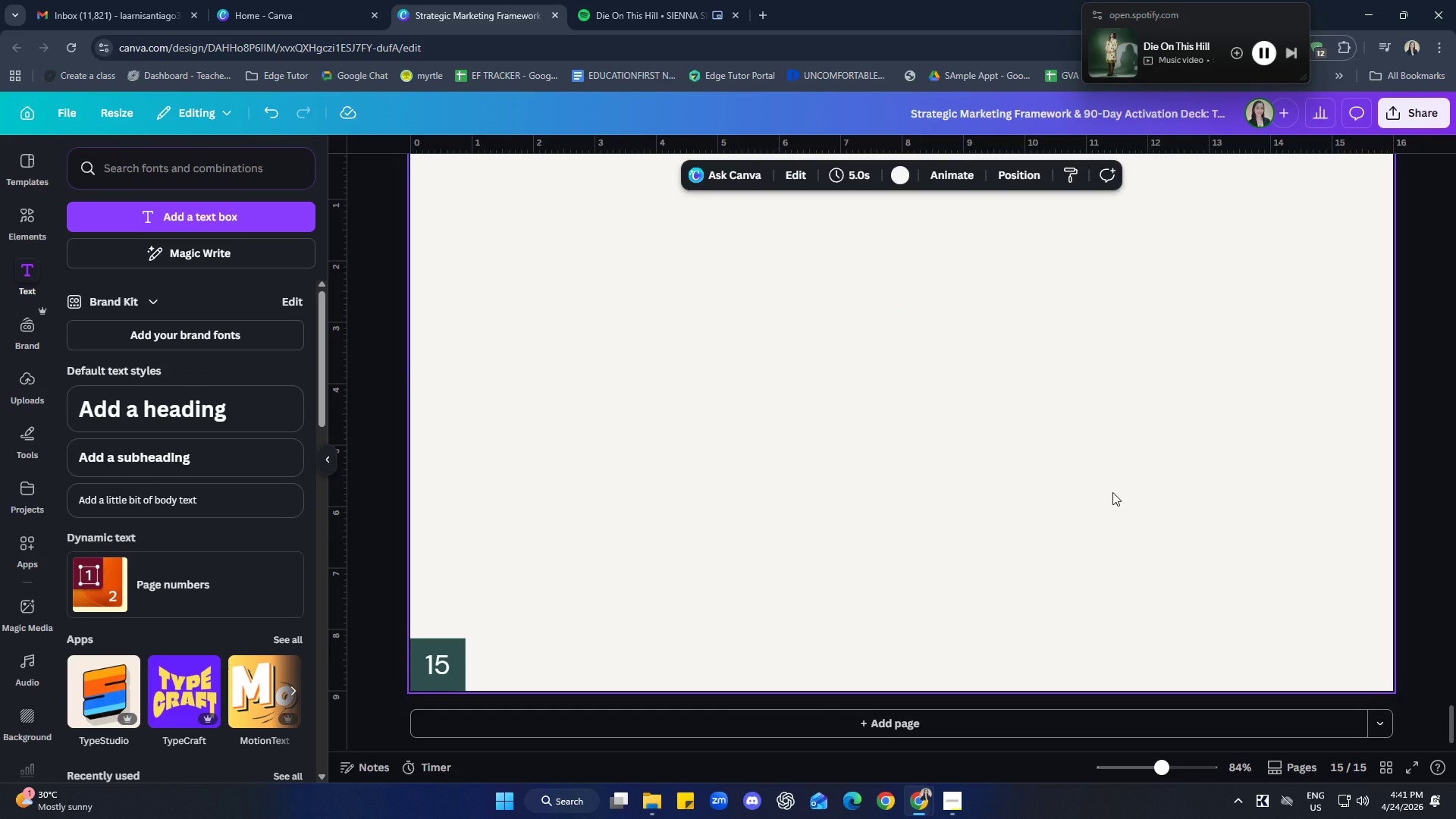 
left_click([928, 458])
 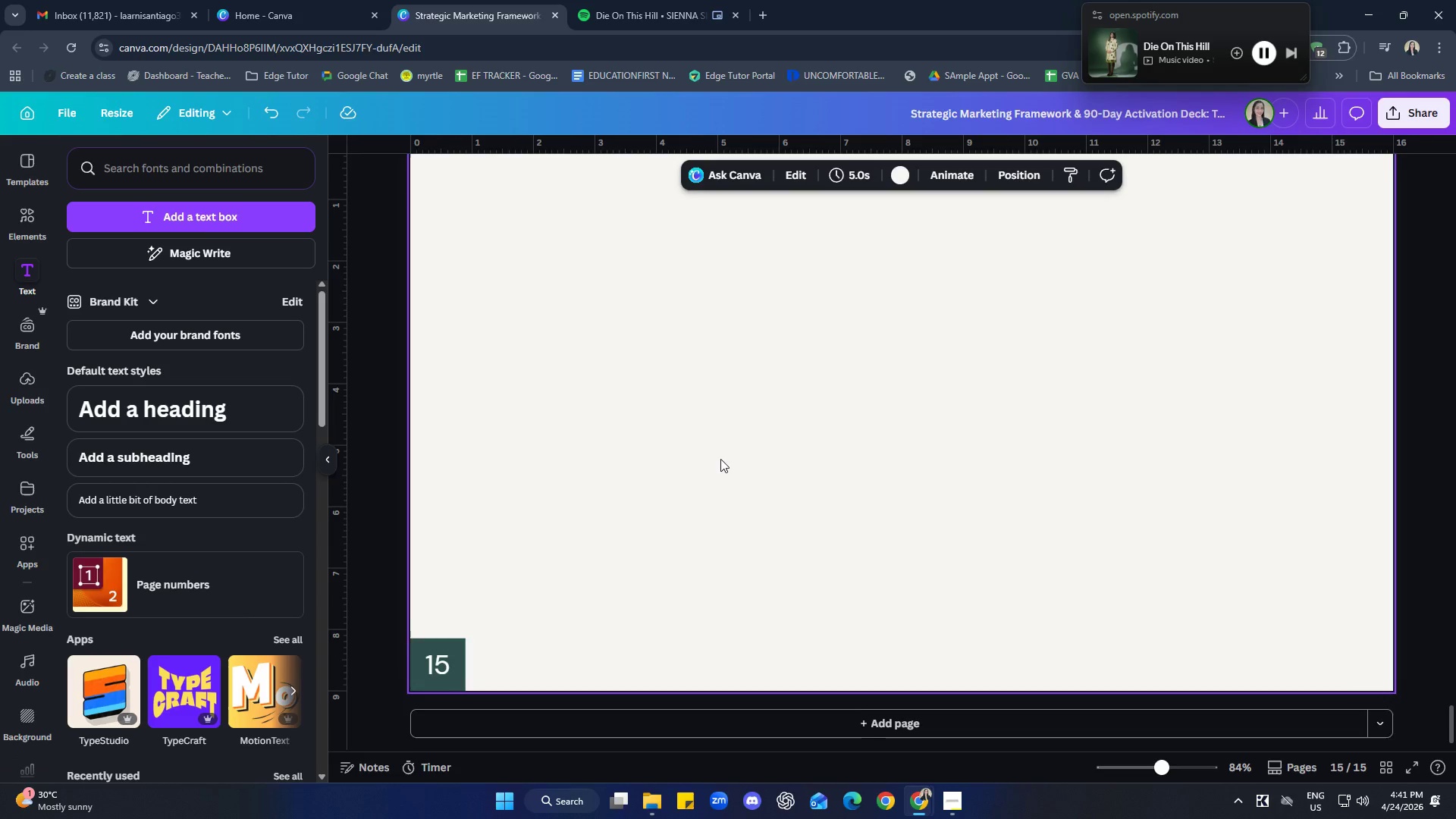 
scroll: coordinate [718, 462], scroll_direction: up, amount: 1.0
 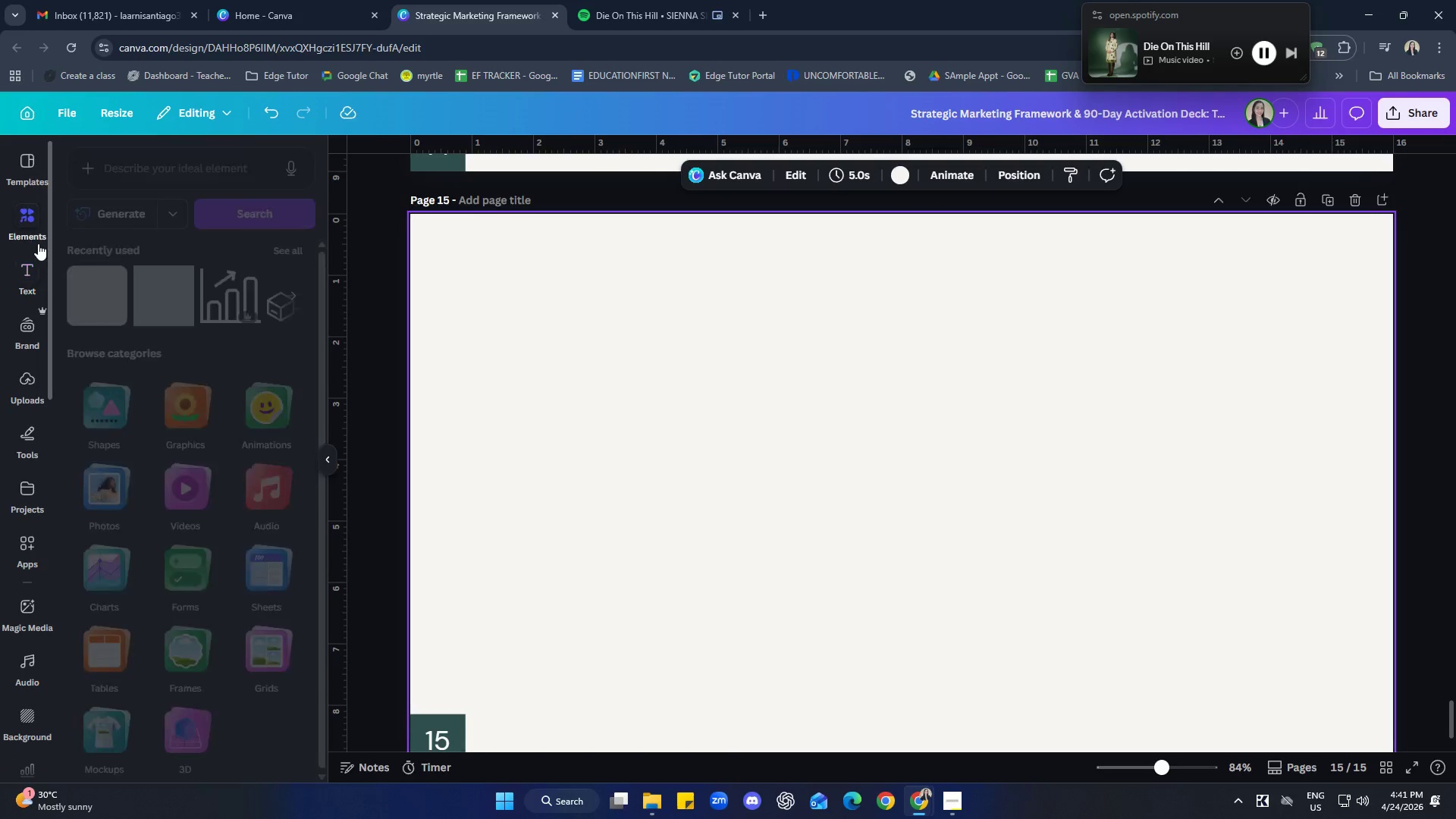 
left_click([171, 163])
 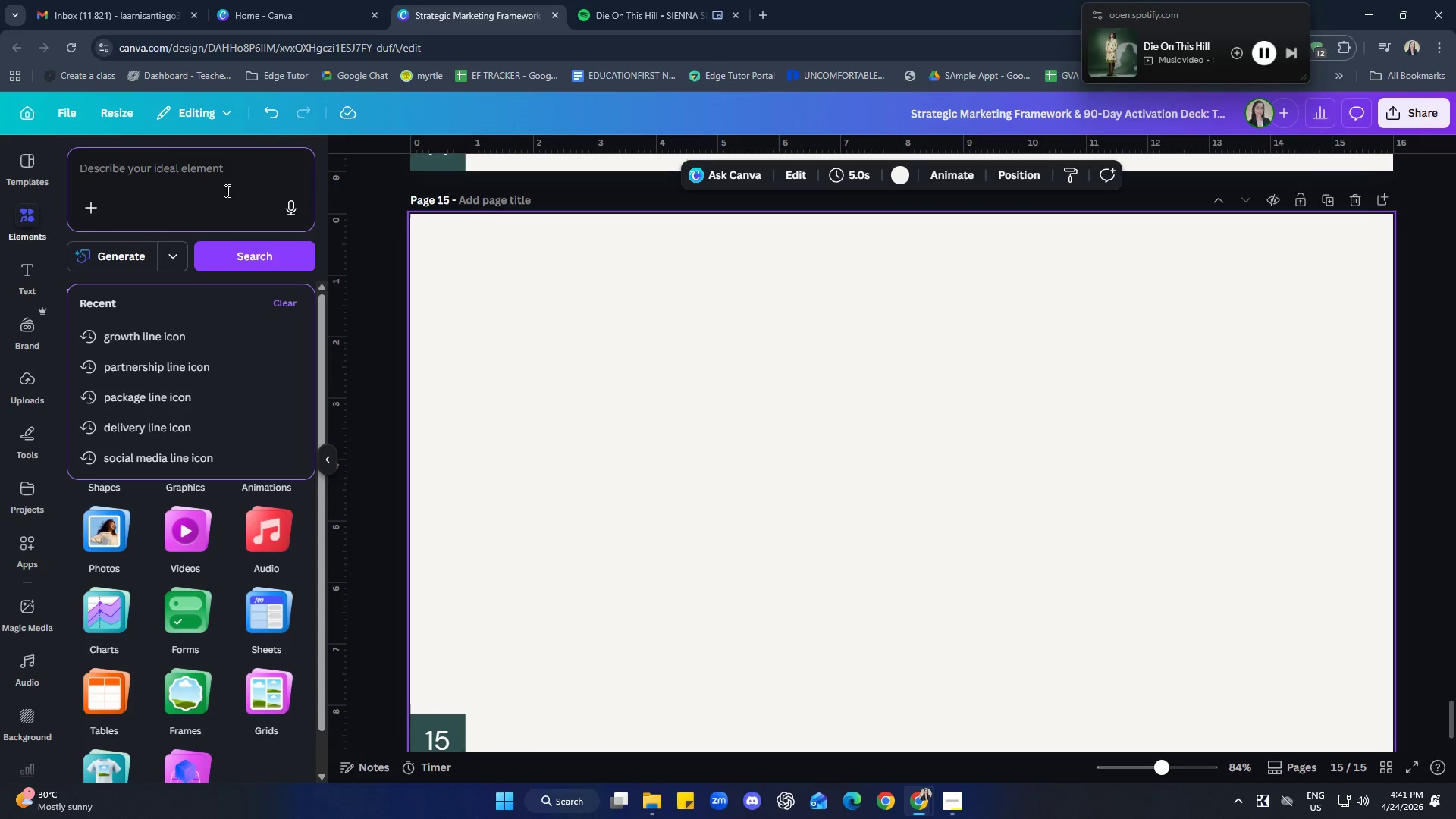 
type(ocean)
 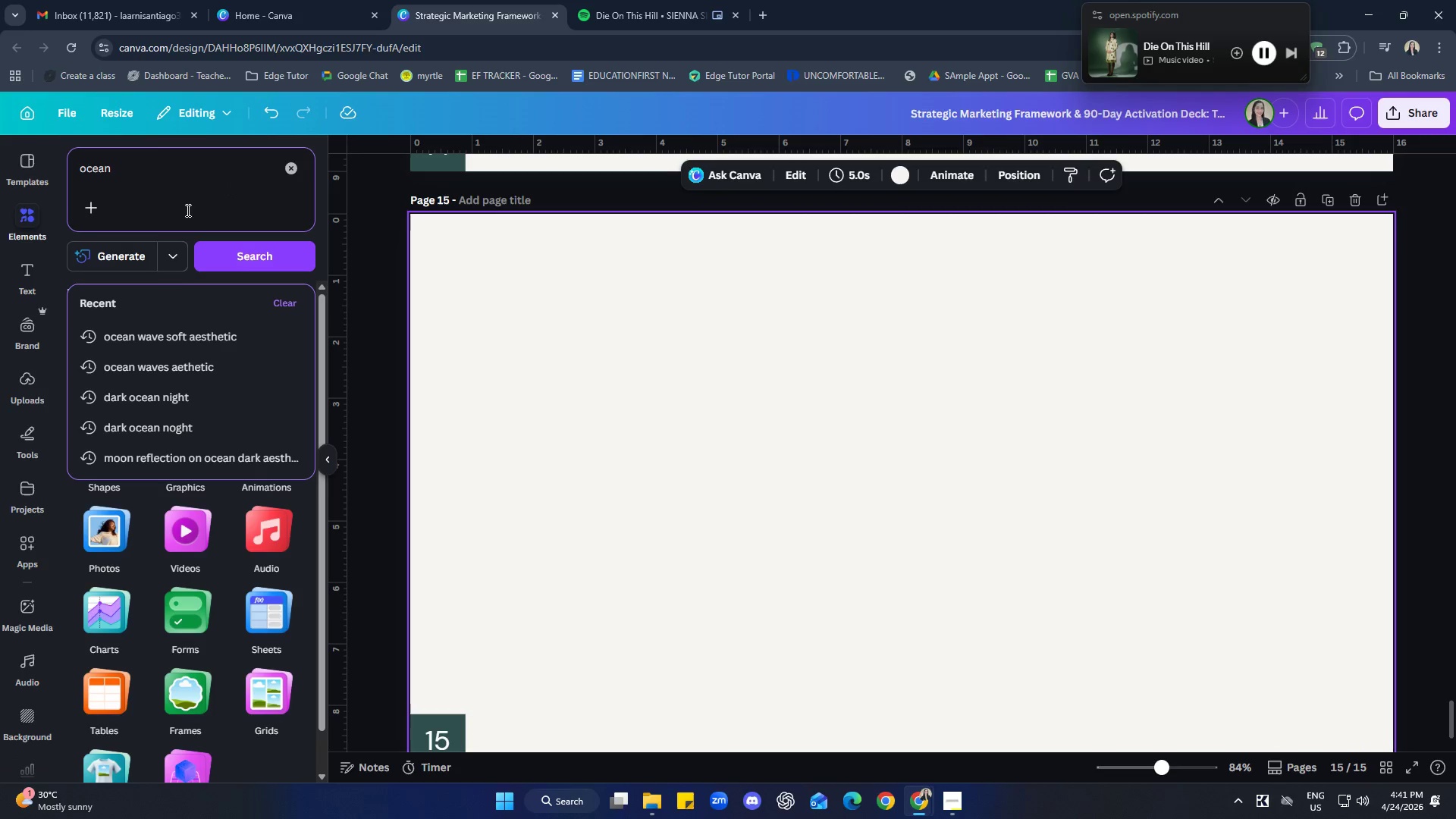 
left_click([183, 333])
 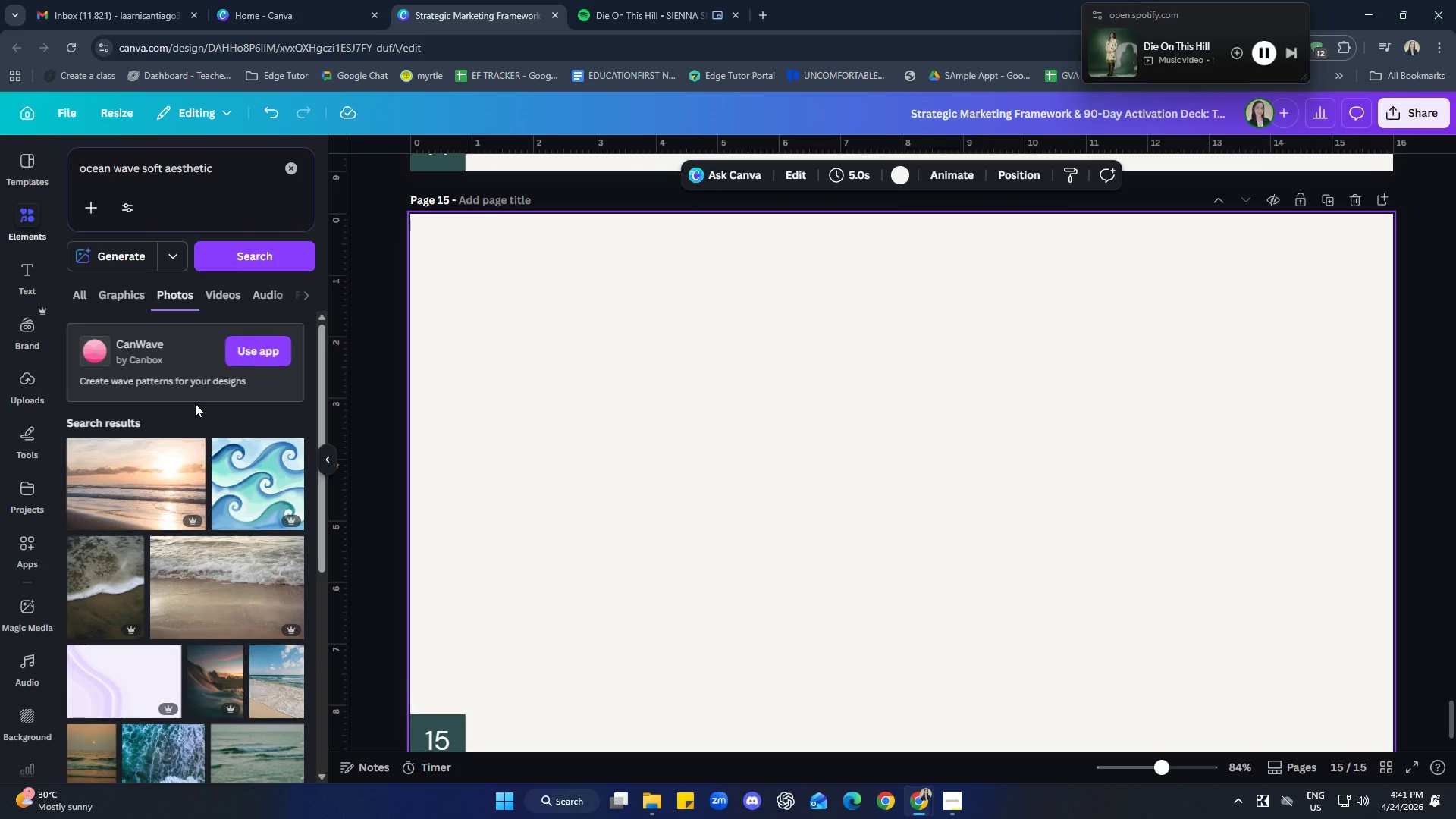 
wait(7.56)
 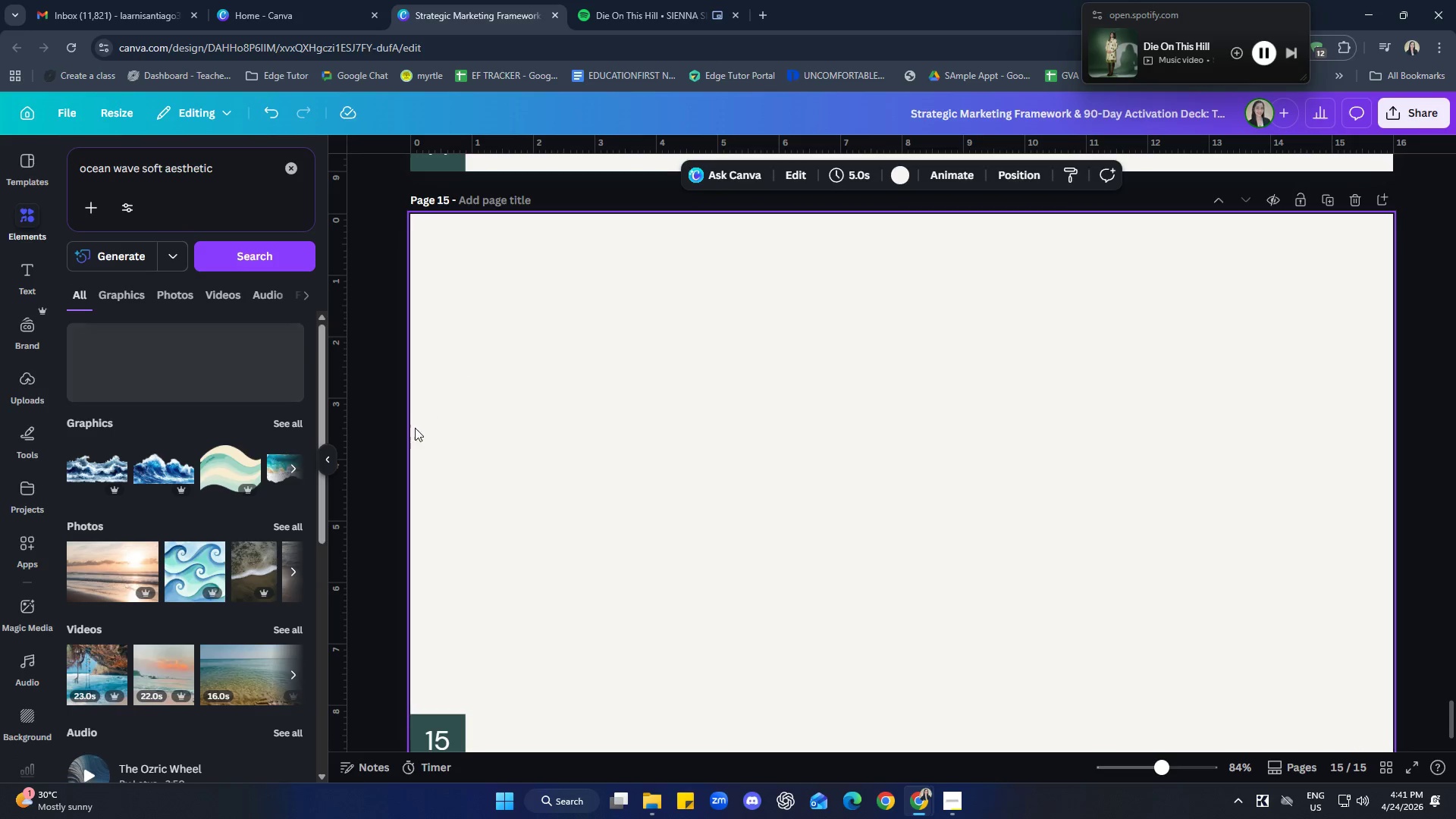 
scroll: coordinate [152, 485], scroll_direction: down, amount: 3.0
 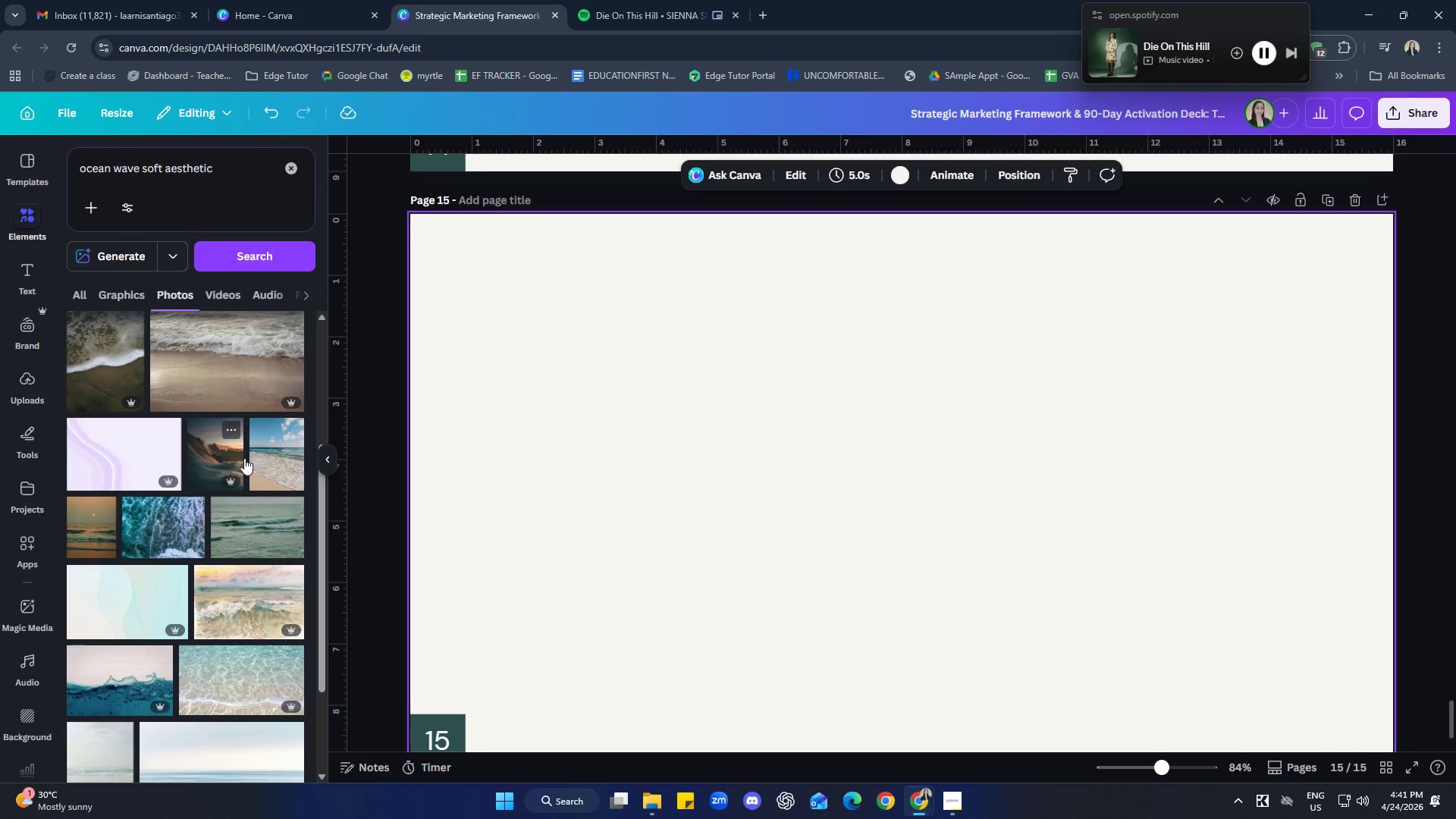 
left_click([278, 451])
 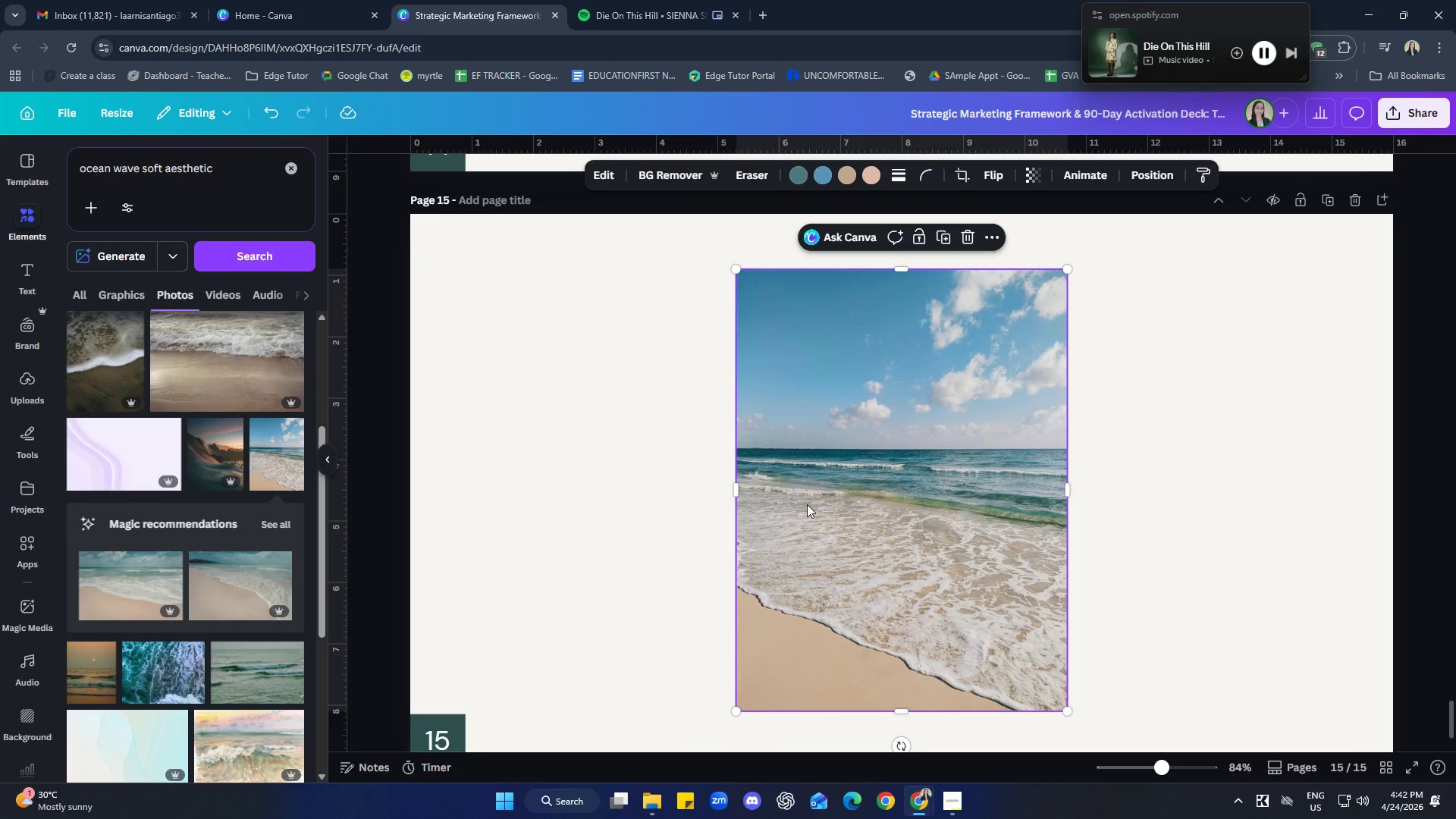 
wait(5.72)
 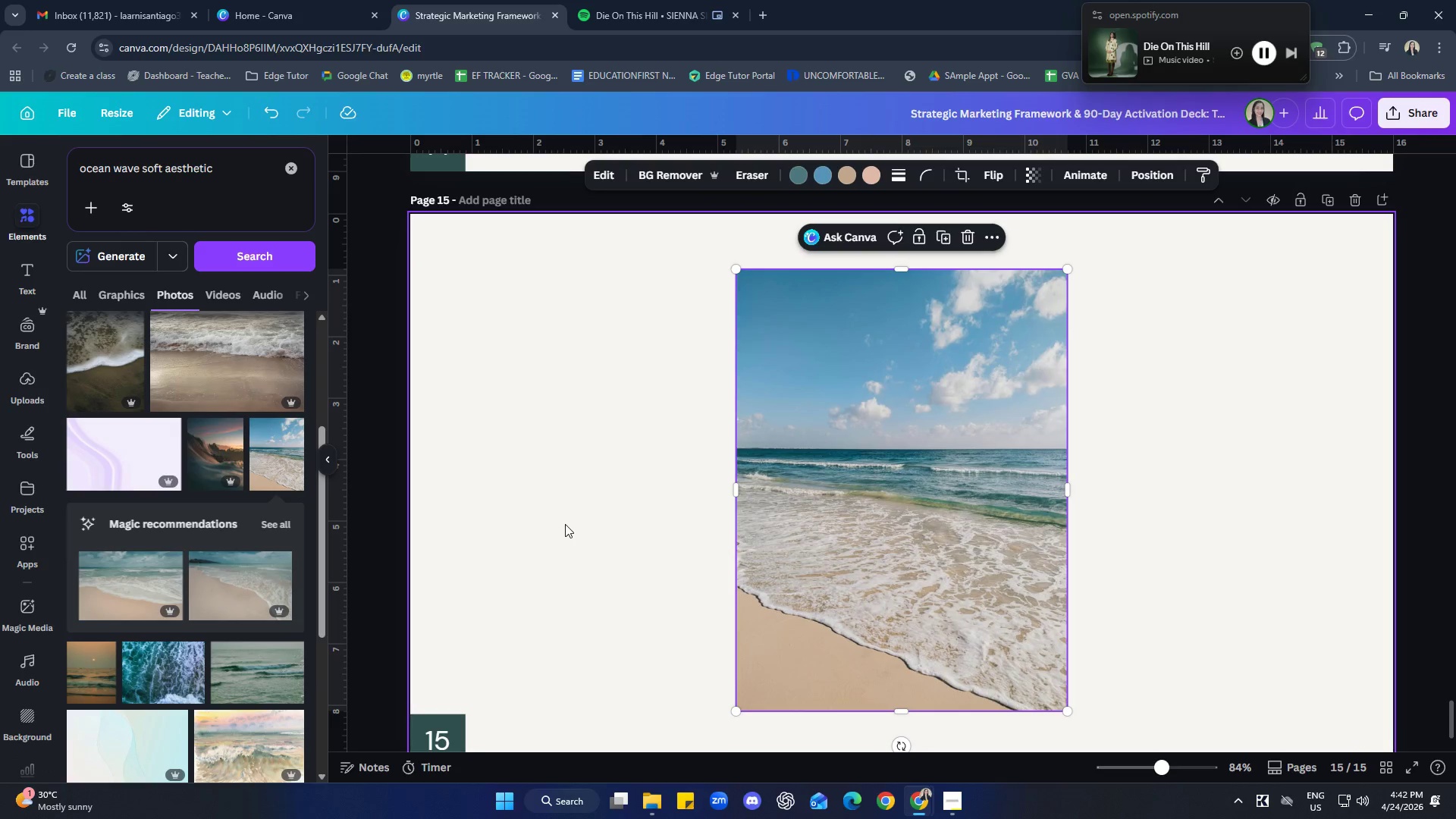 
left_click([996, 172])
 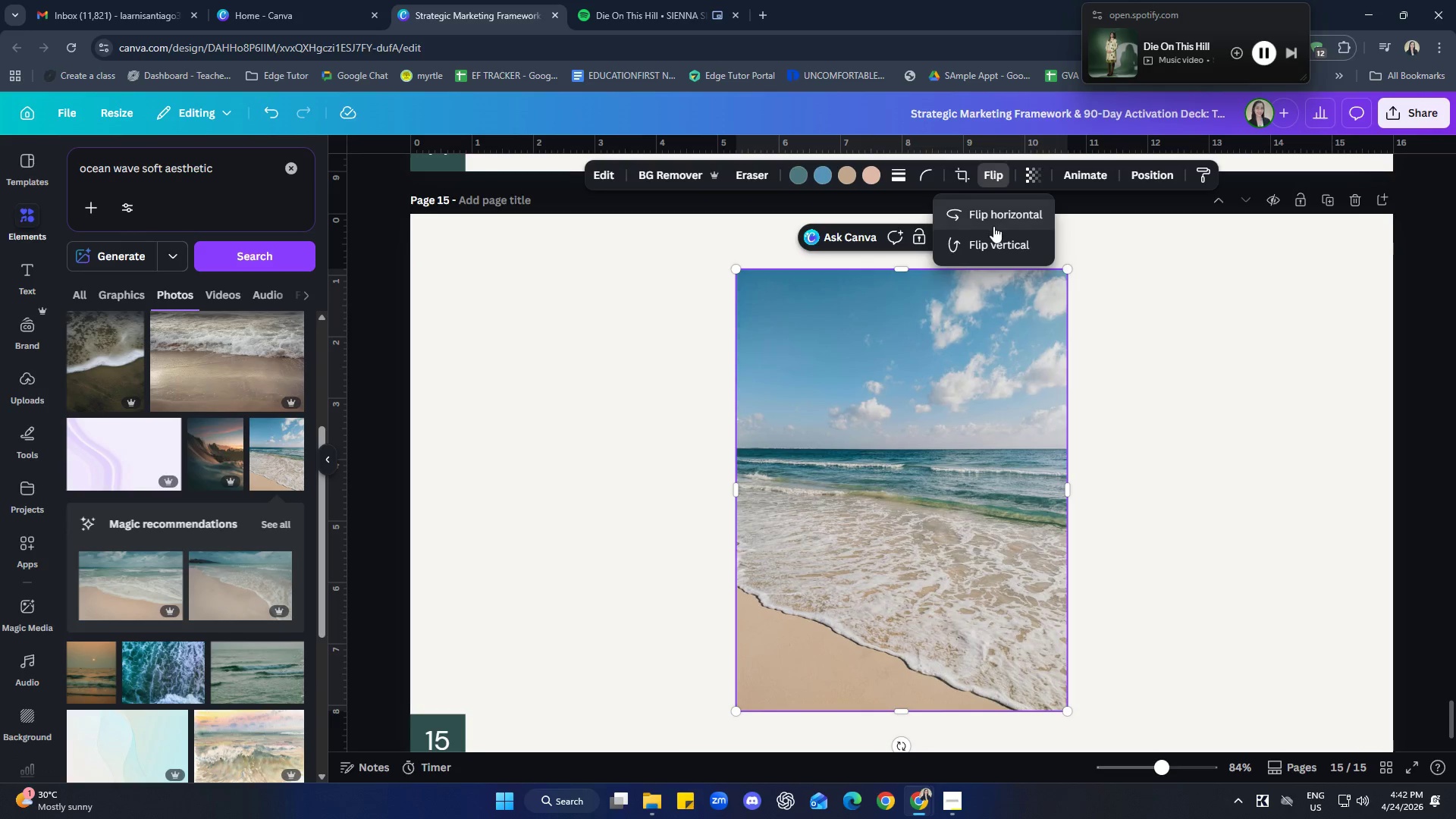 
left_click([1005, 214])
 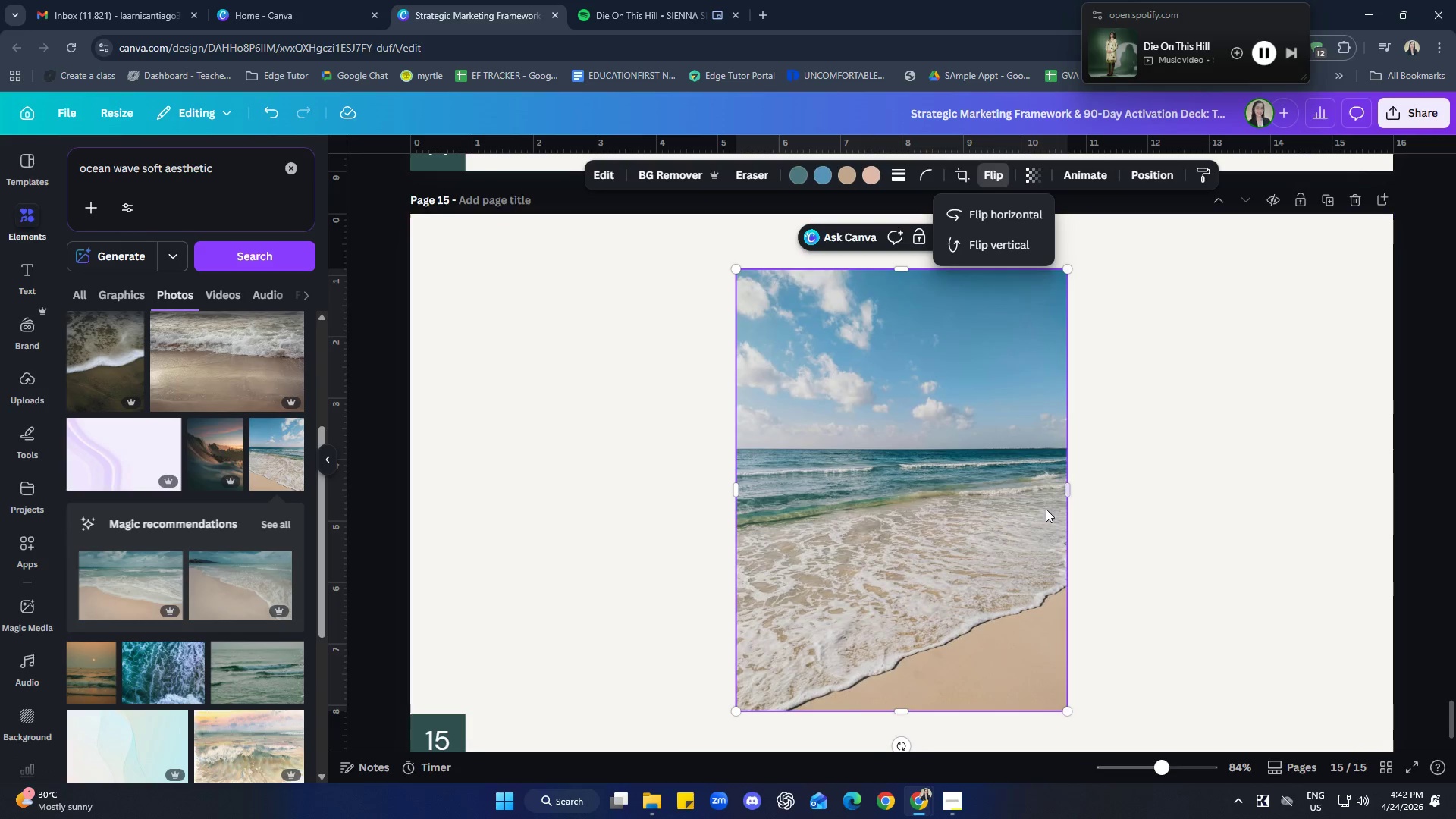 
left_click_drag(start_coordinate=[940, 576], to_coordinate=[614, 570])
 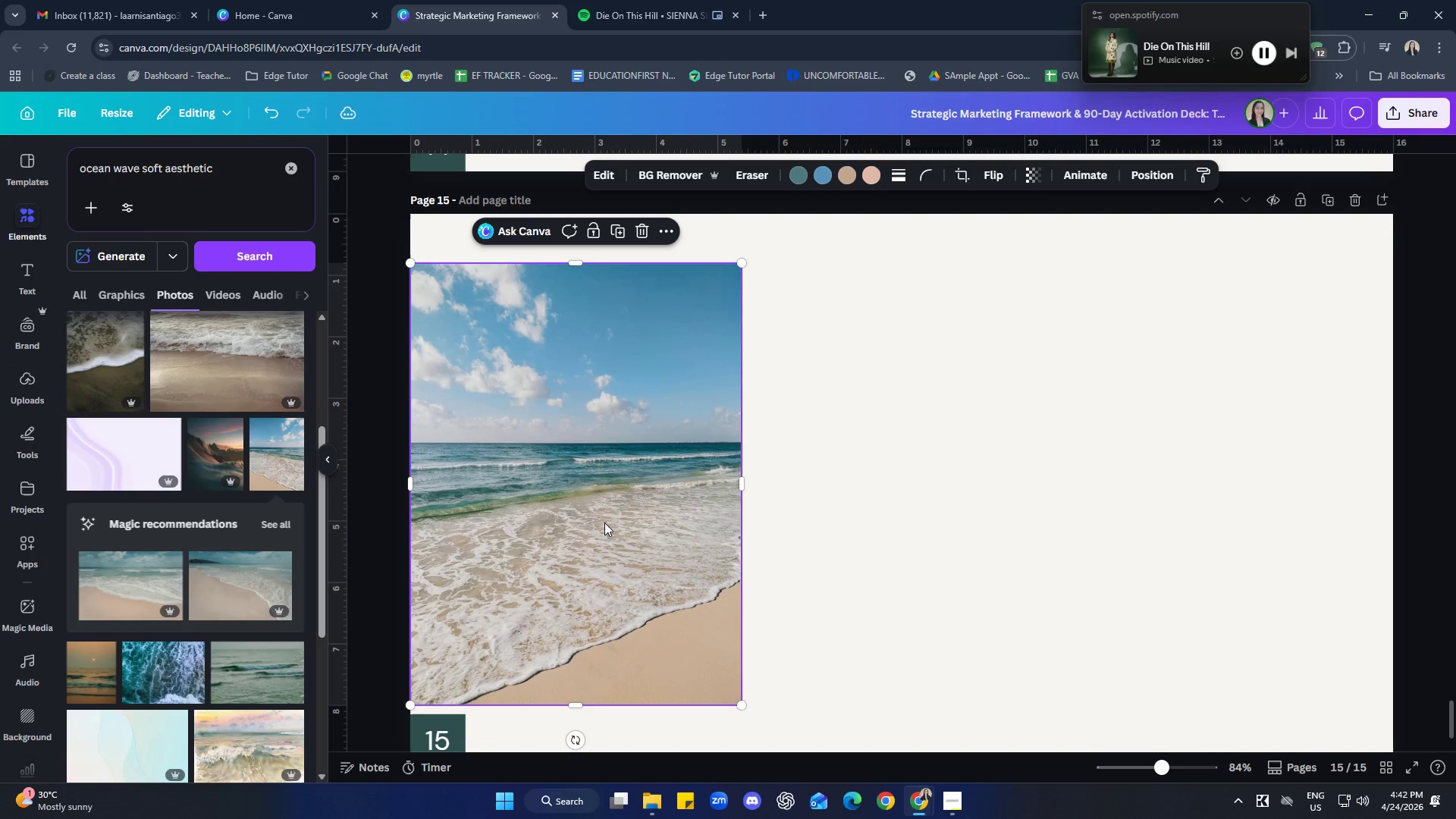 
right_click([604, 522])
 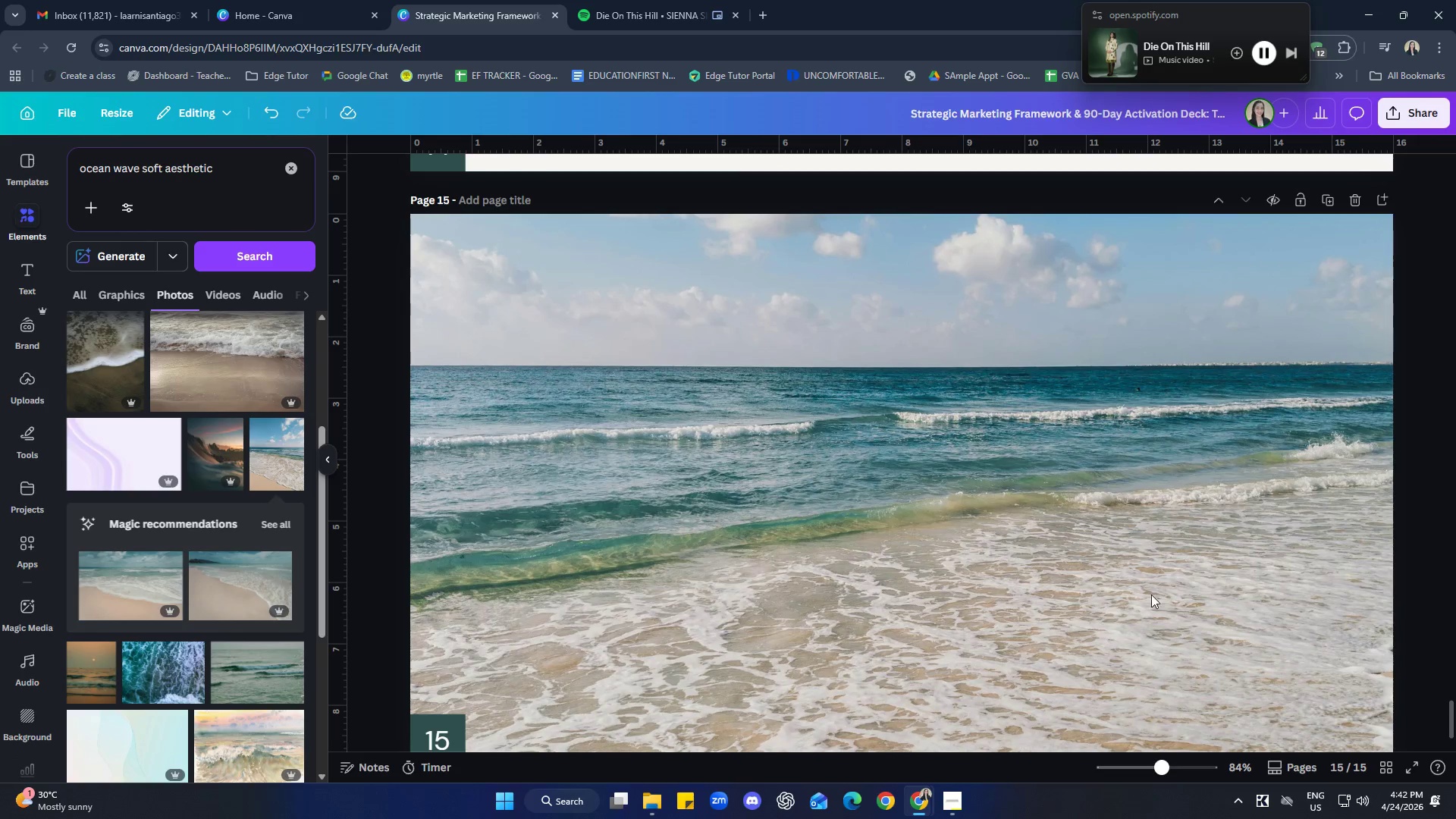 
scroll: coordinate [1442, 461], scroll_direction: down, amount: 1.0
 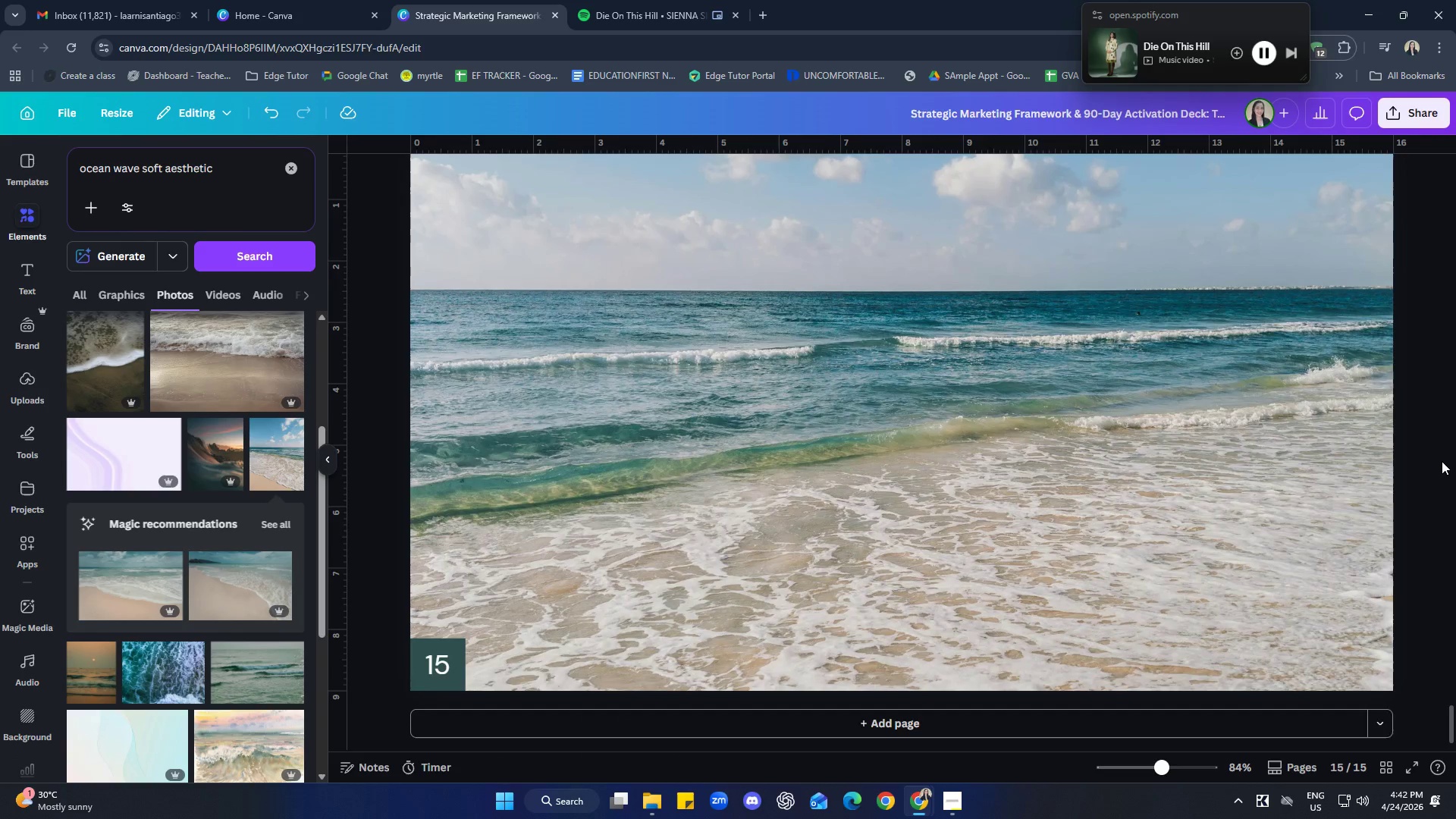 
scroll: coordinate [1442, 461], scroll_direction: up, amount: 1.0
 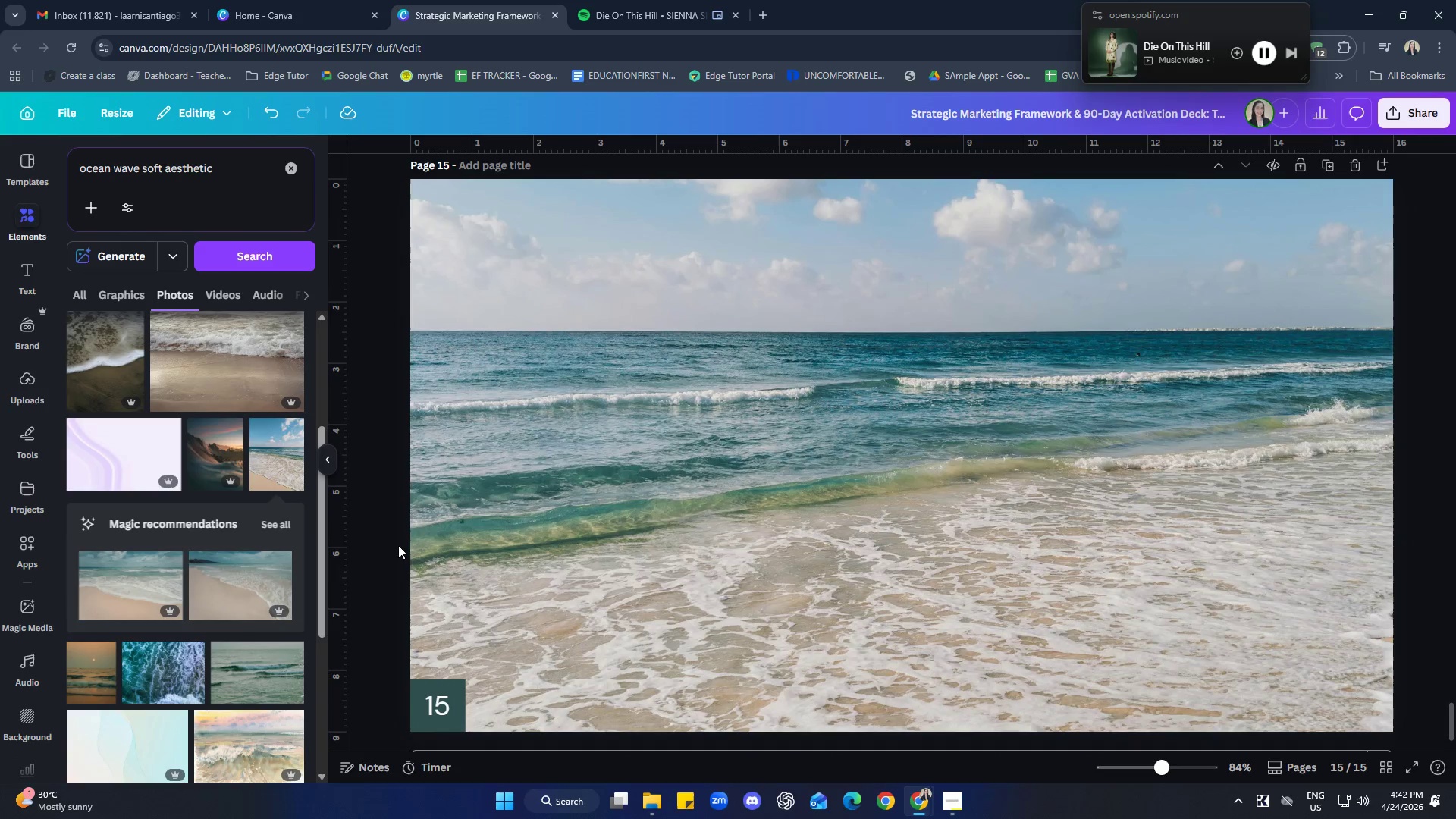 
left_click([224, 583])
 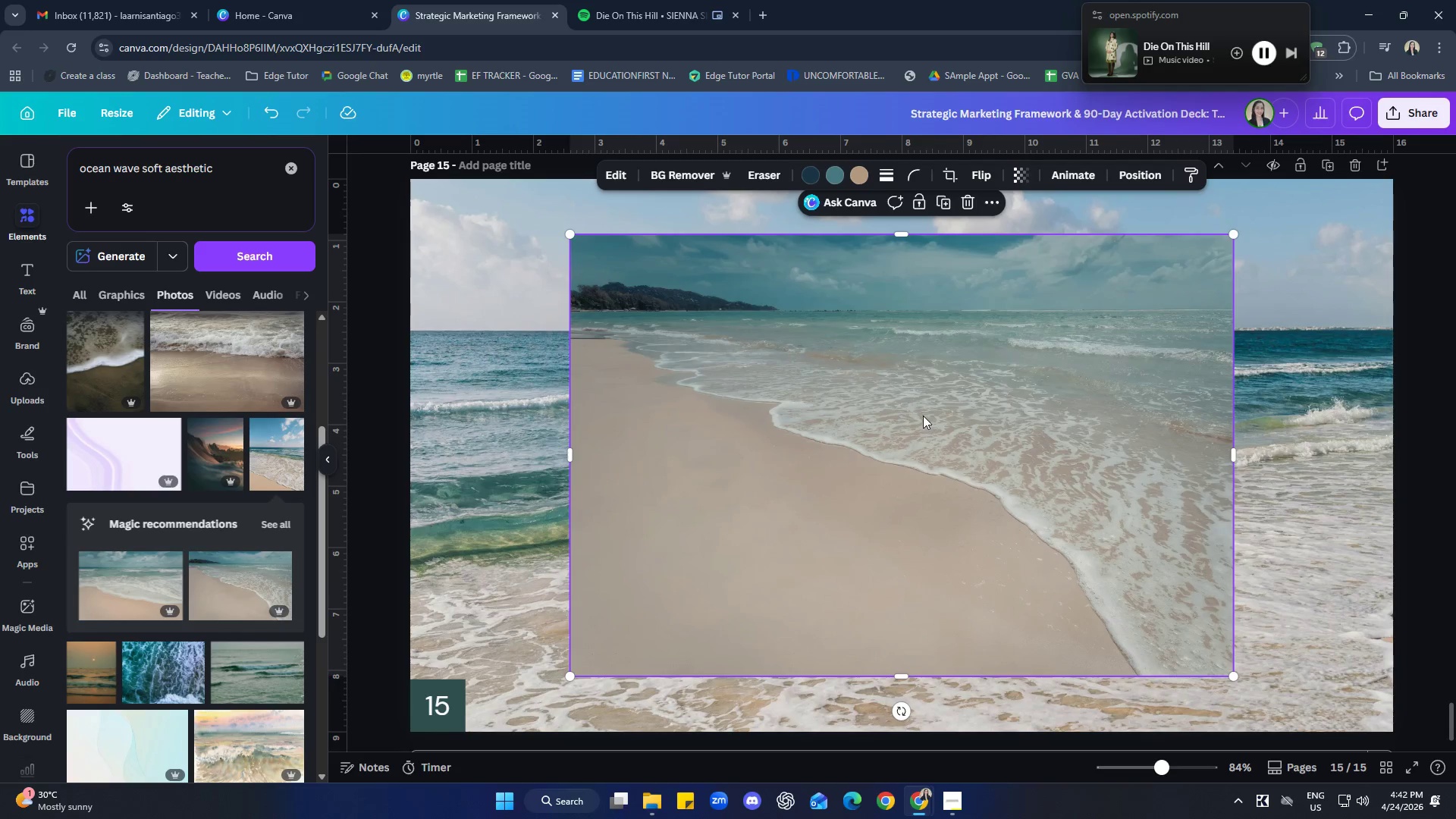 
left_click([969, 199])
 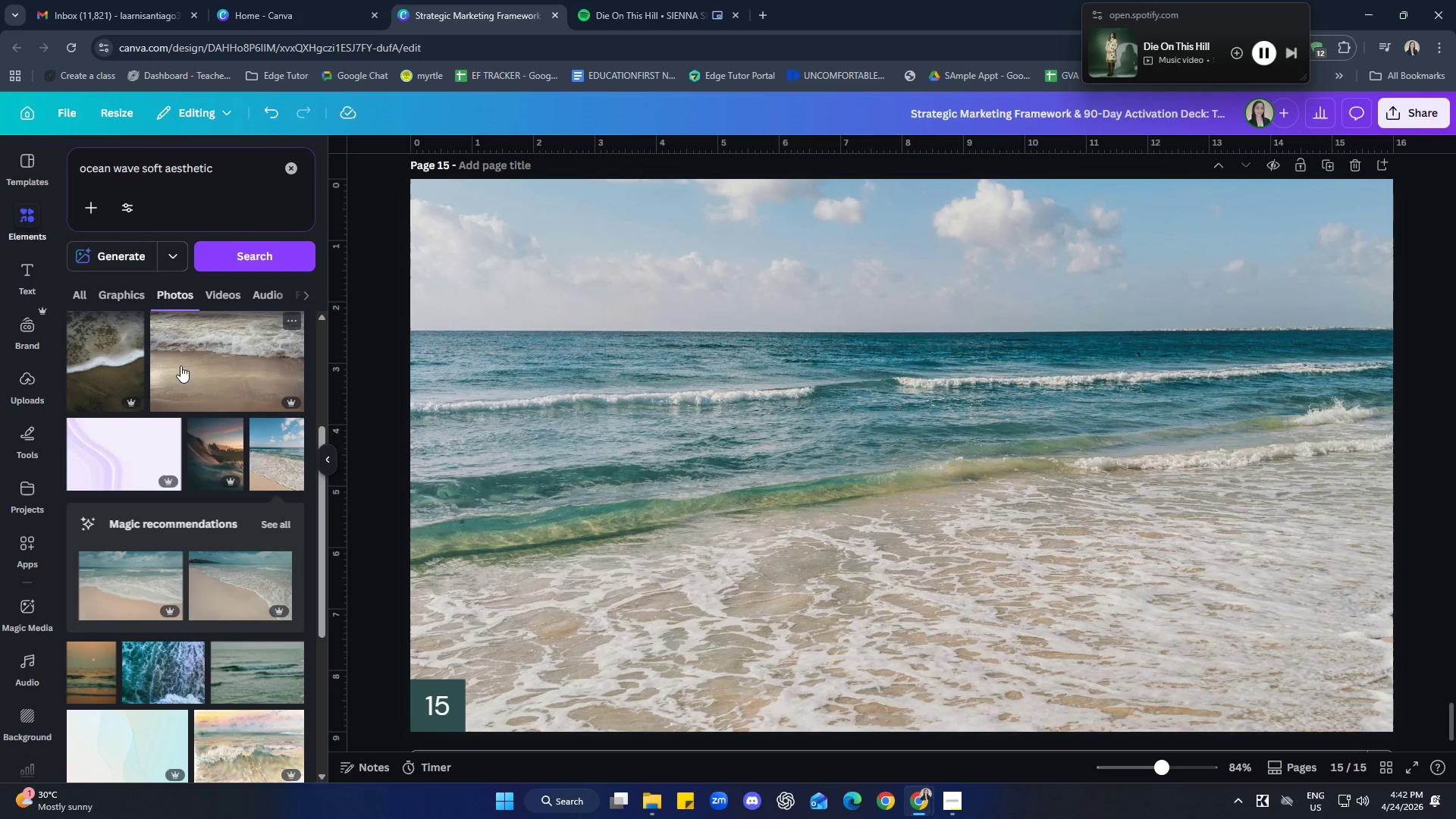 
scroll: coordinate [185, 439], scroll_direction: down, amount: 6.0
 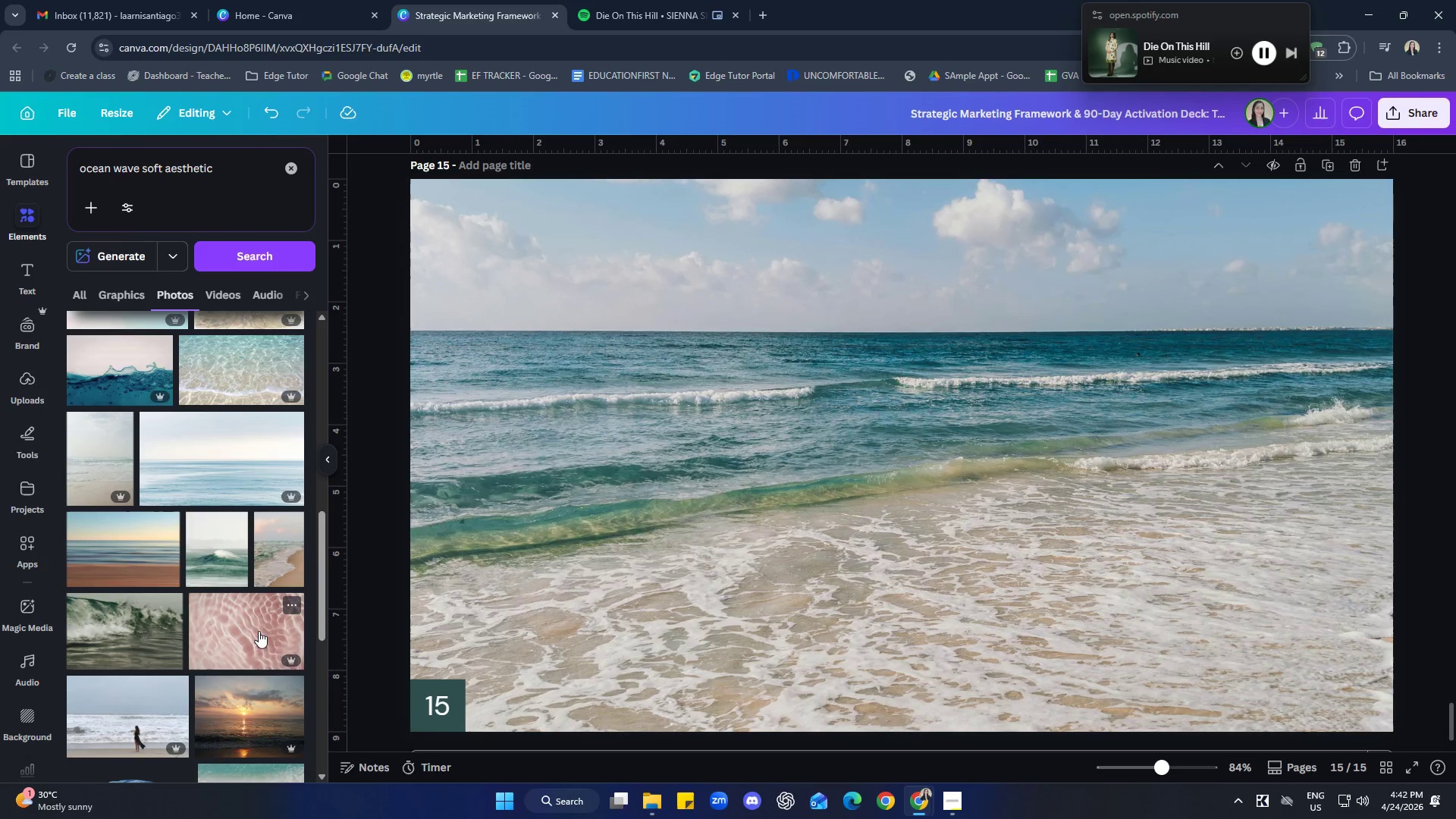 
left_click([276, 560])
 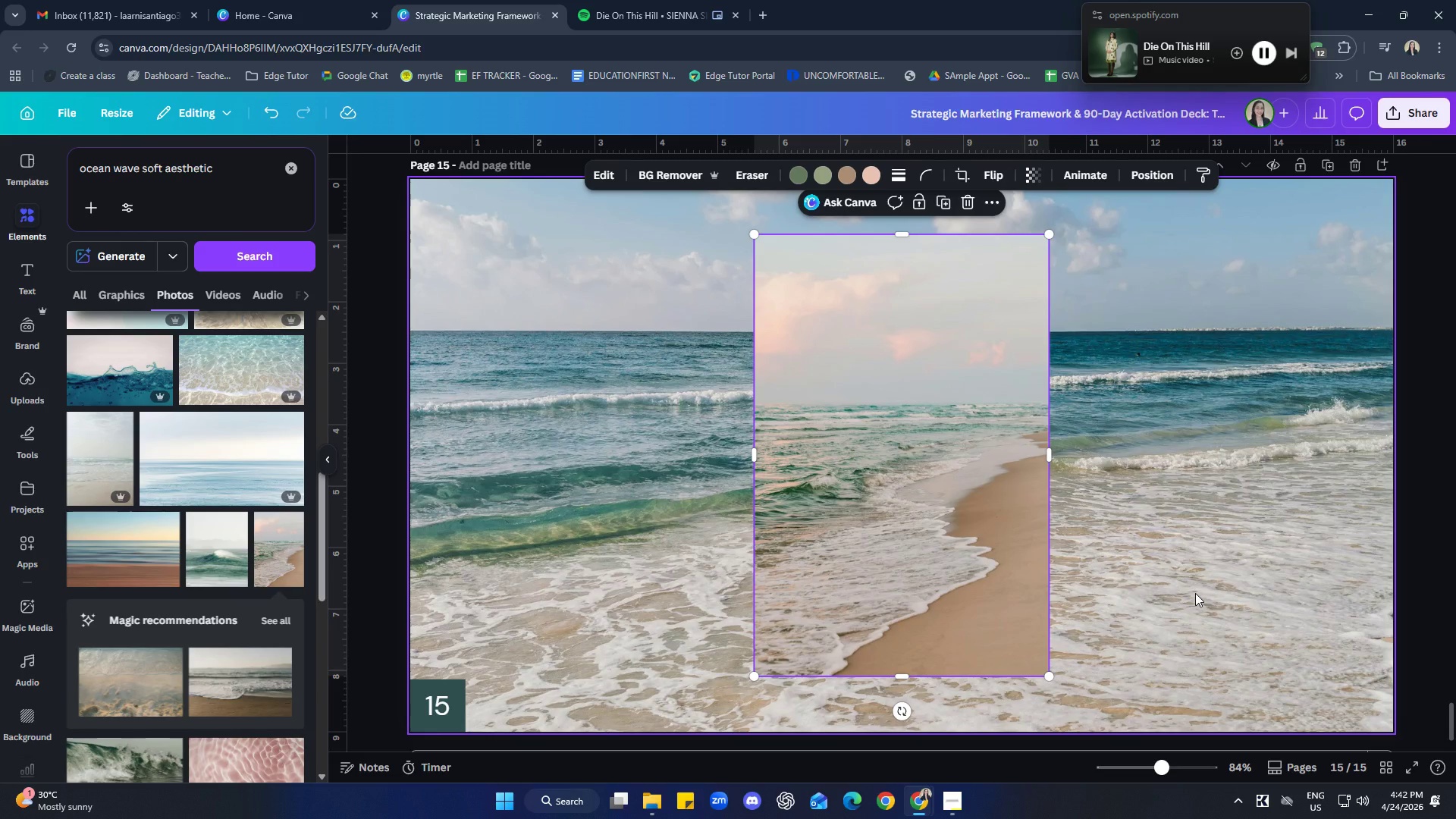 
left_click([968, 502])
 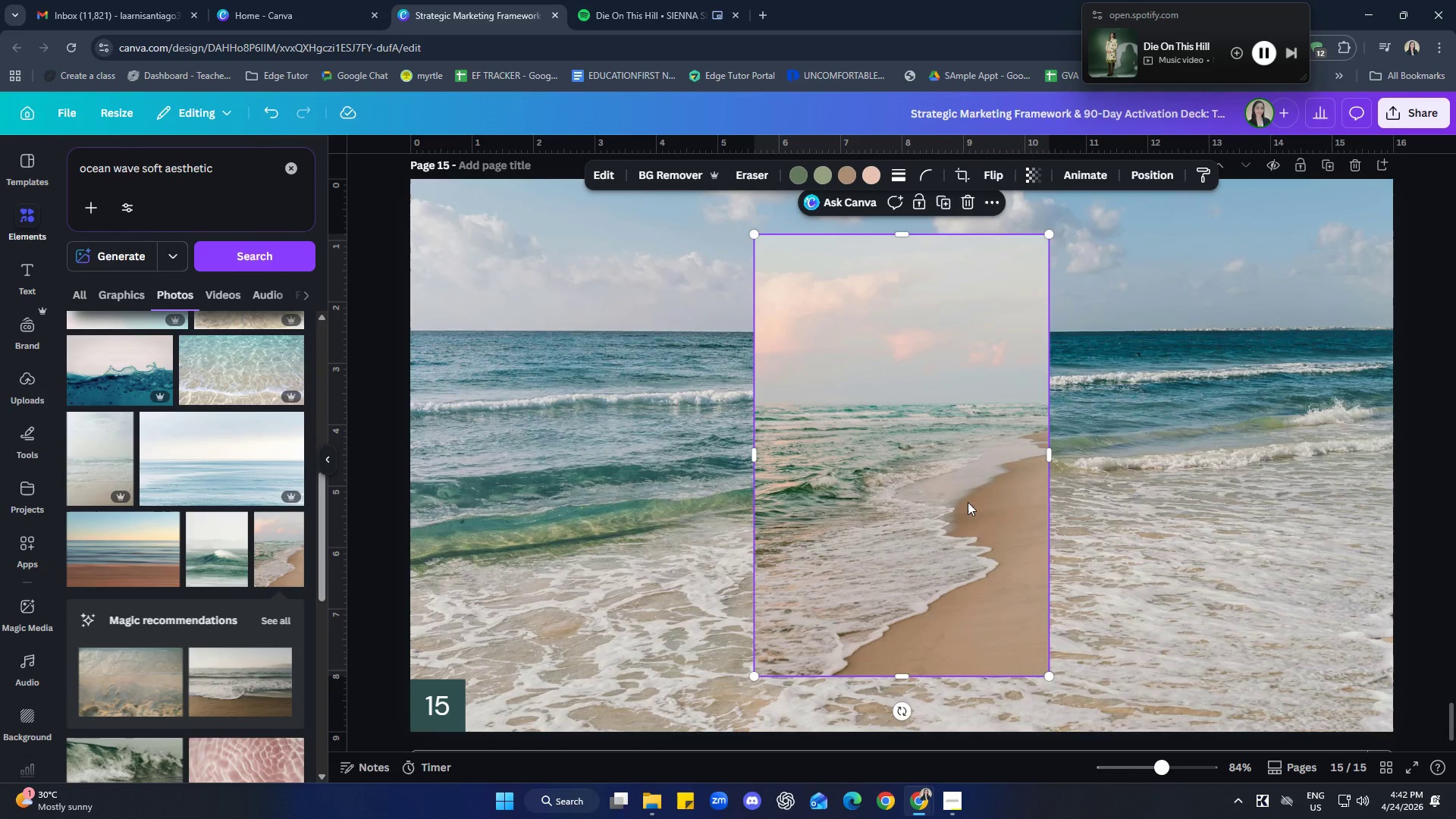 
right_click([968, 502])
 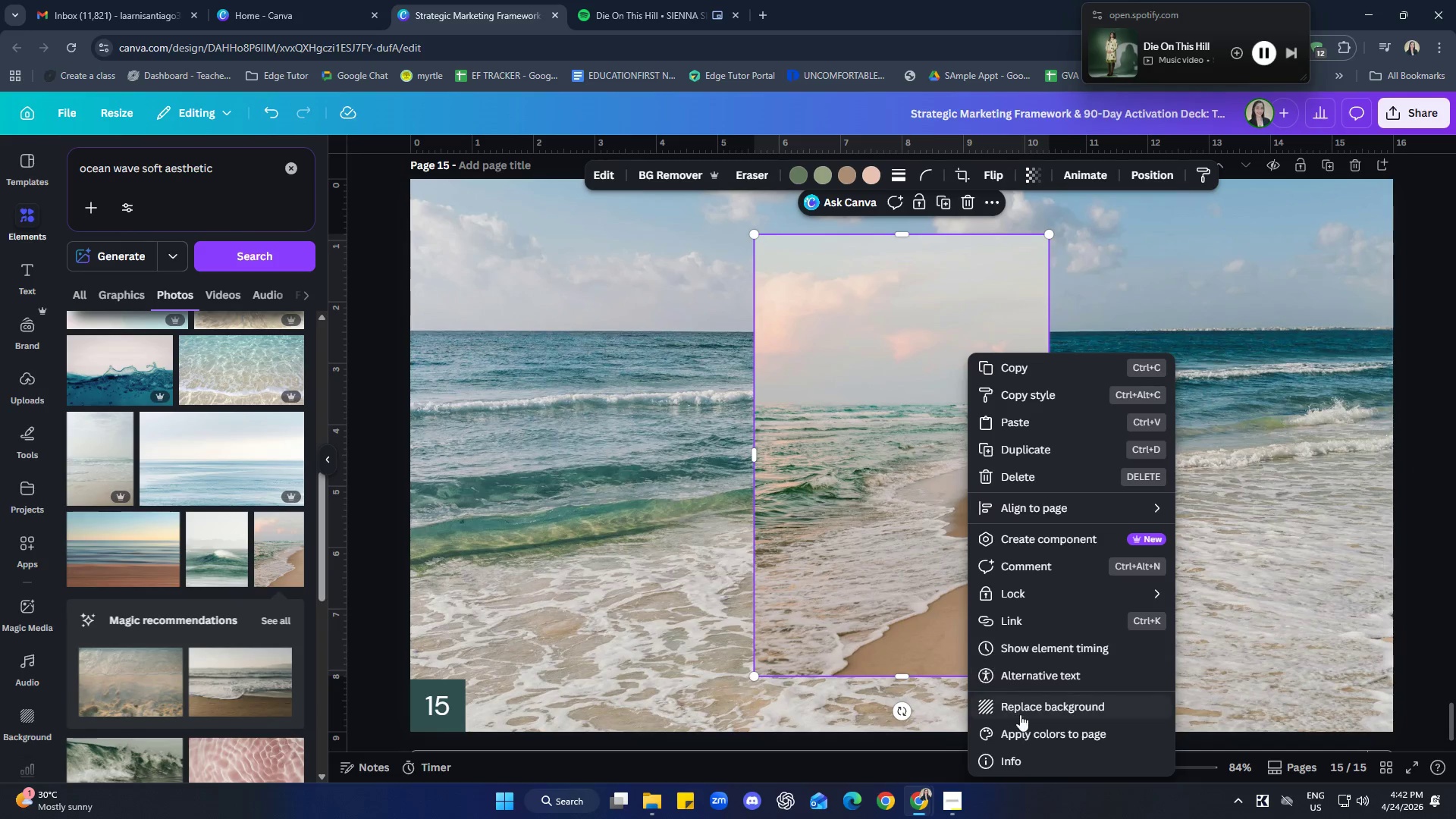 
left_click([1025, 711])
 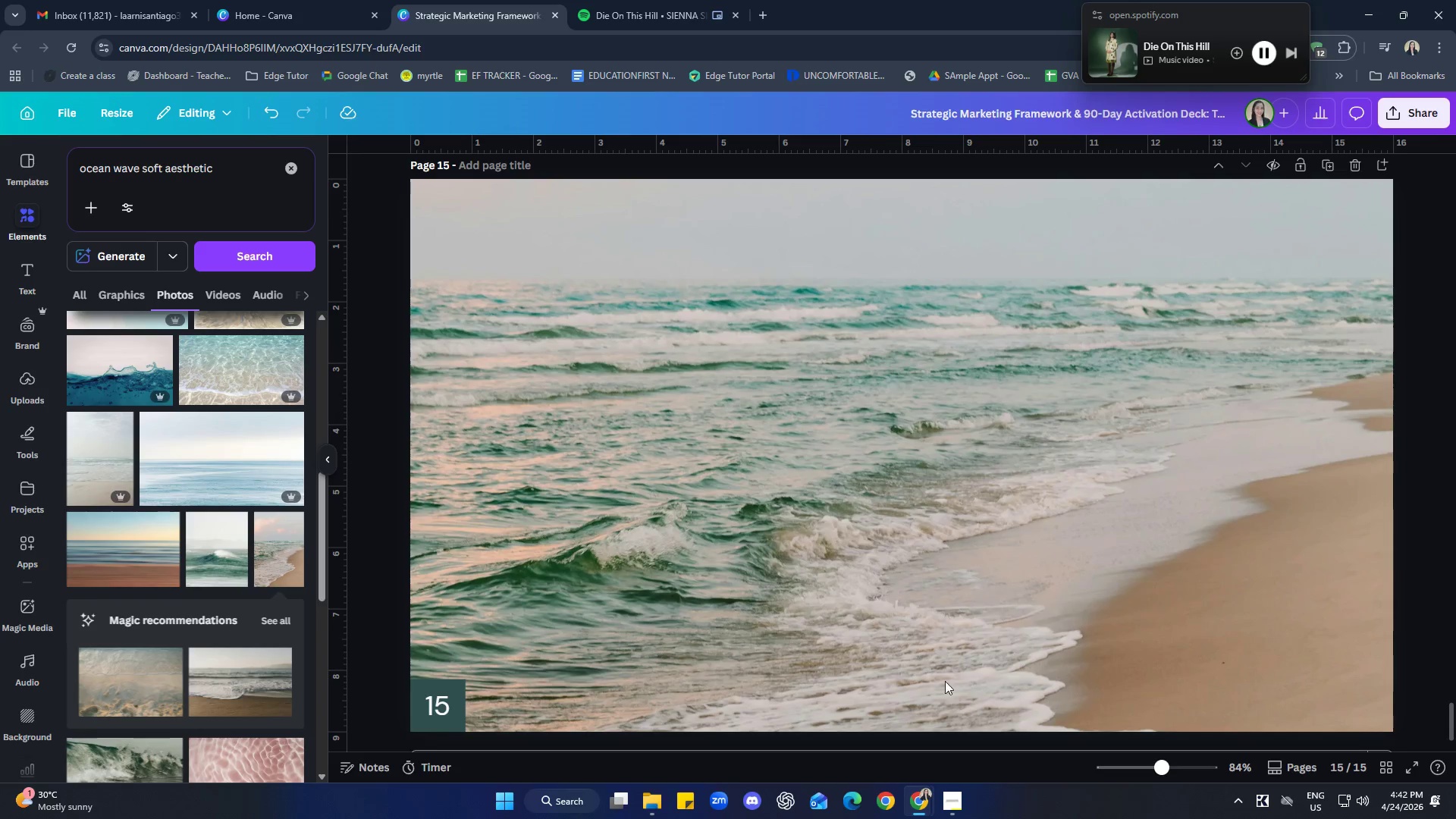 
scroll: coordinate [228, 502], scroll_direction: down, amount: 6.0
 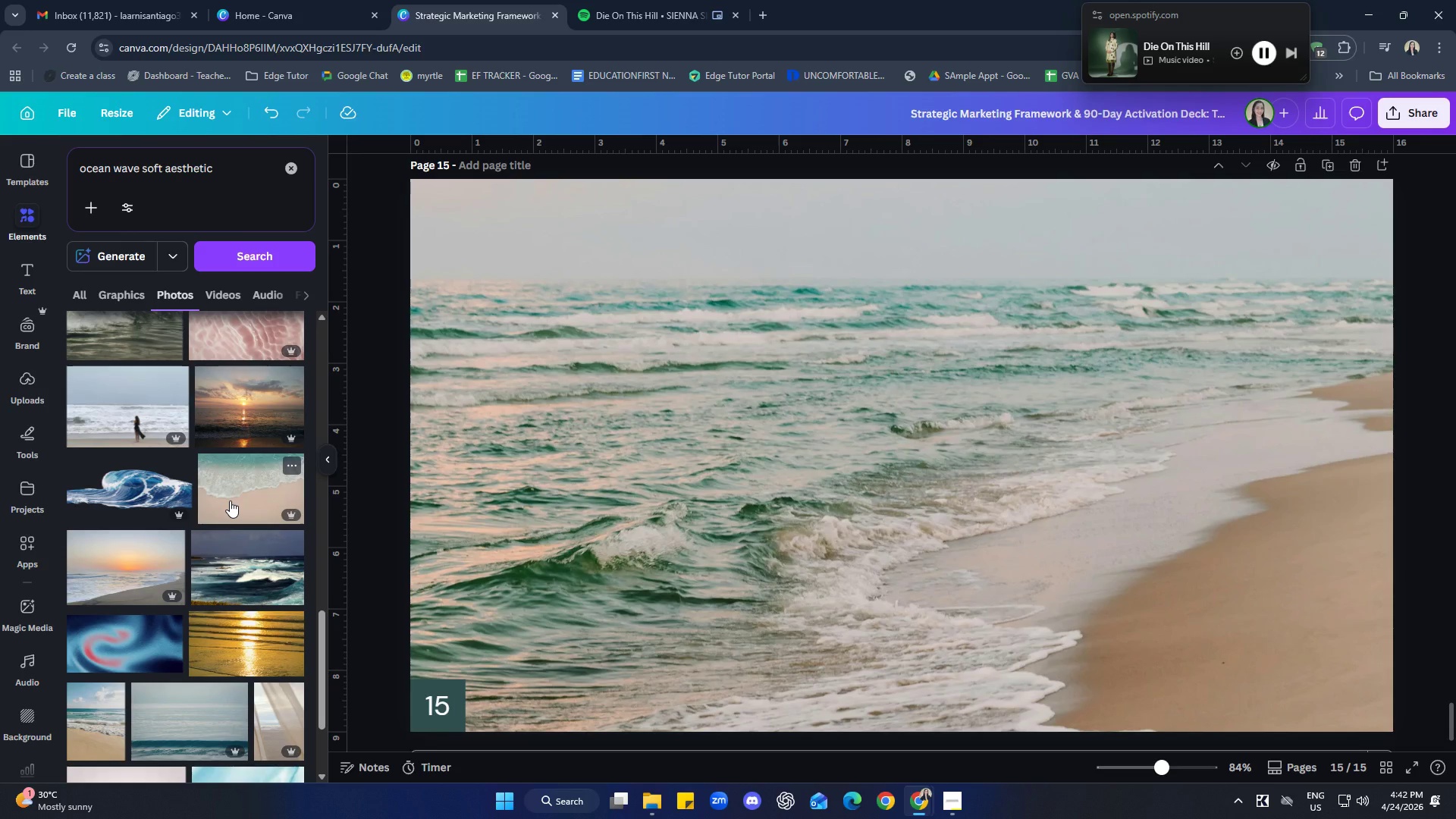 
wait(11.44)
 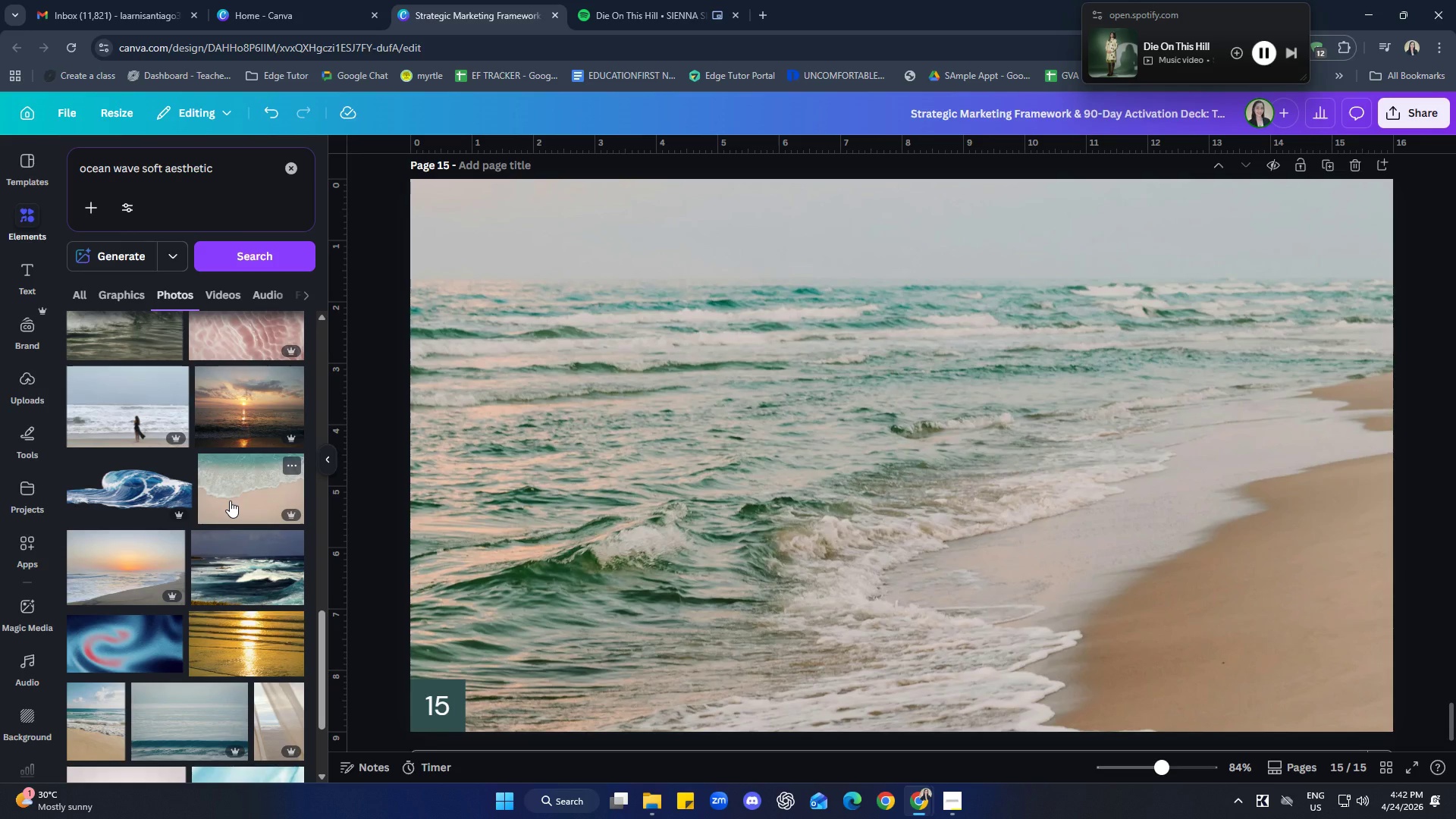 
scroll: coordinate [173, 407], scroll_direction: down, amount: 8.0
 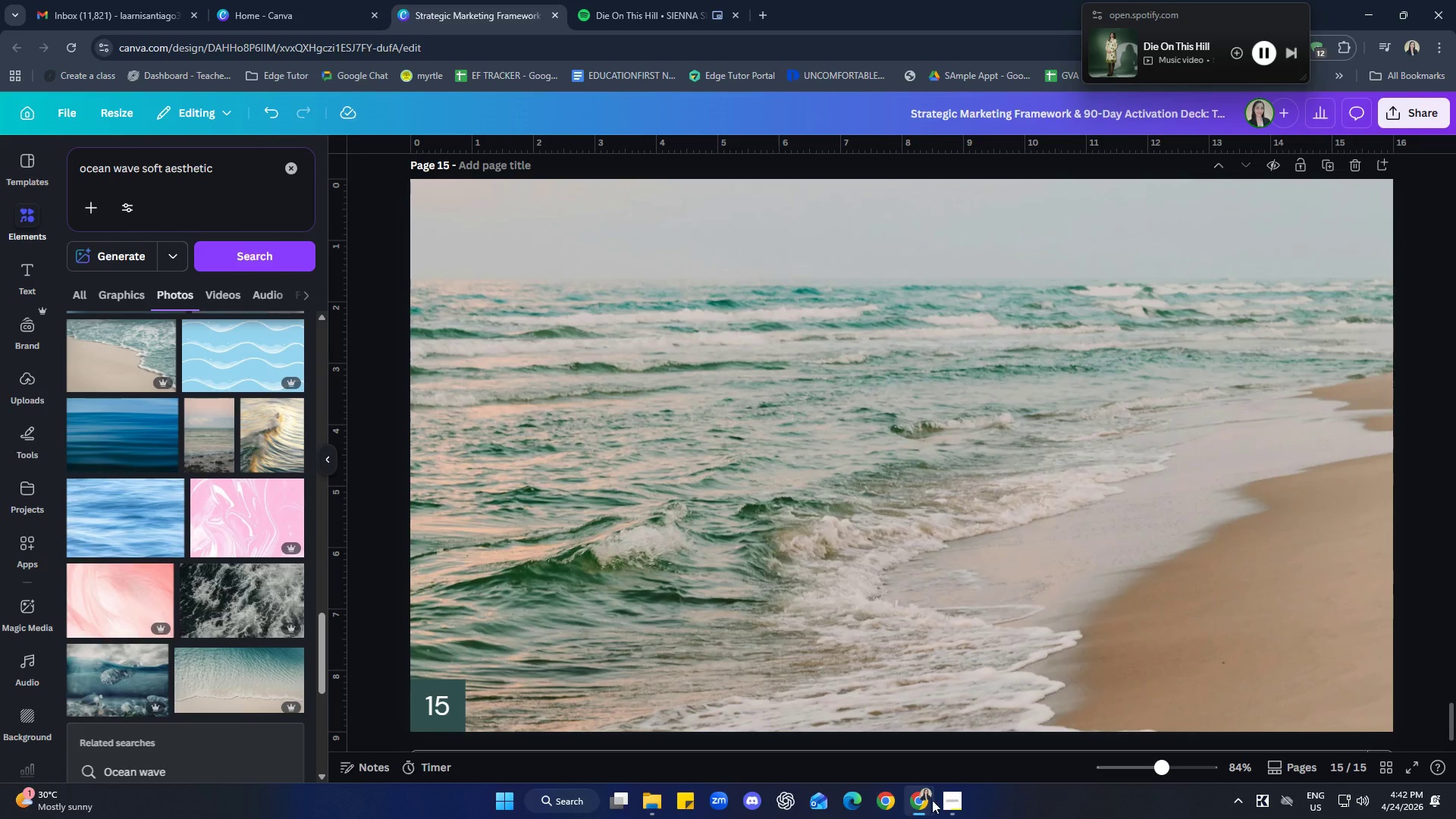 
left_click([956, 805])